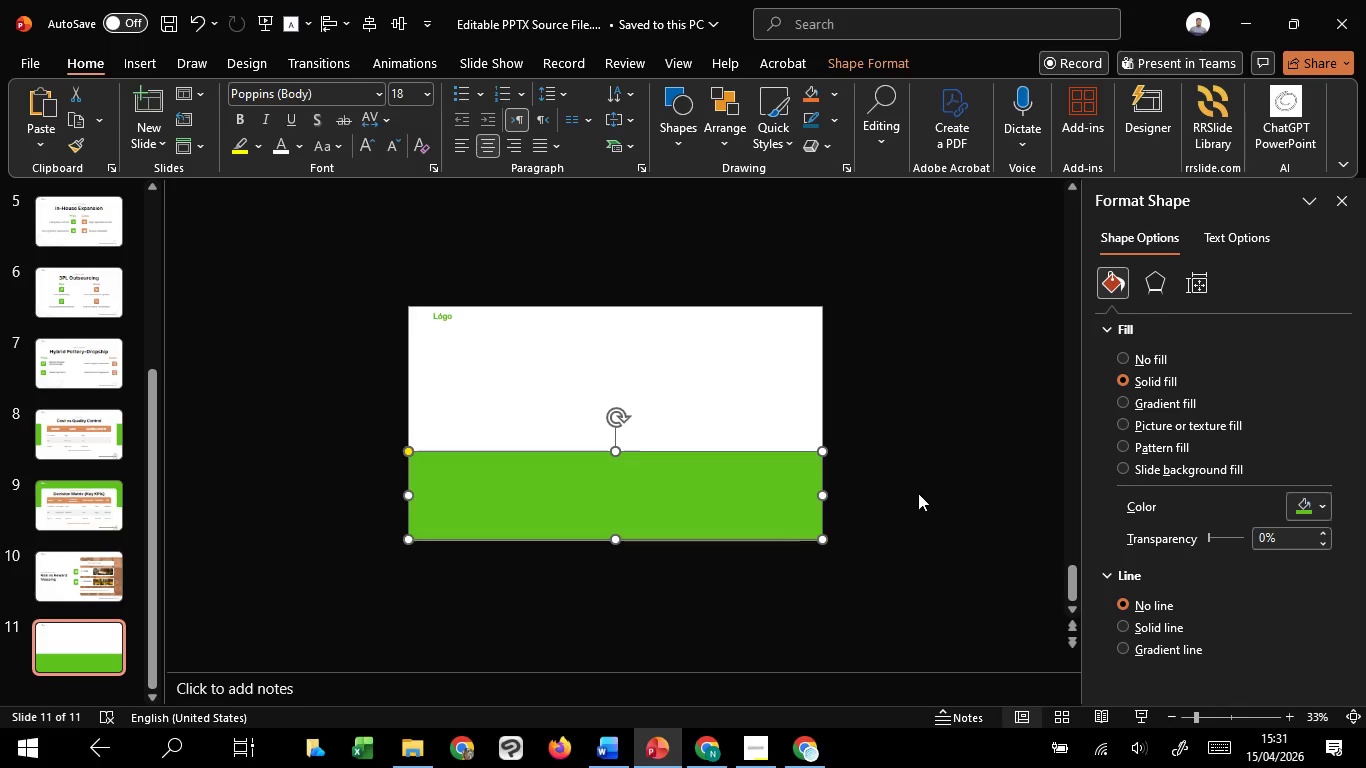 
left_click([666, 461])
 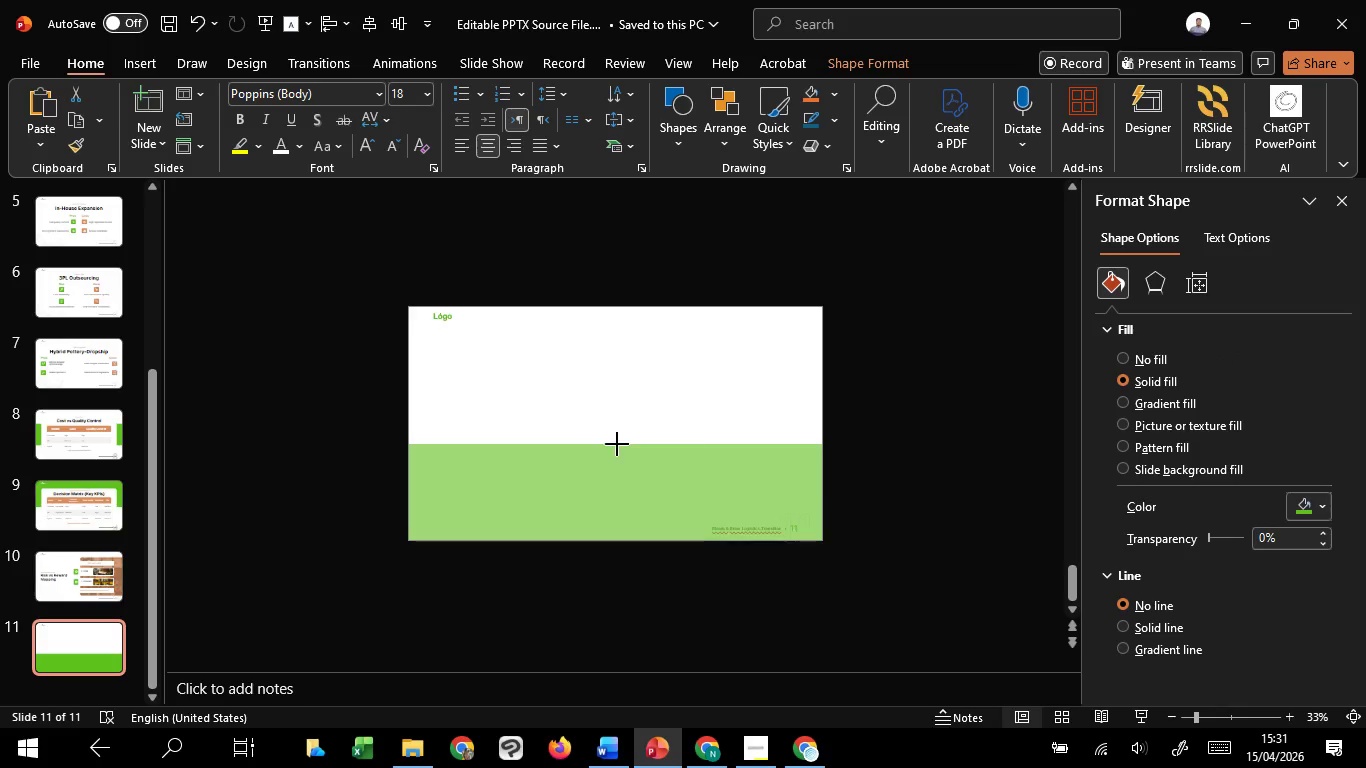 
left_click([710, 381])
 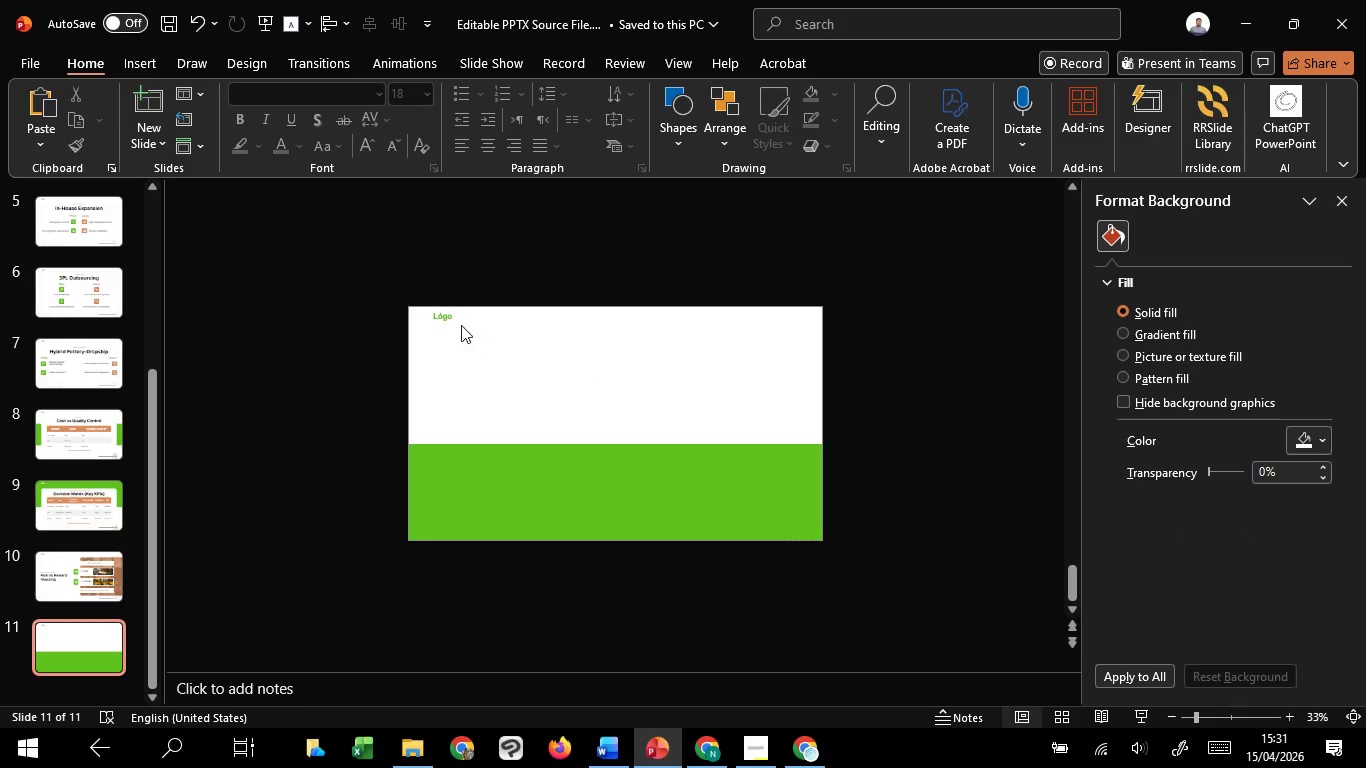 
left_click([436, 309])
 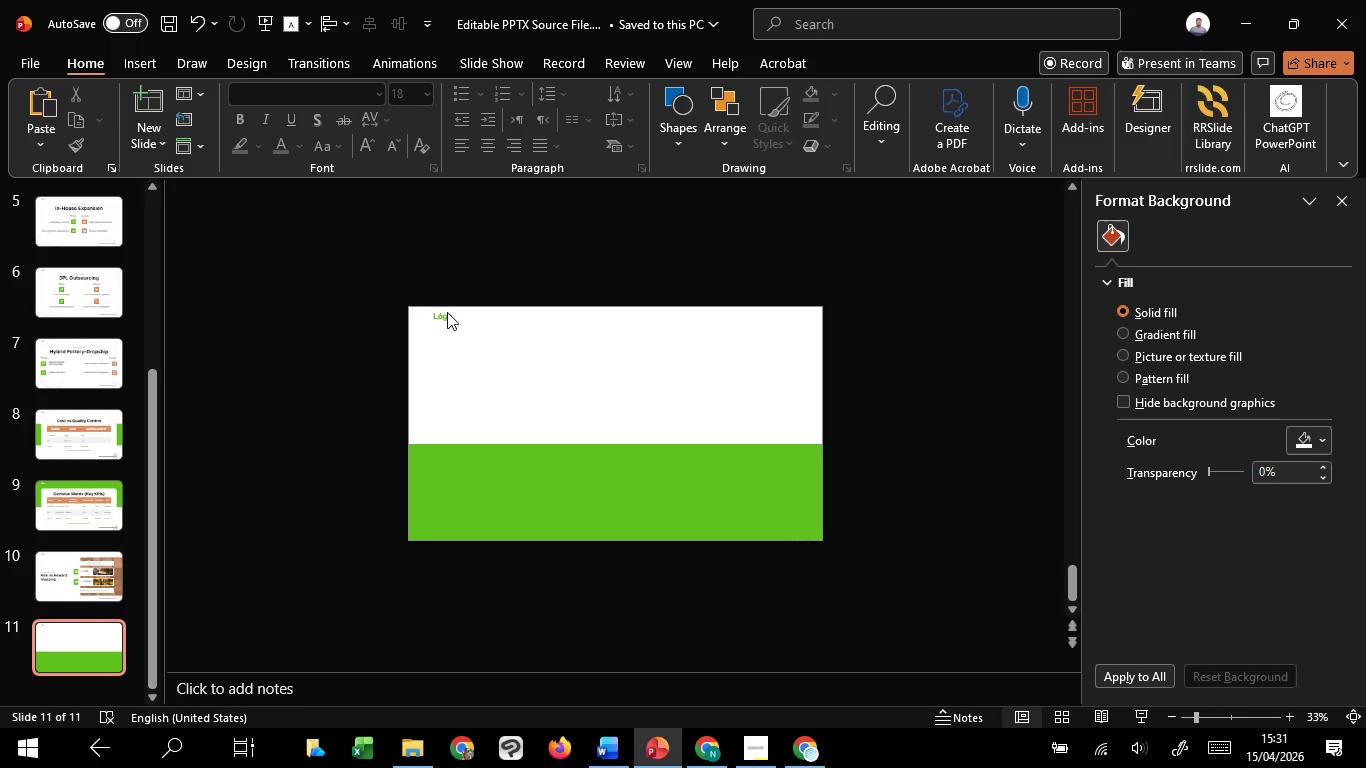 
left_click_drag(start_coordinate=[448, 316], to_coordinate=[448, 322])
 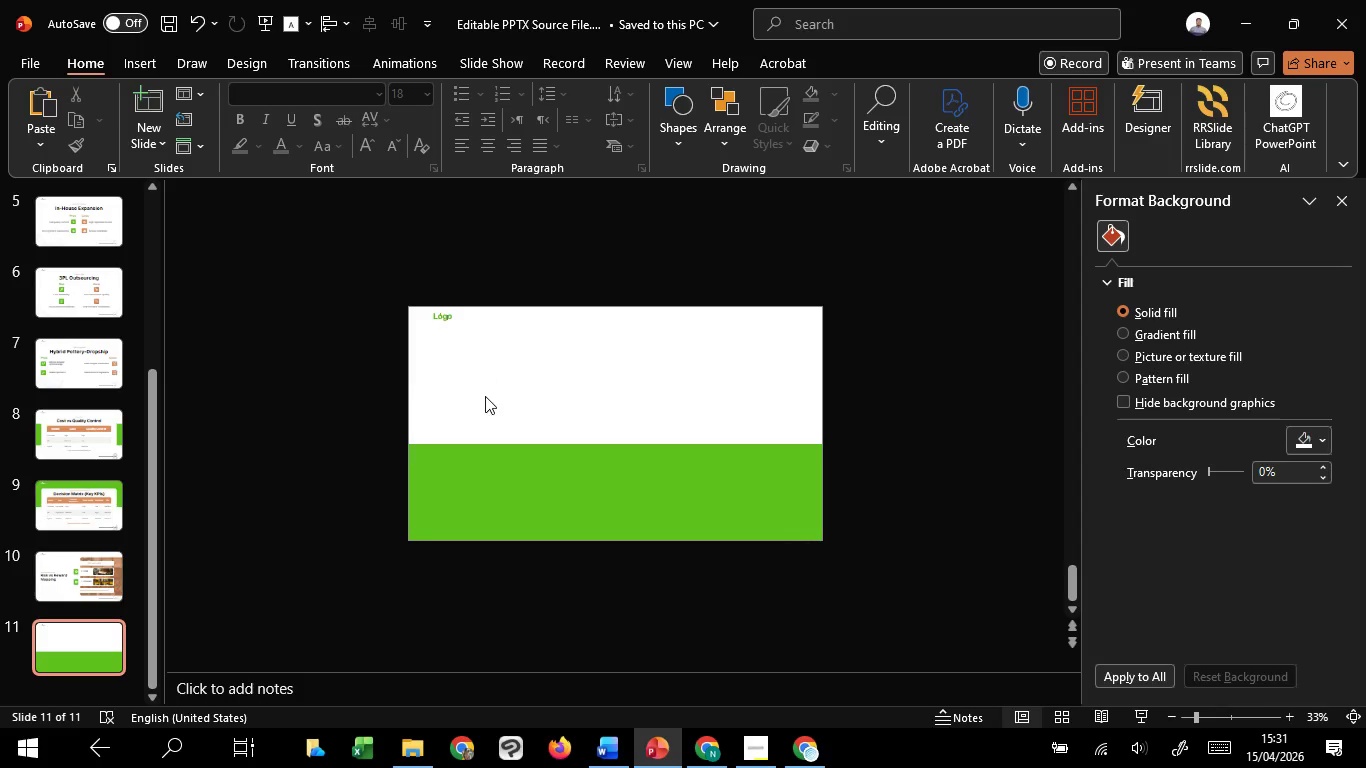 
scroll: coordinate [493, 405], scroll_direction: up, amount: 10.0
 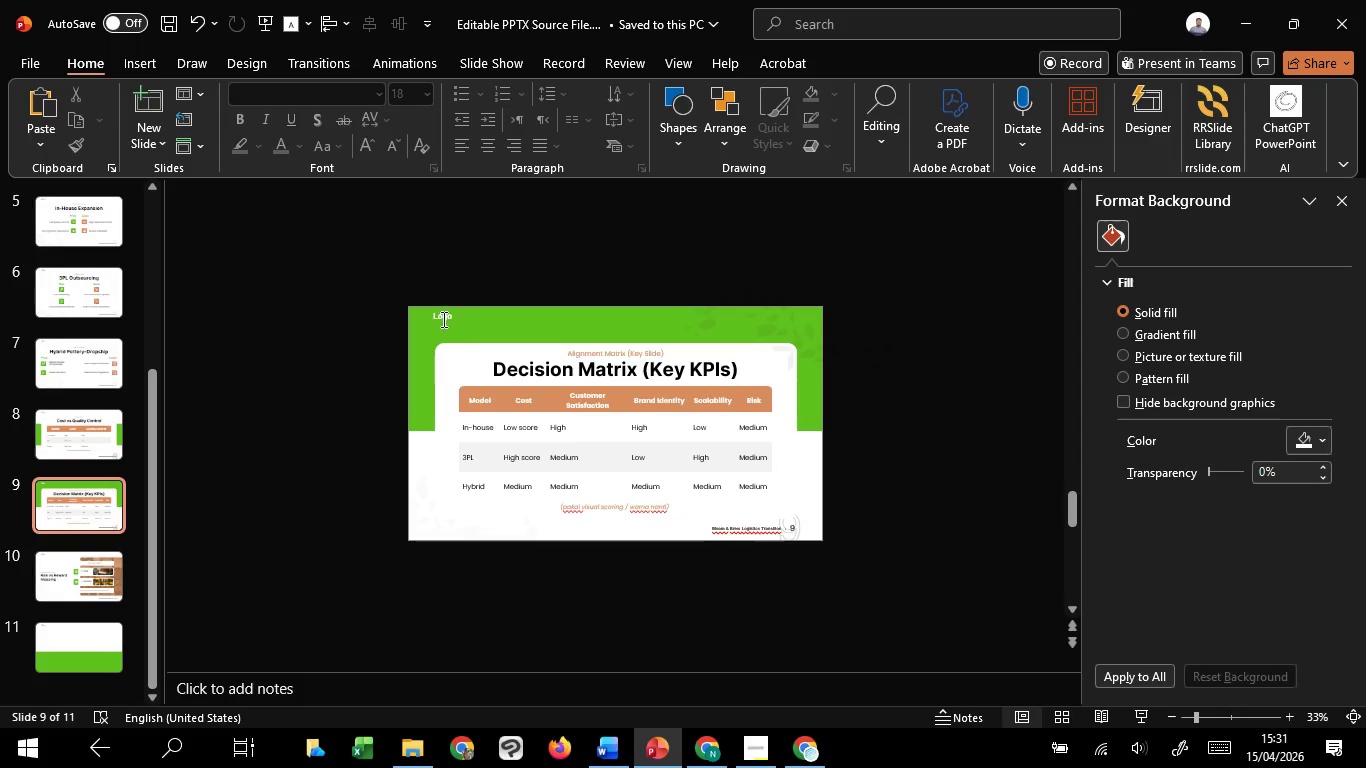 
left_click([442, 318])
 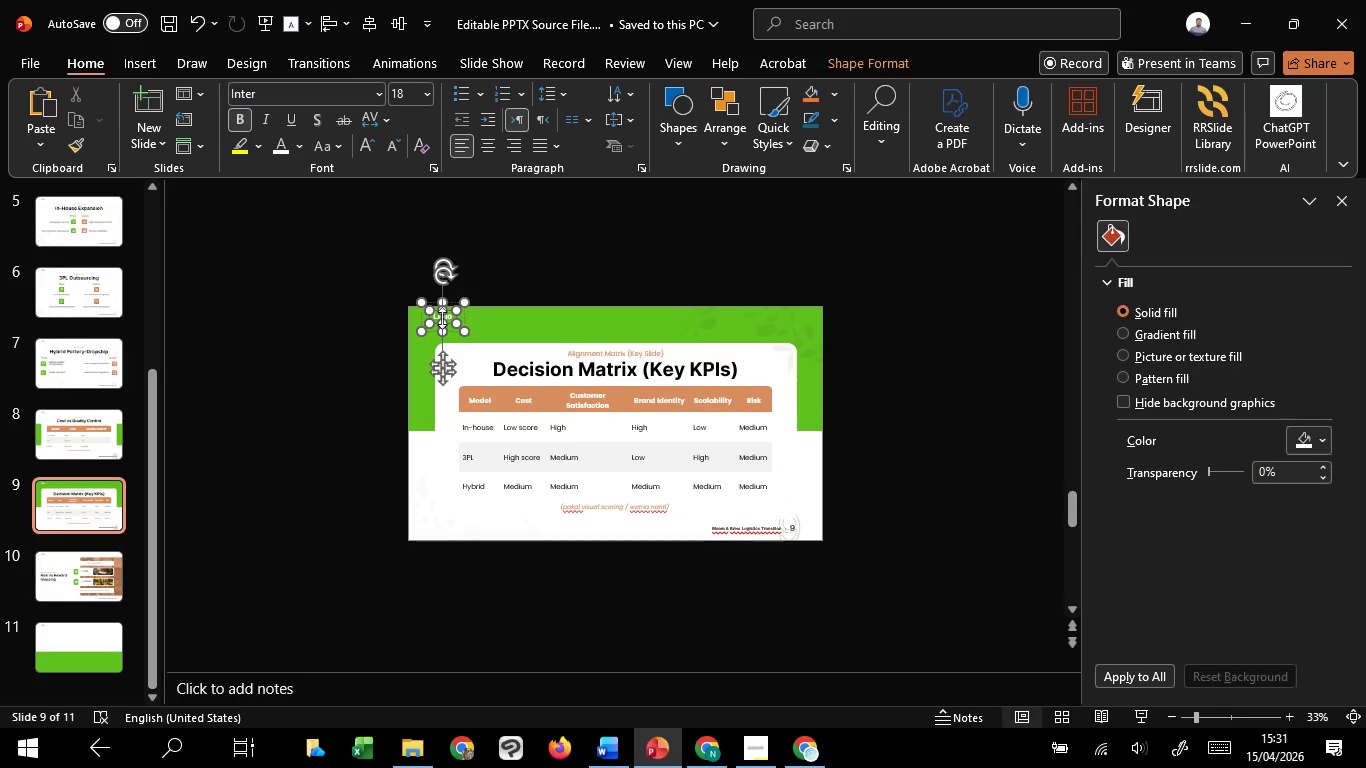 
hold_key(key=ControlLeft, duration=0.94)
scroll: coordinate [442, 318], scroll_direction: up, amount: 7.0
 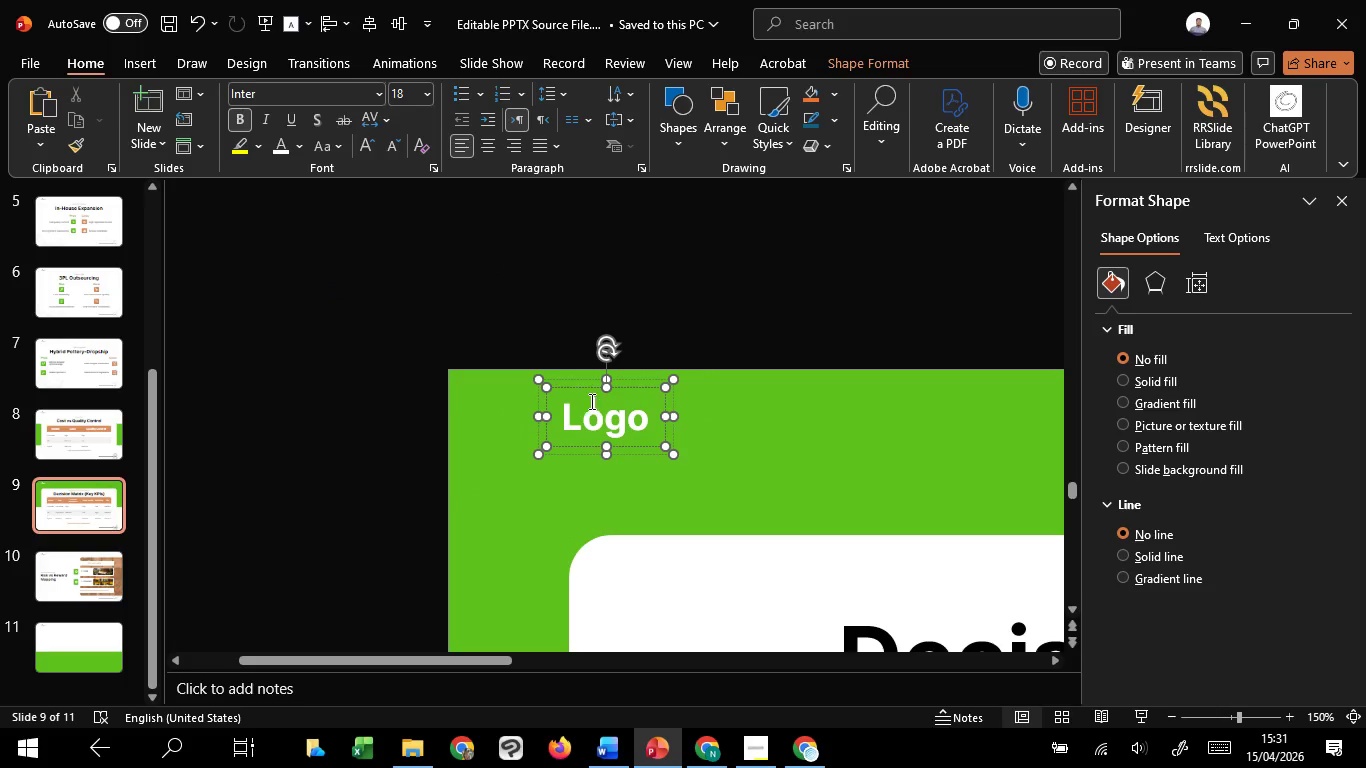 
left_click([592, 401])
 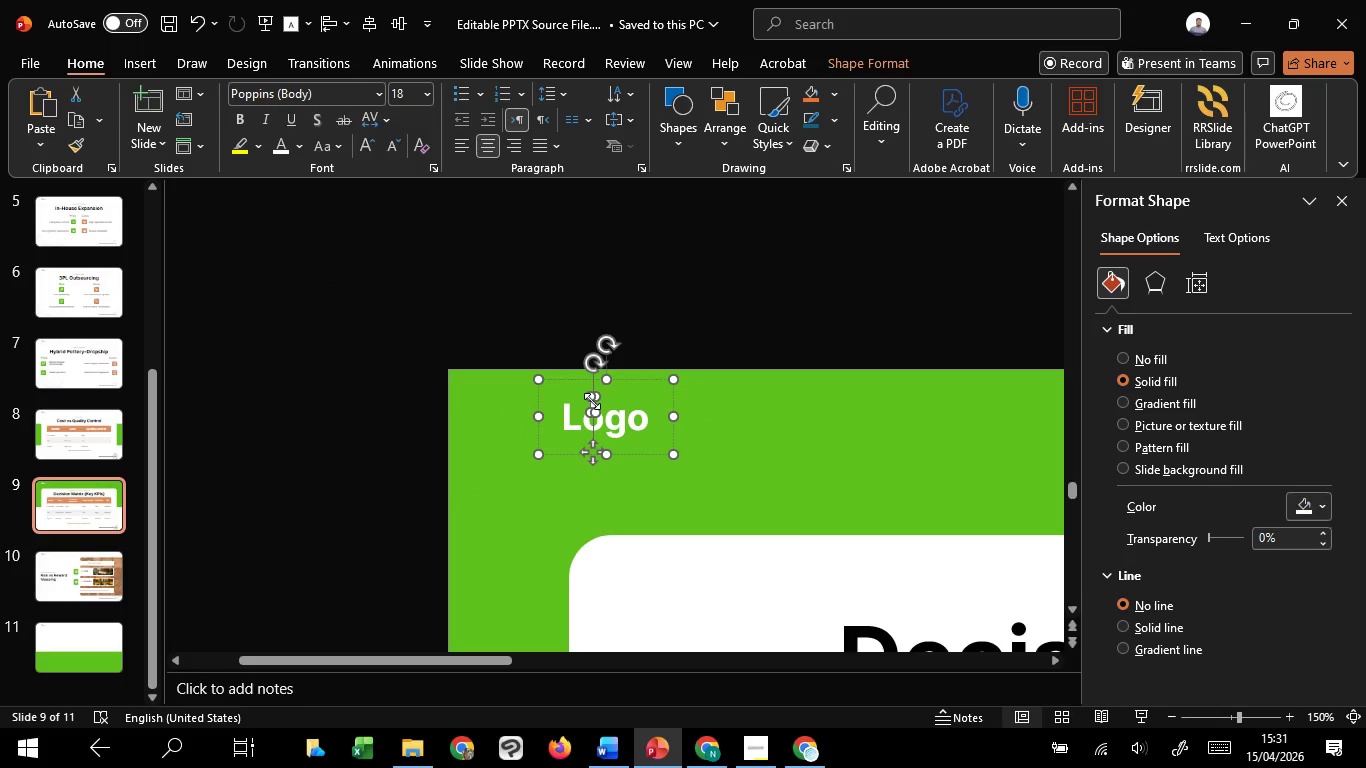 
key(Control+C)
 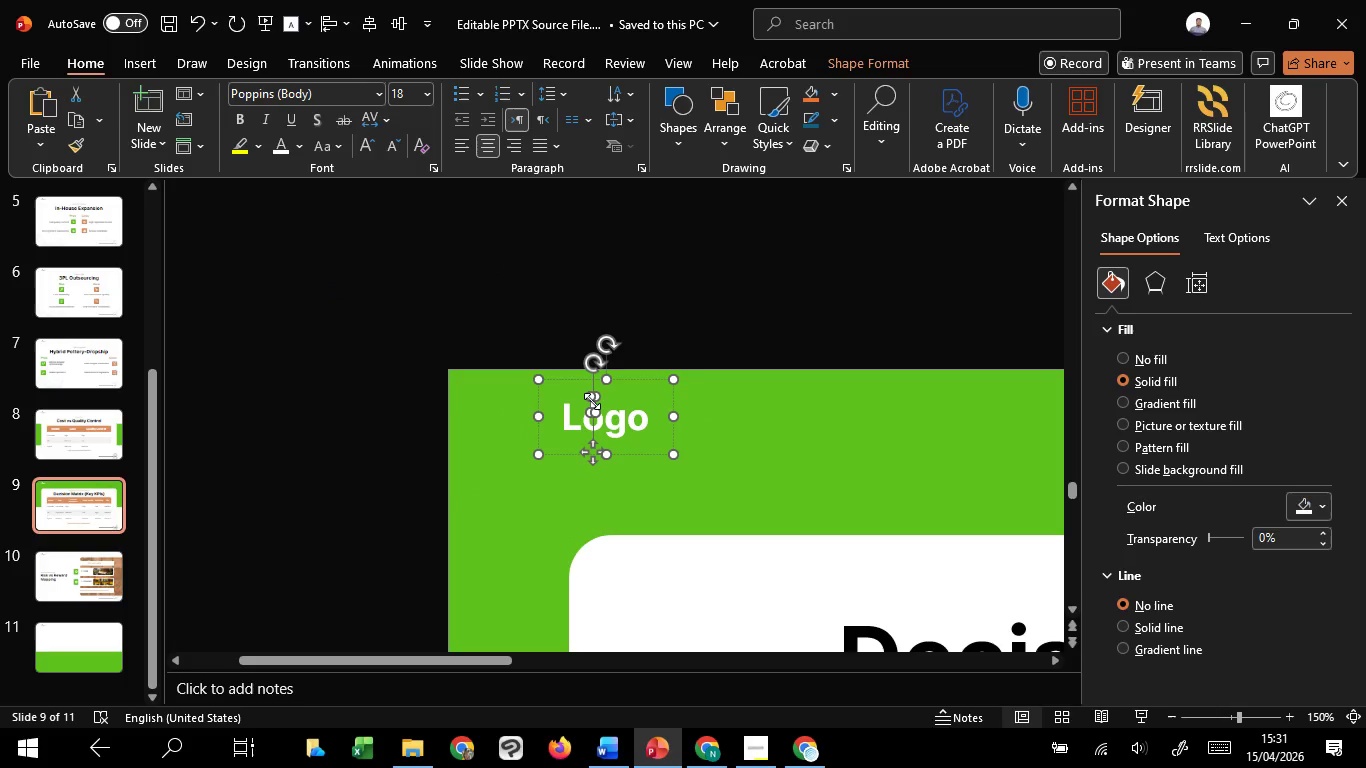 
key(Control+C)
 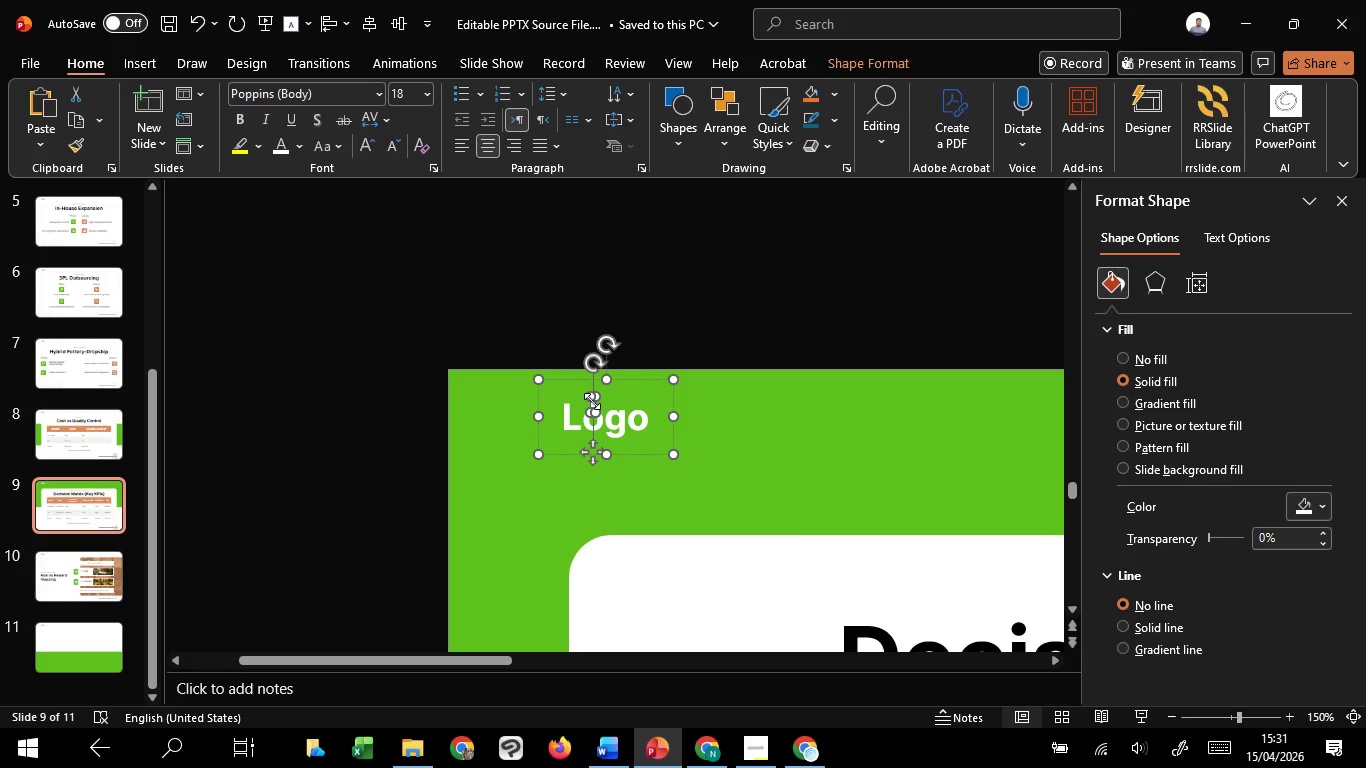 
hold_key(key=ControlLeft, duration=0.64)
 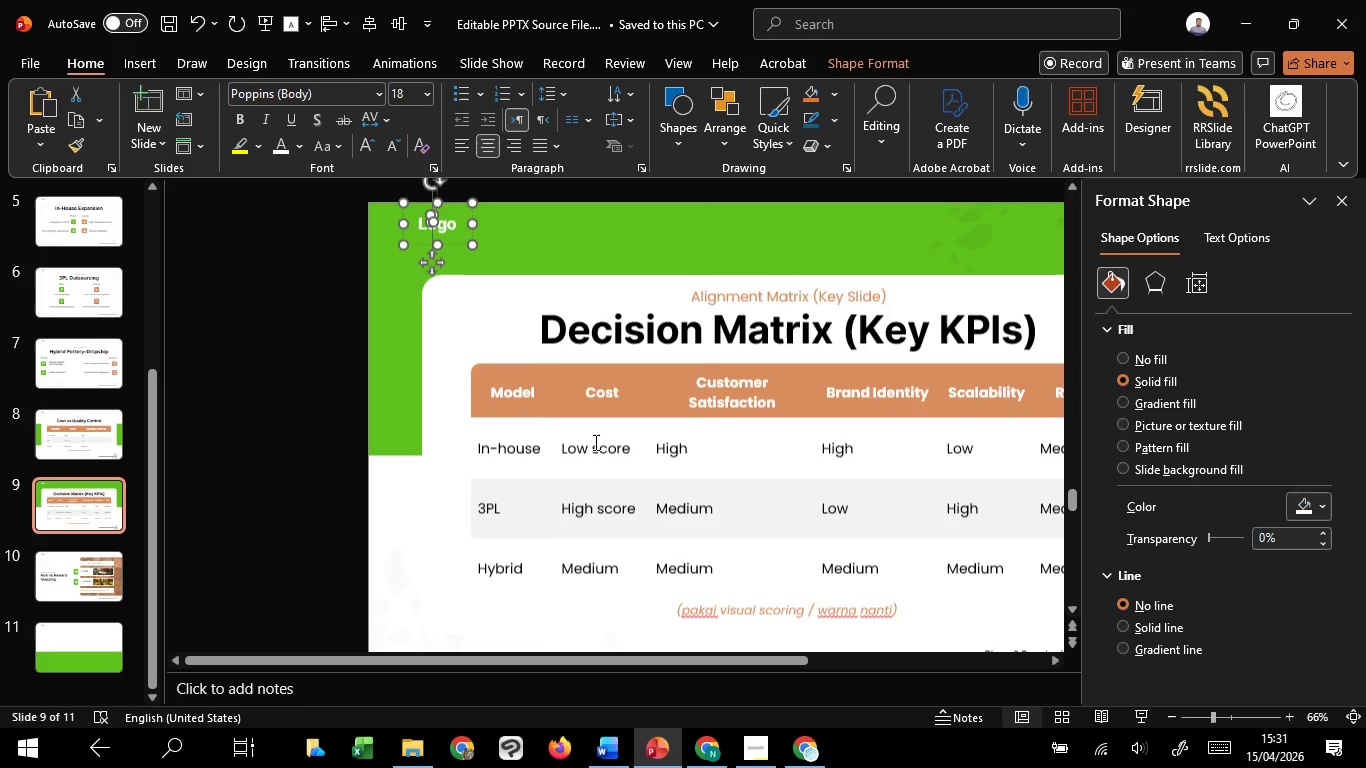 
scroll: coordinate [594, 437], scroll_direction: down, amount: 26.0
 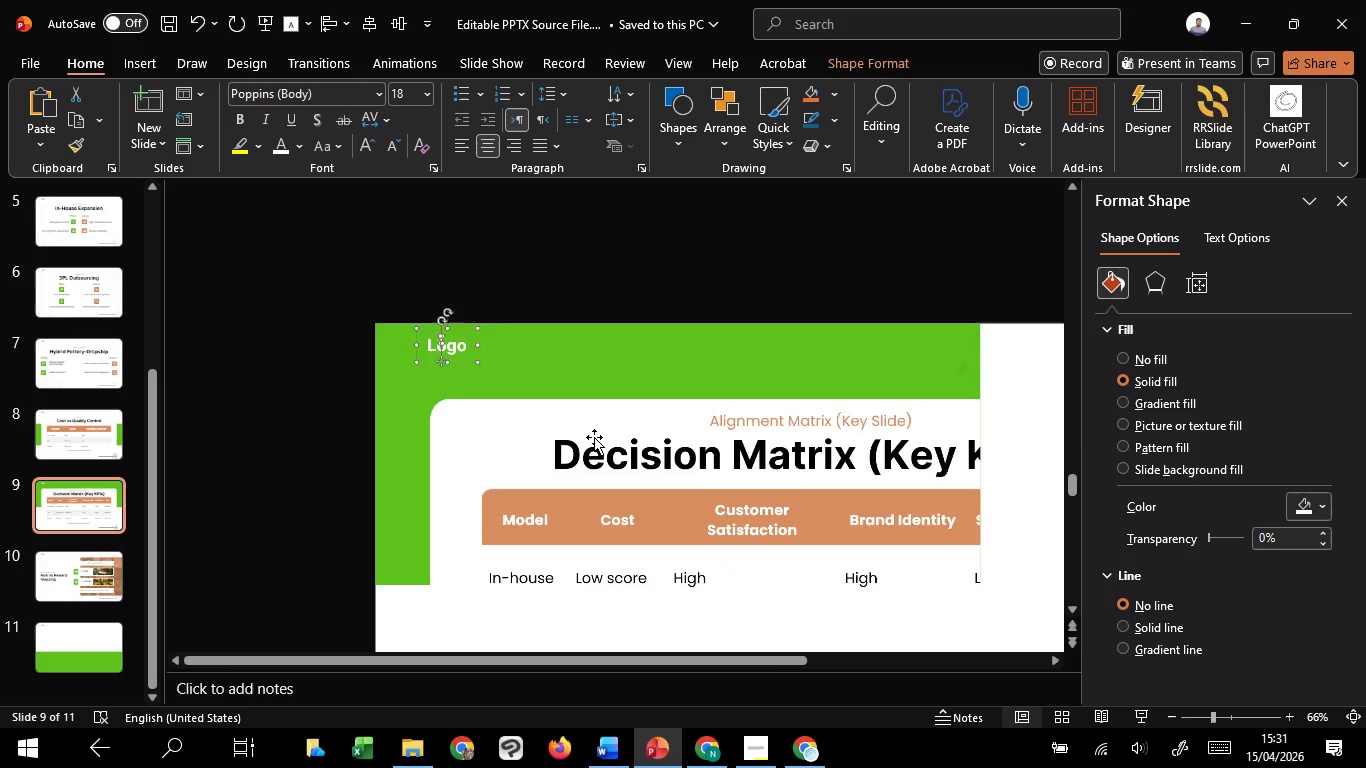 
hold_key(key=ControlLeft, duration=0.66)
scroll: coordinate [595, 470], scroll_direction: down, amount: 47.0
 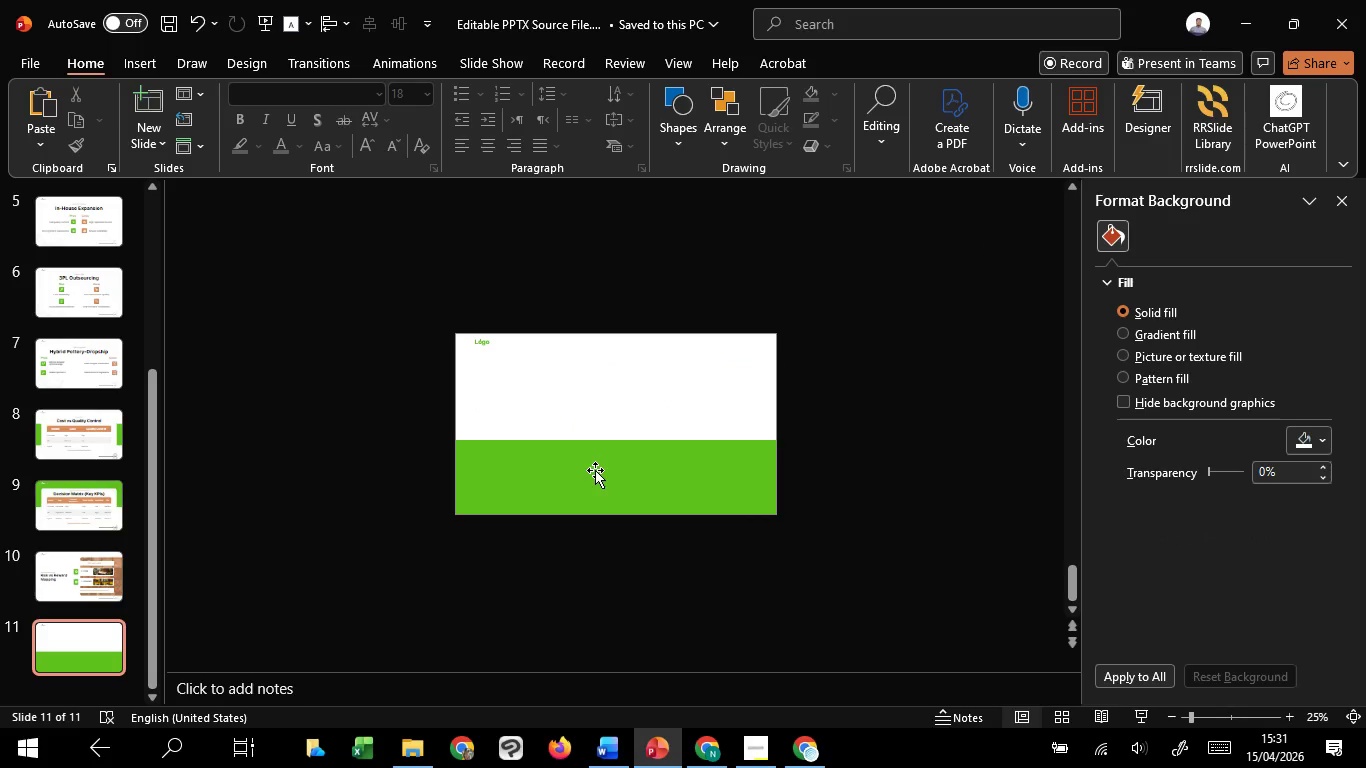 
scroll: coordinate [595, 470], scroll_direction: up, amount: 2.0
 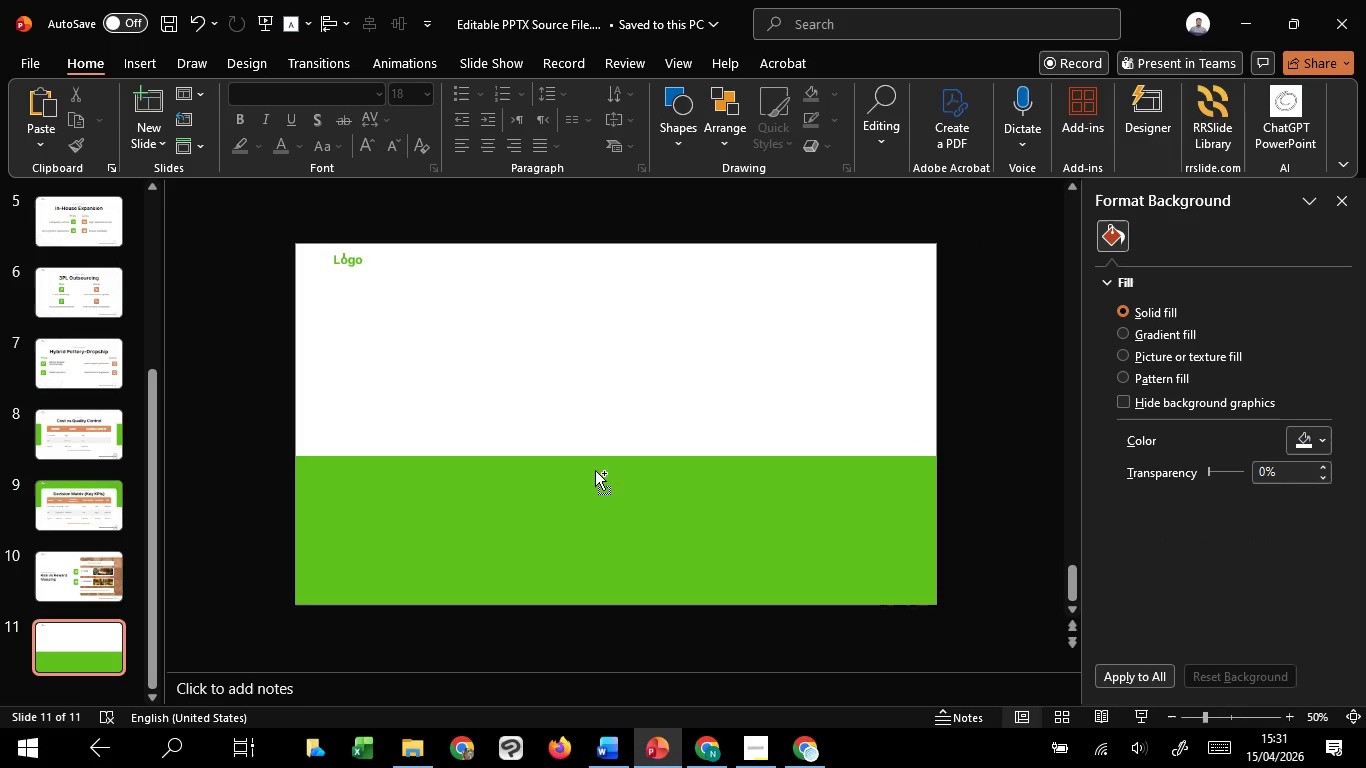 
key(Control+V)
 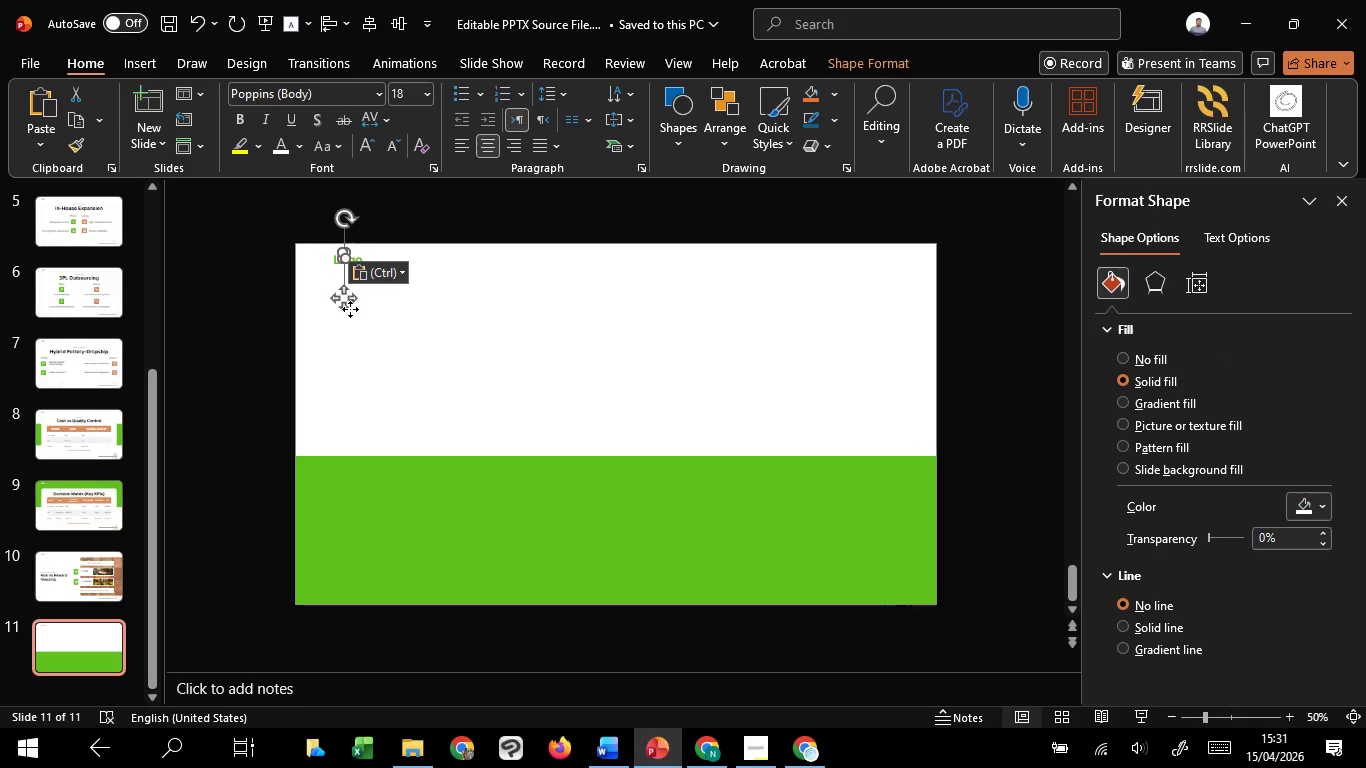 
left_click_drag(start_coordinate=[347, 307], to_coordinate=[638, 316])
 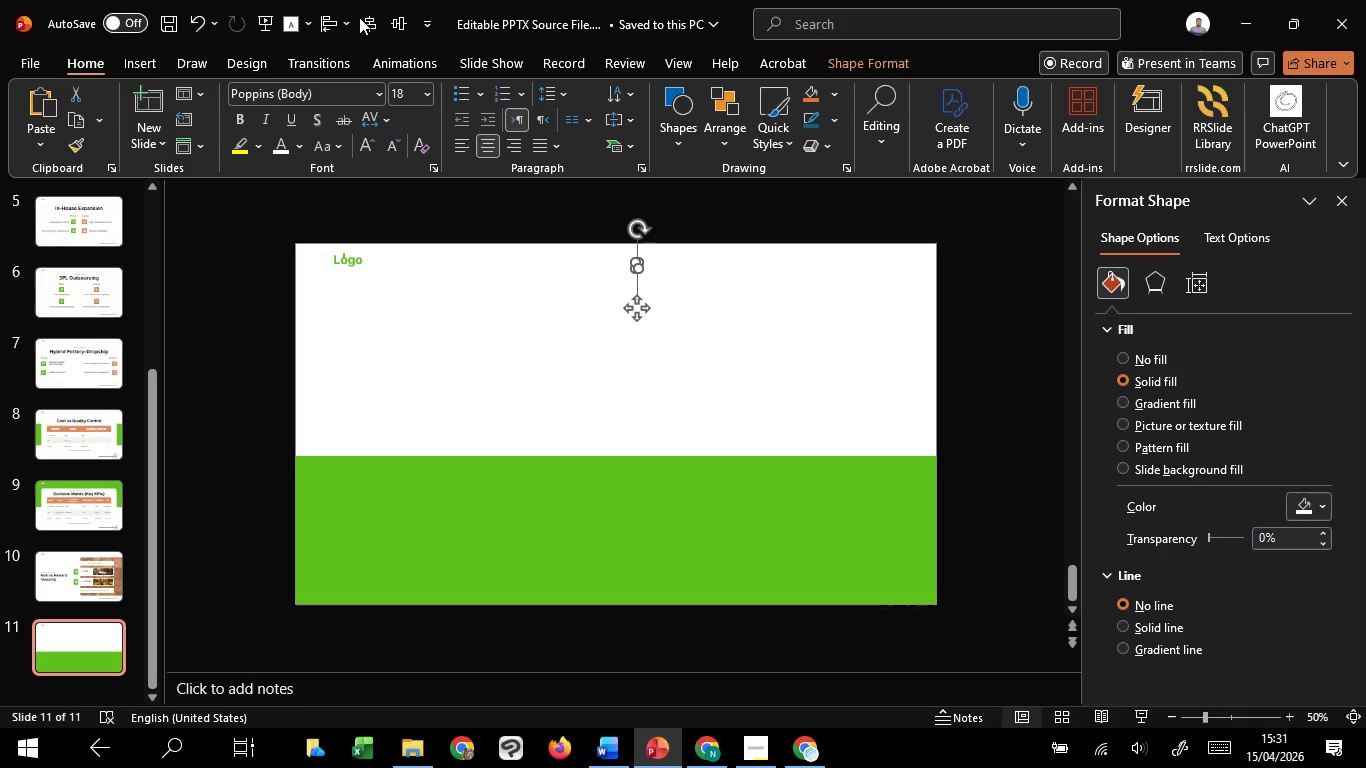 
left_click([364, 19])
 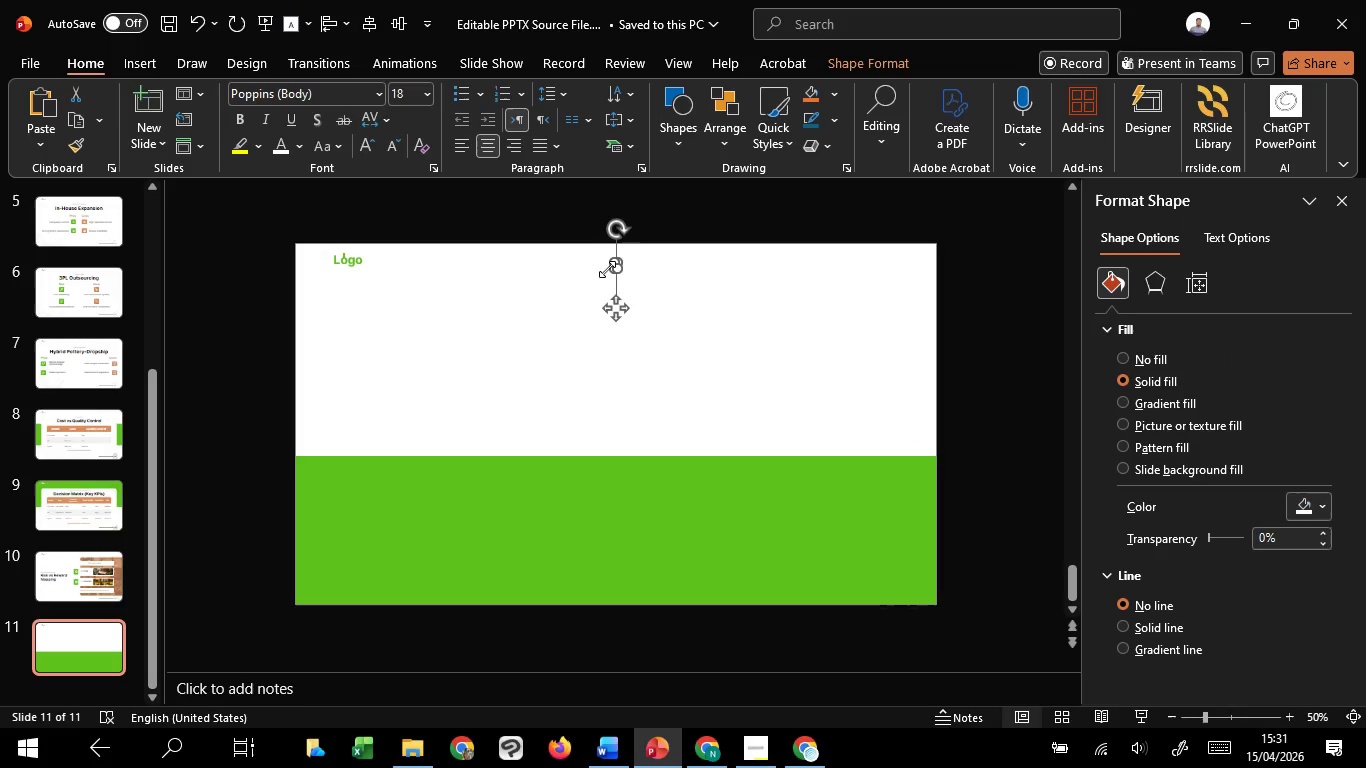 
hold_key(key=ControlLeft, duration=1.86)
hold_key(key=ShiftLeft, duration=1.51)
left_click_drag(start_coordinate=[621, 269], to_coordinate=[629, 276])
 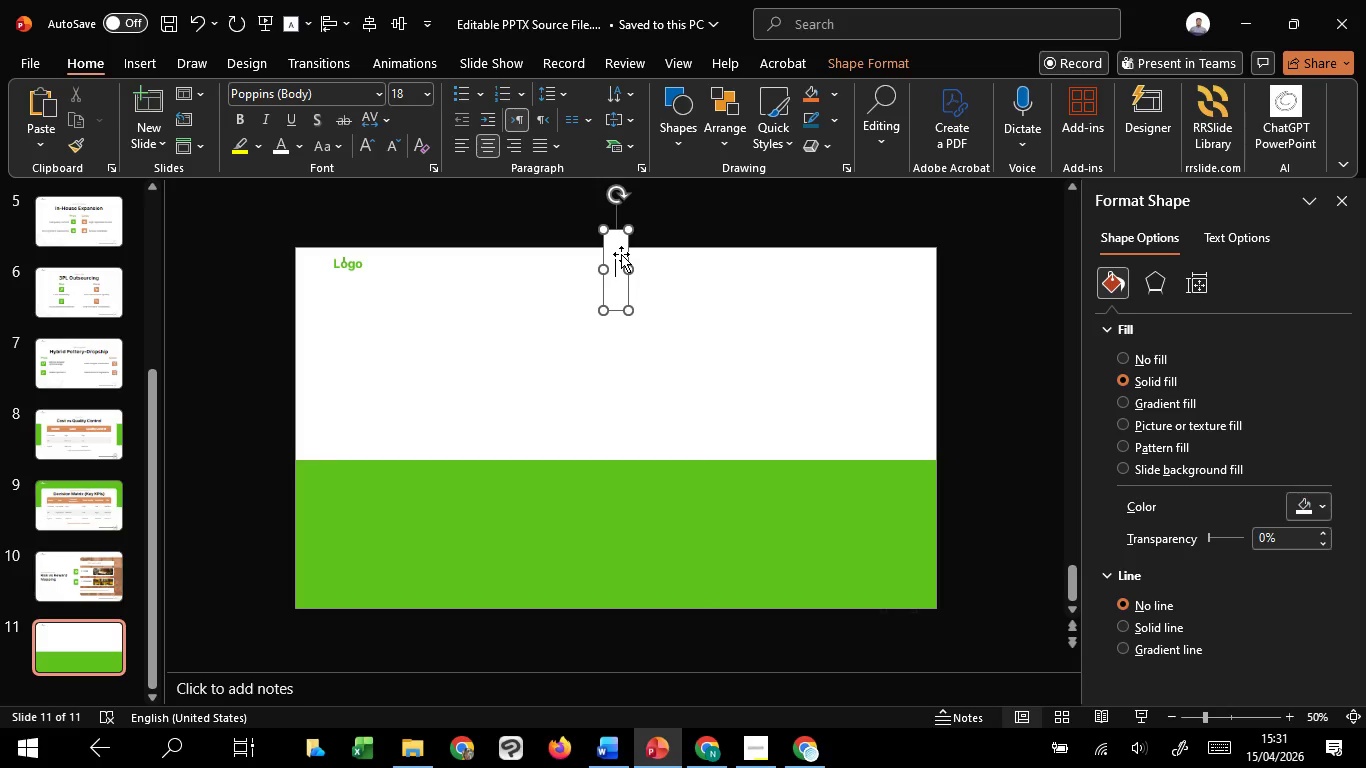 
key(Control+Shift+ShiftLeft)
 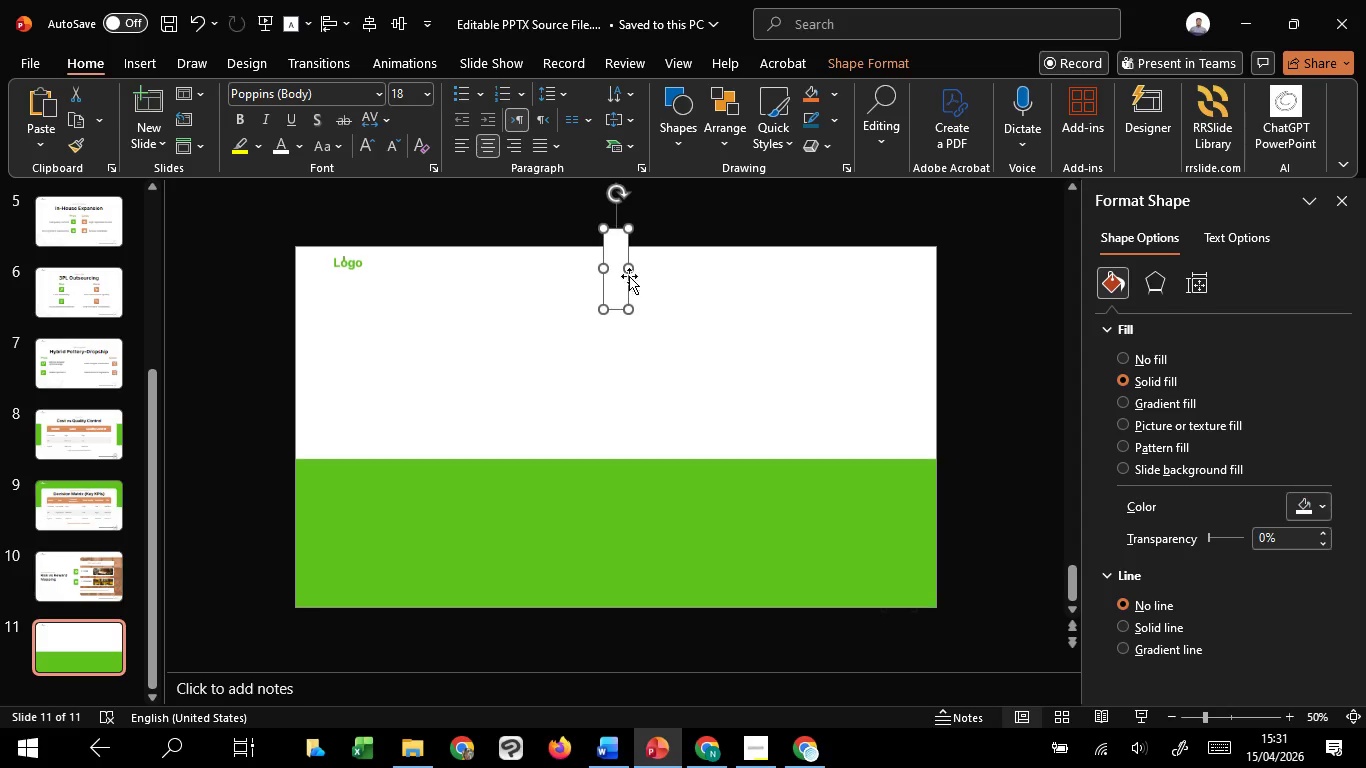 
key(Control+Shift+ShiftLeft)
 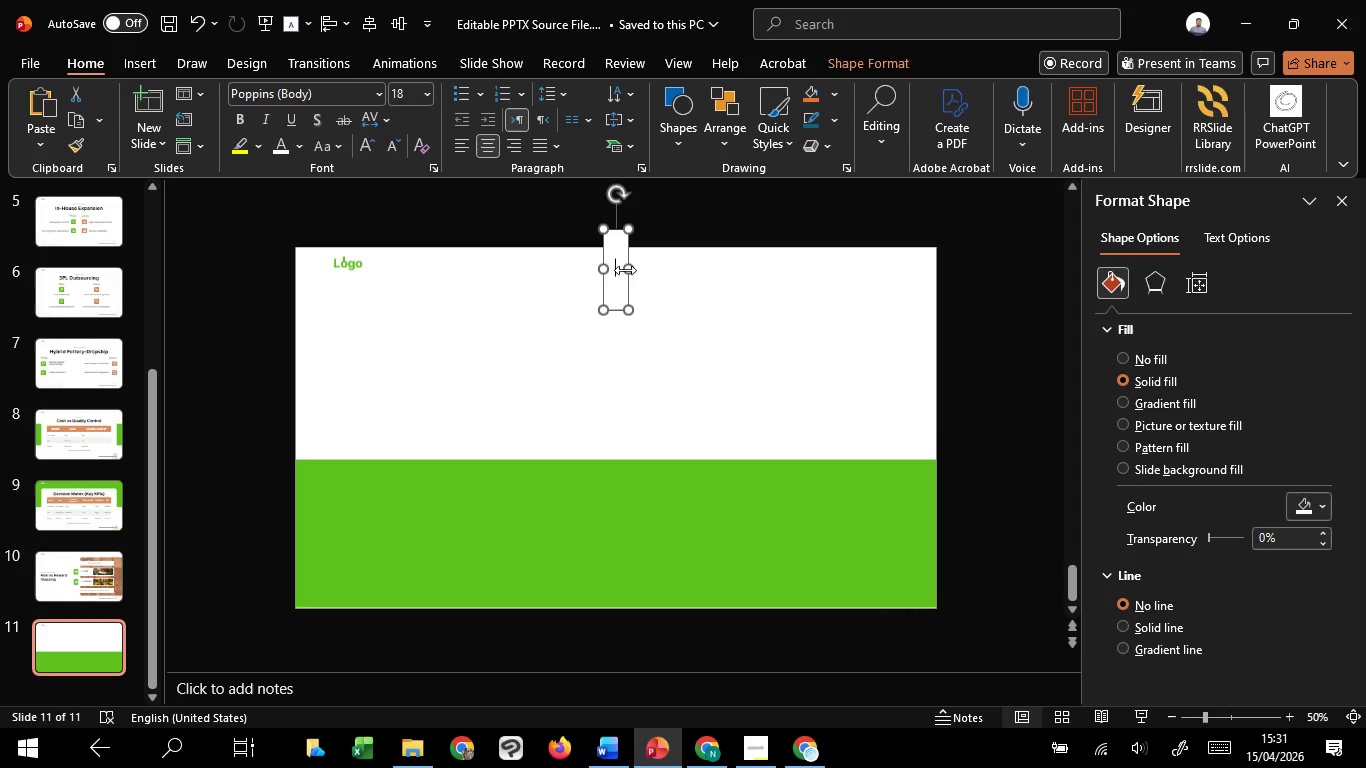 
key(Control+Shift+ShiftLeft)
 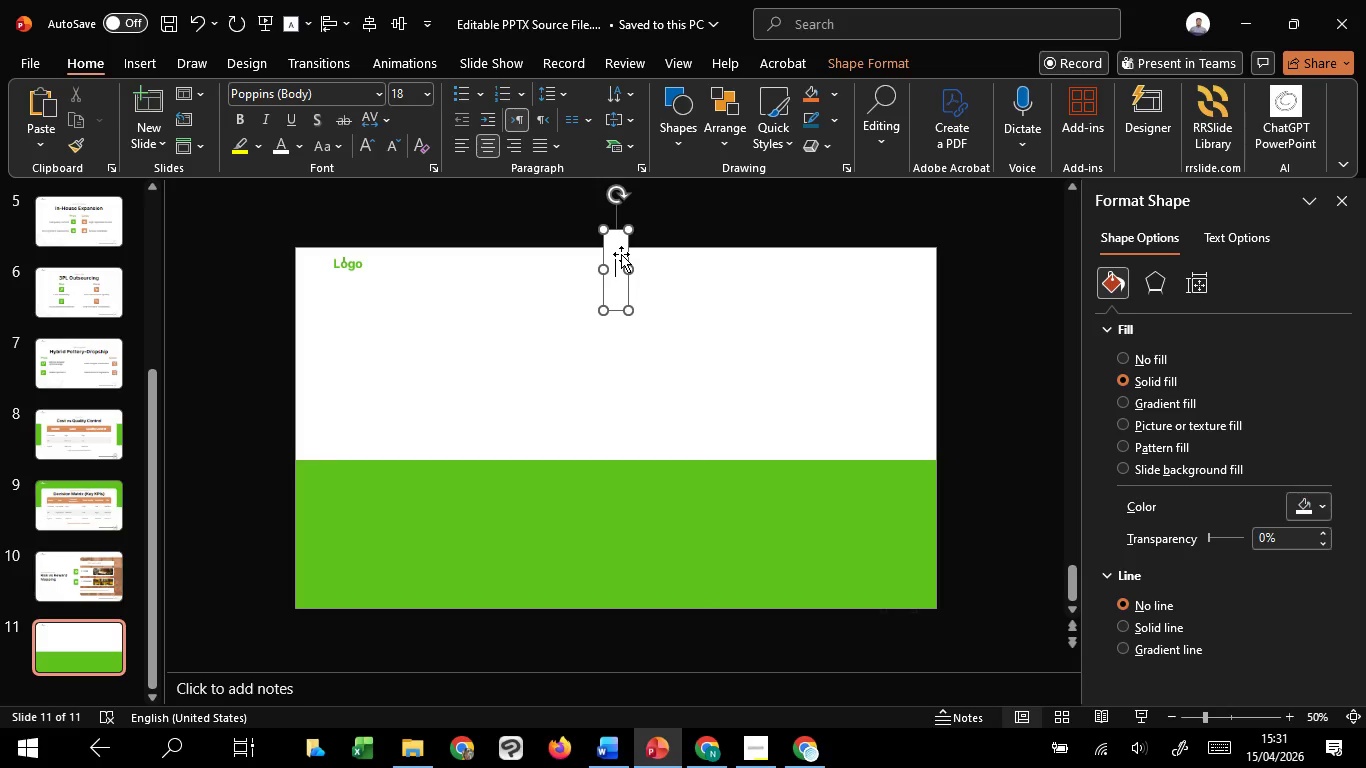 
left_click_drag(start_coordinate=[621, 254], to_coordinate=[622, 272])
 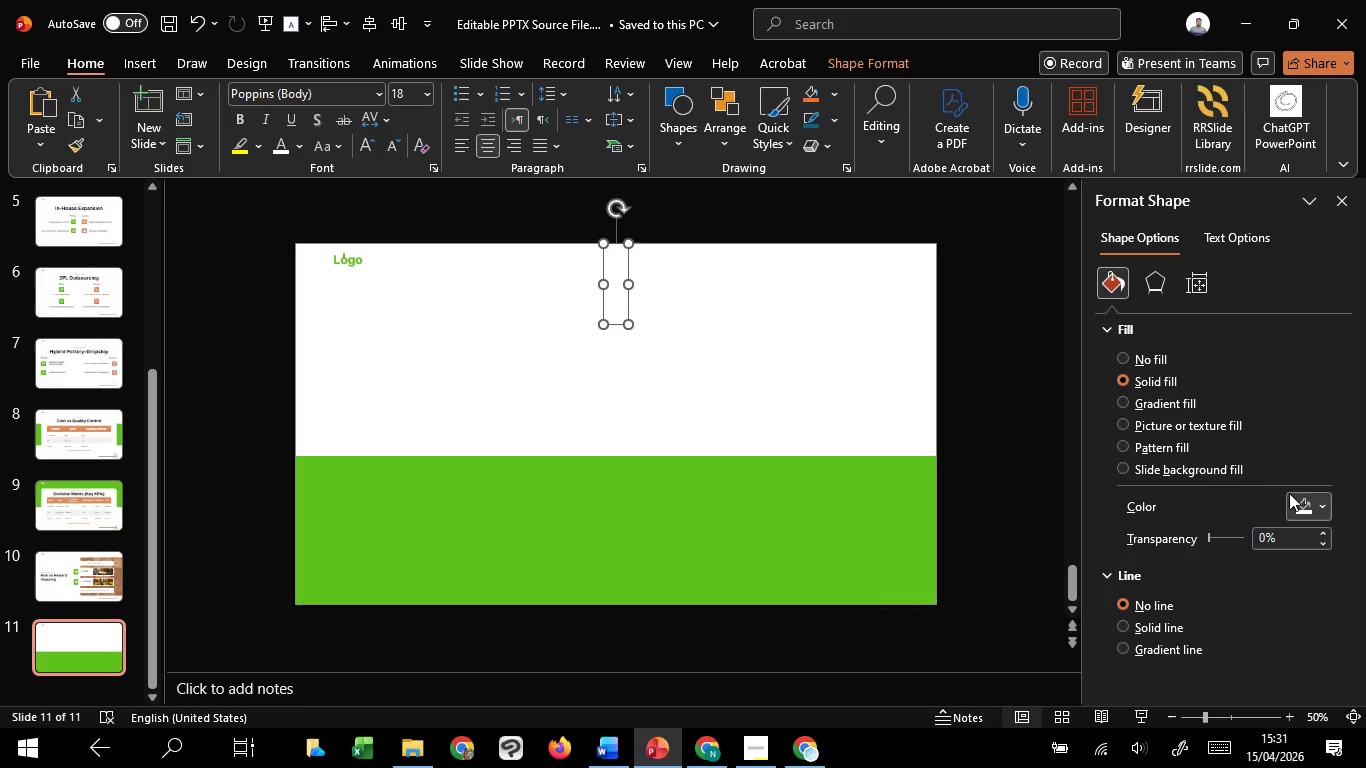 
left_click([1292, 495])
 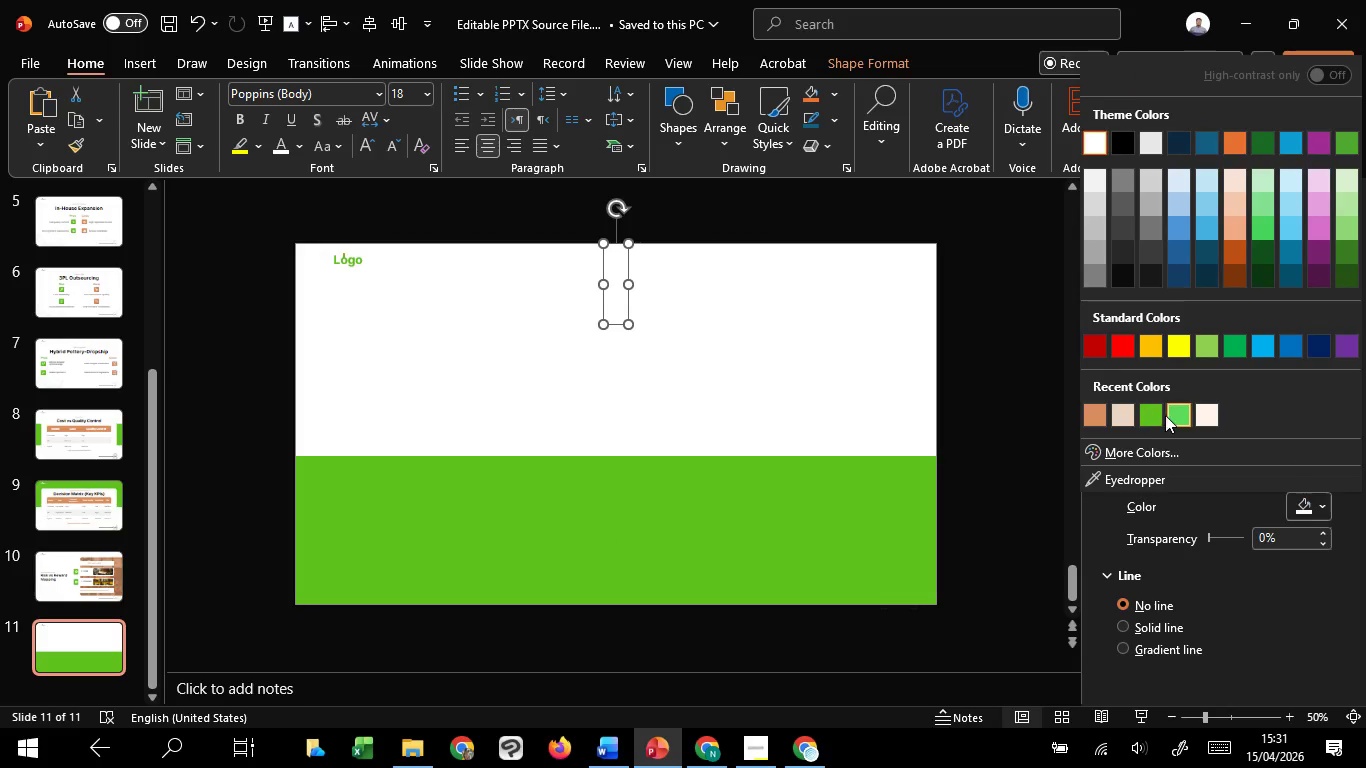 
left_click([1154, 415])
 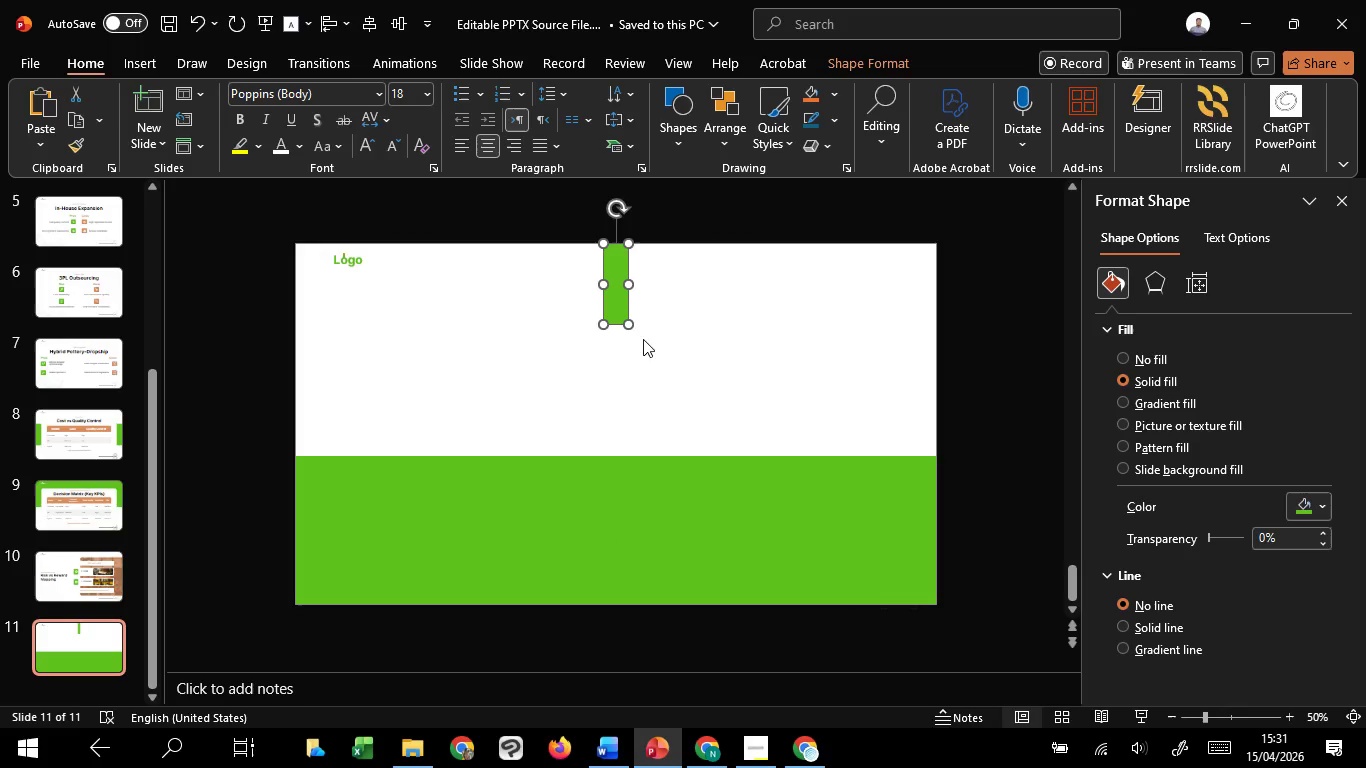 
hold_key(key=ControlLeft, duration=3.8)
hold_key(key=ShiftLeft, duration=1.51)
left_click_drag(start_coordinate=[629, 327], to_coordinate=[624, 309])
 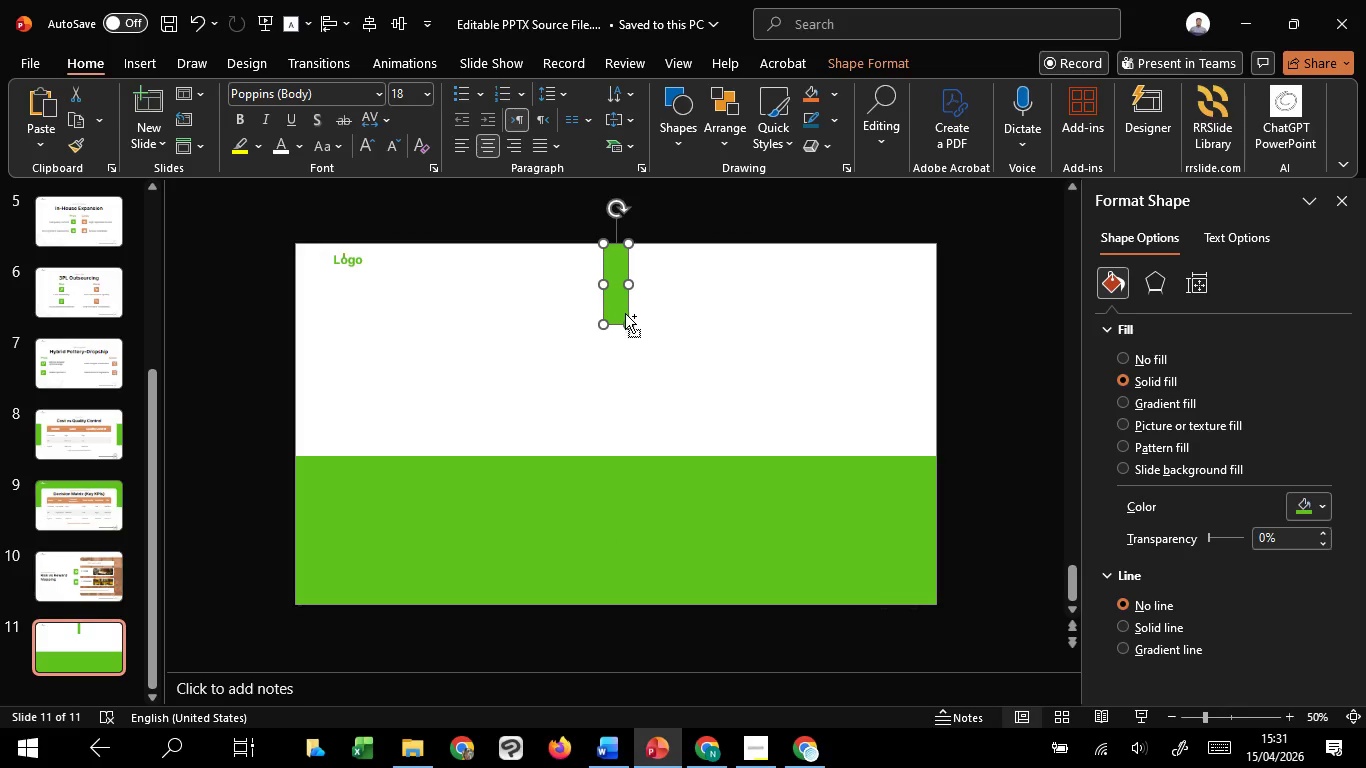 
hold_key(key=ShiftLeft, duration=1.5)
left_click_drag(start_coordinate=[627, 322], to_coordinate=[621, 300])
 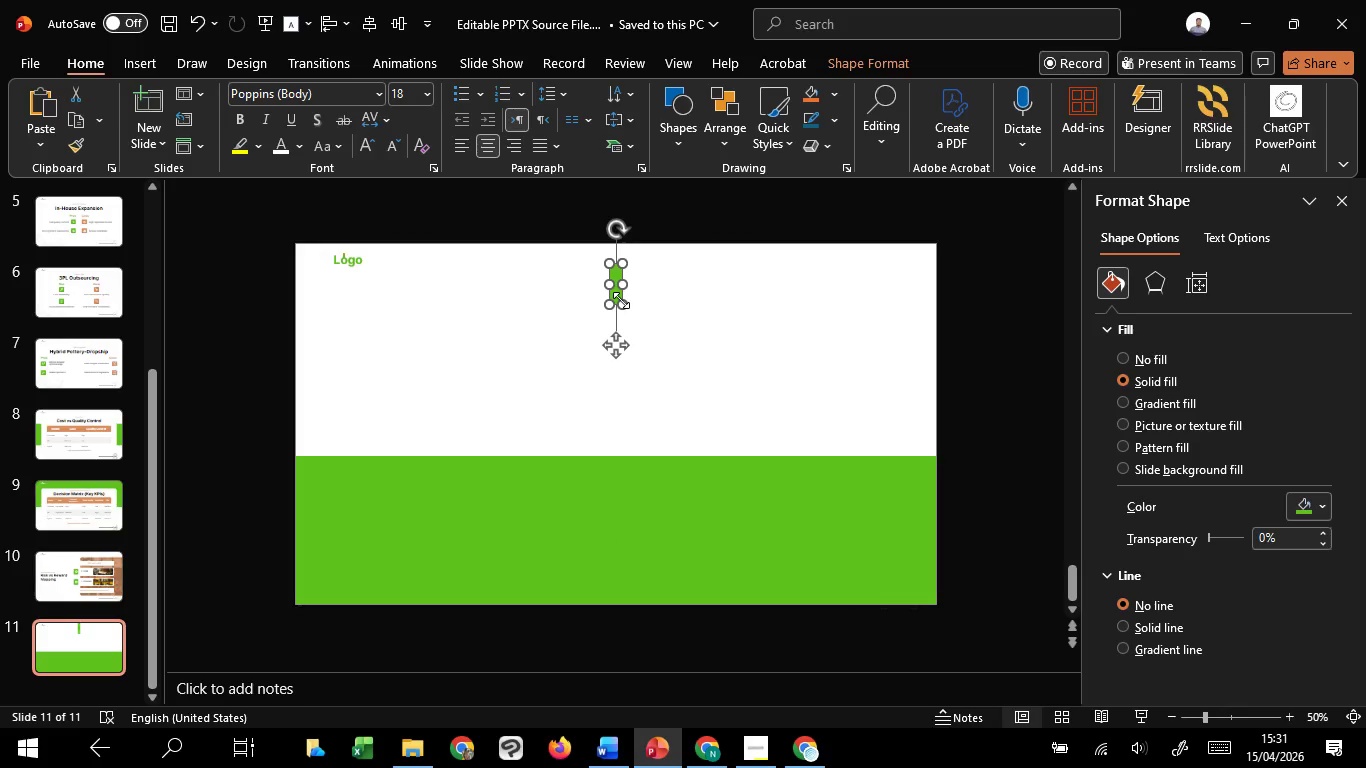 
key(Control+Shift+ShiftLeft)
 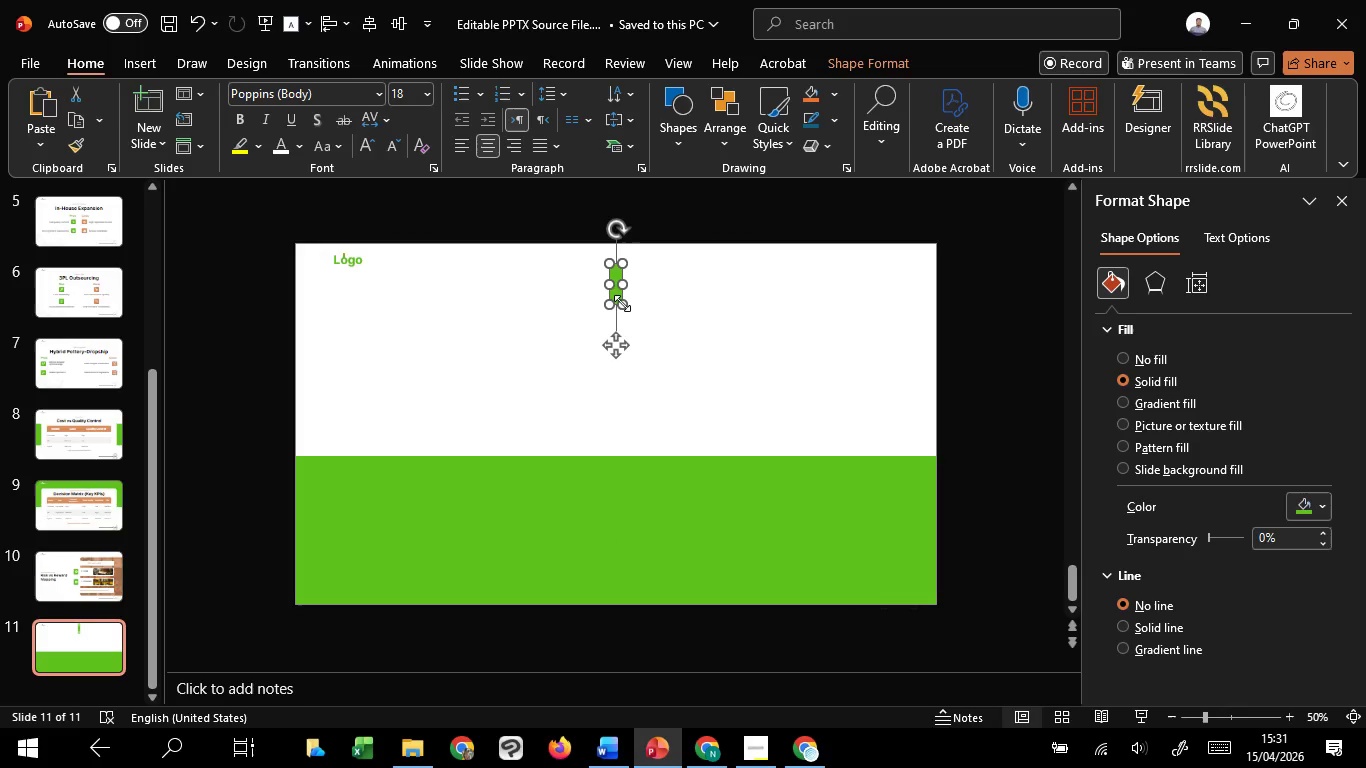 
key(Control+Shift+ShiftLeft)
 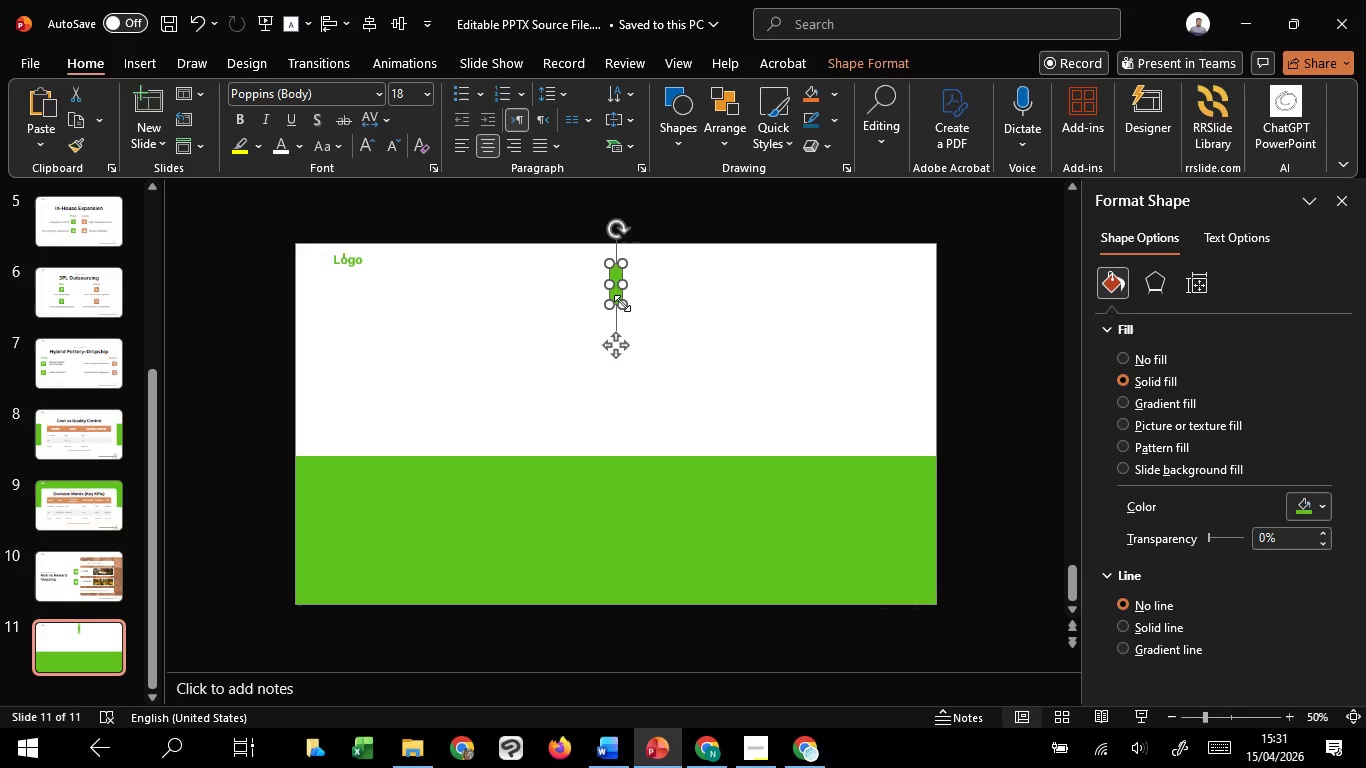 
key(Control+Shift+ShiftLeft)
 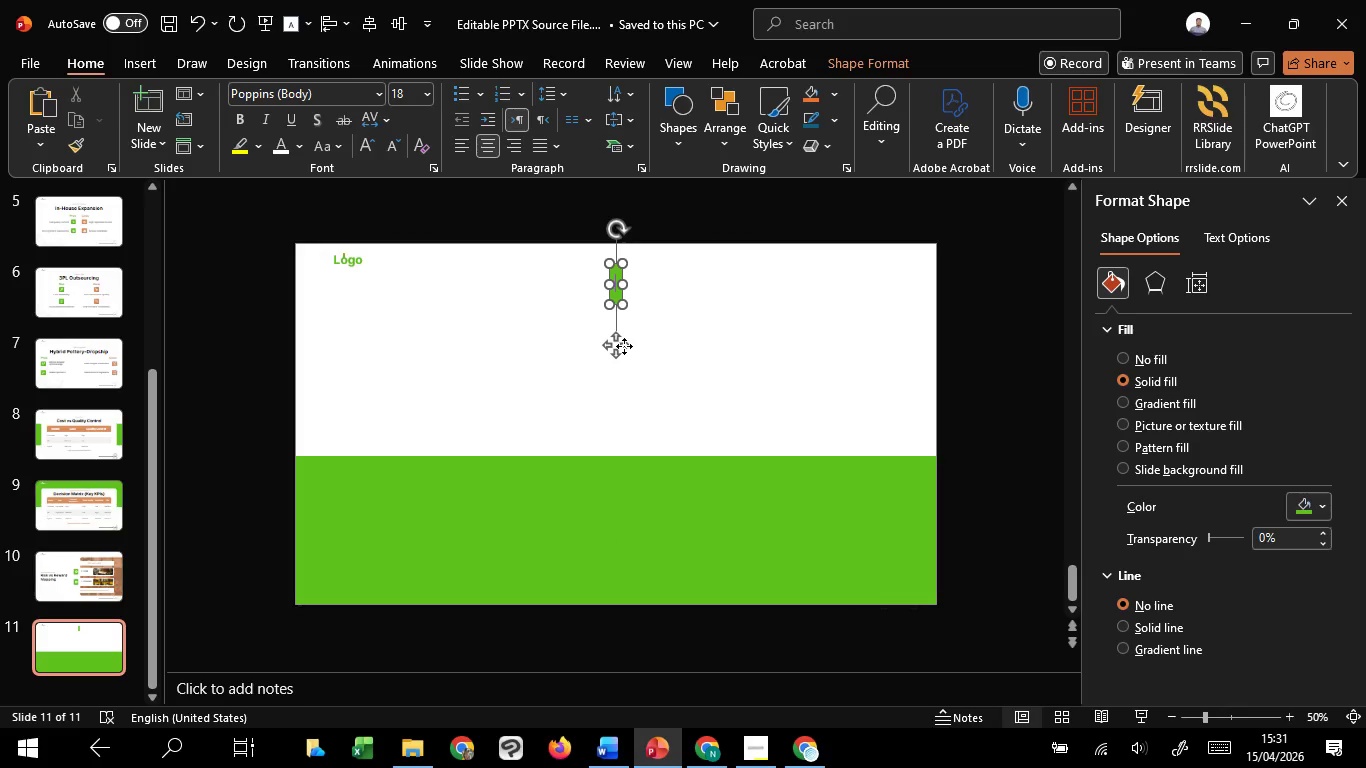 
left_click_drag(start_coordinate=[624, 346], to_coordinate=[623, 330])
 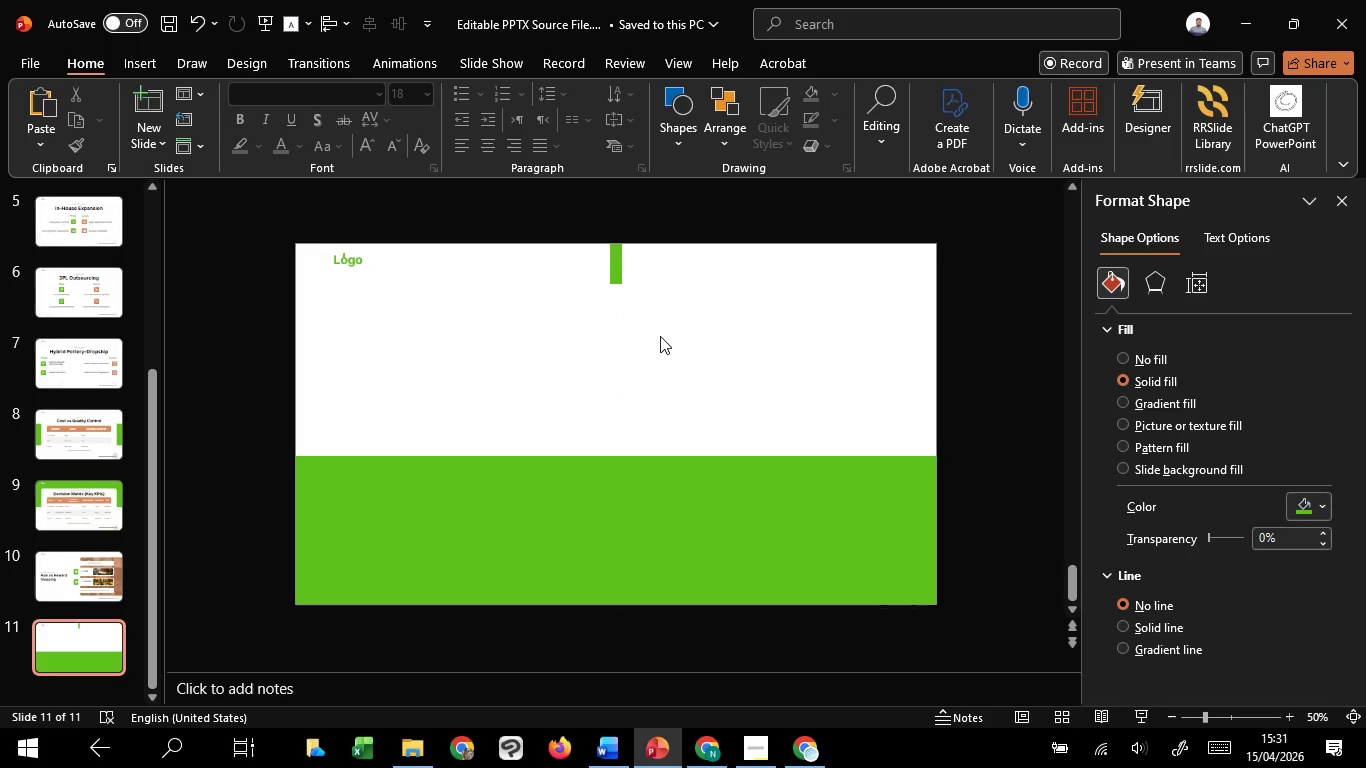 
hold_key(key=ShiftLeft, duration=1.51)
 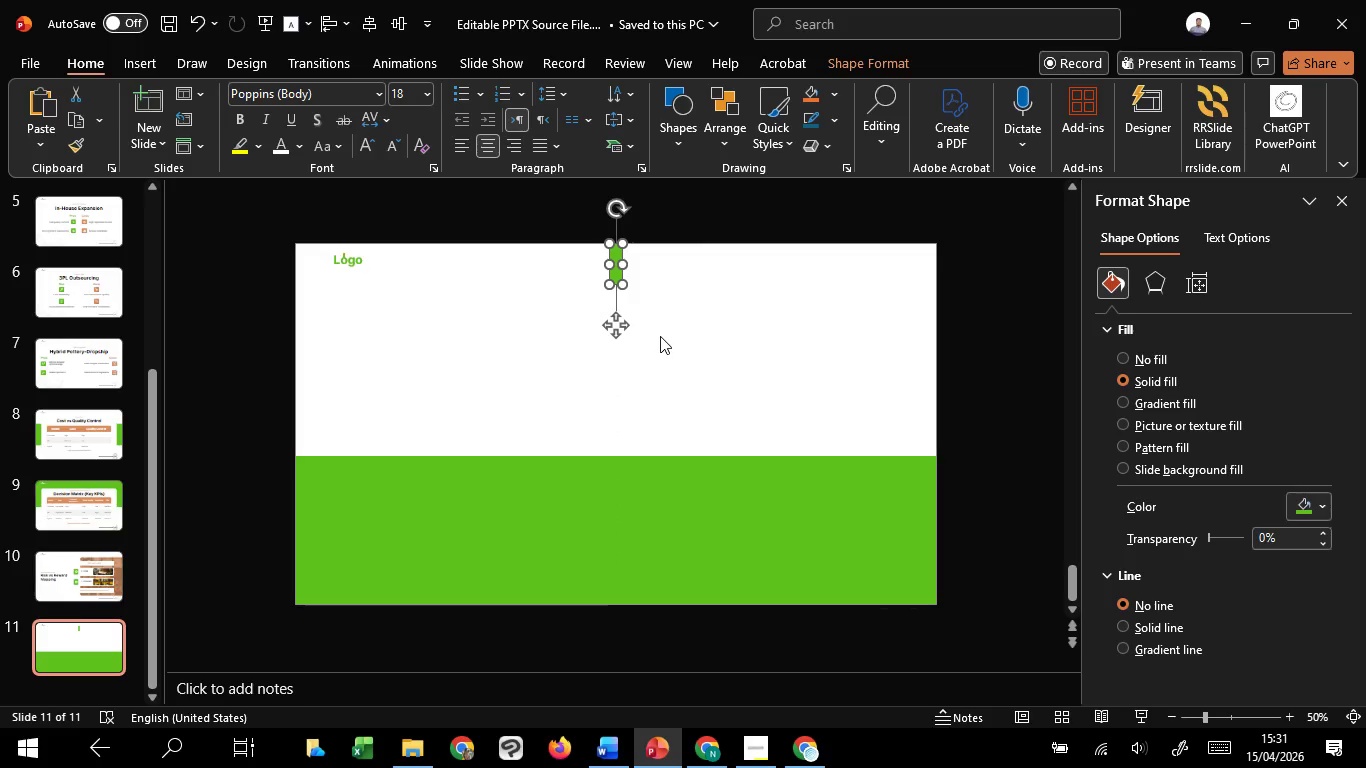 
hold_key(key=ShiftLeft, duration=0.45)
 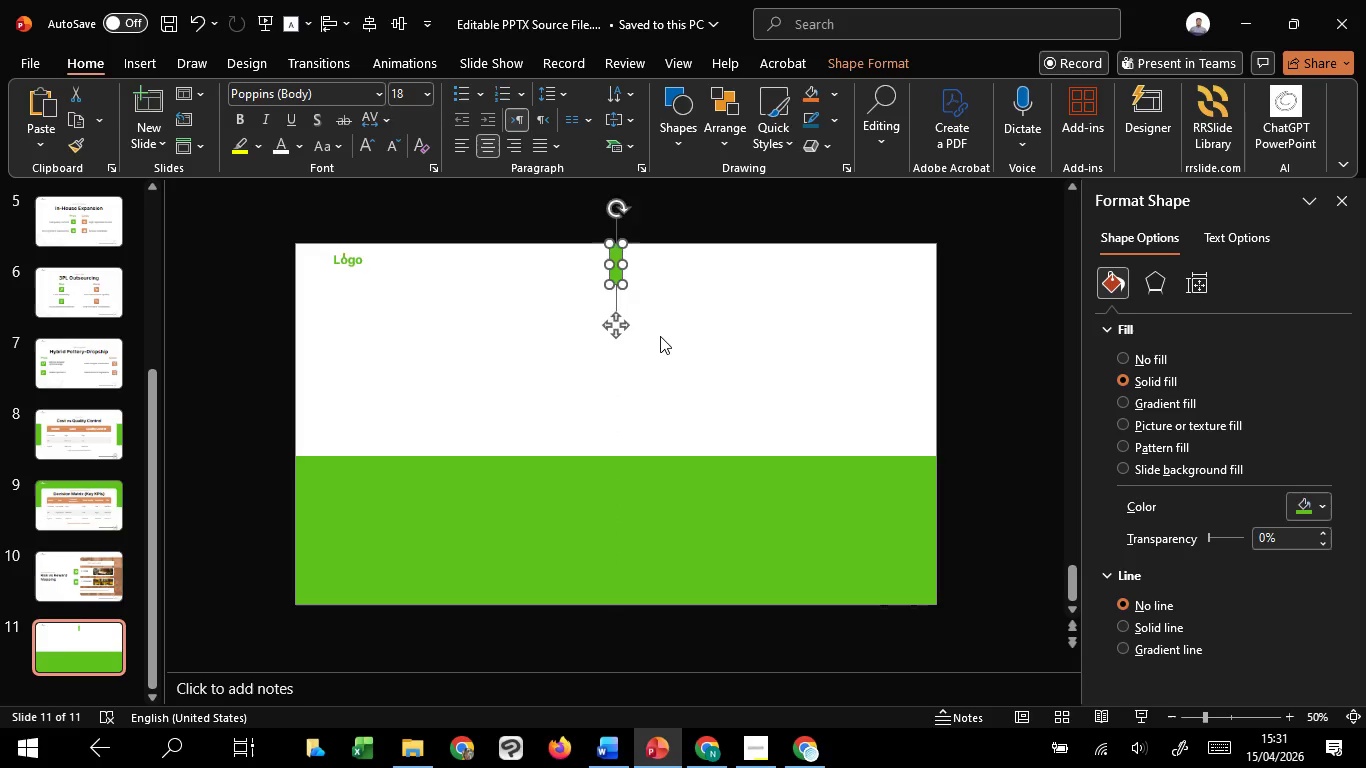 
left_click([660, 336])
 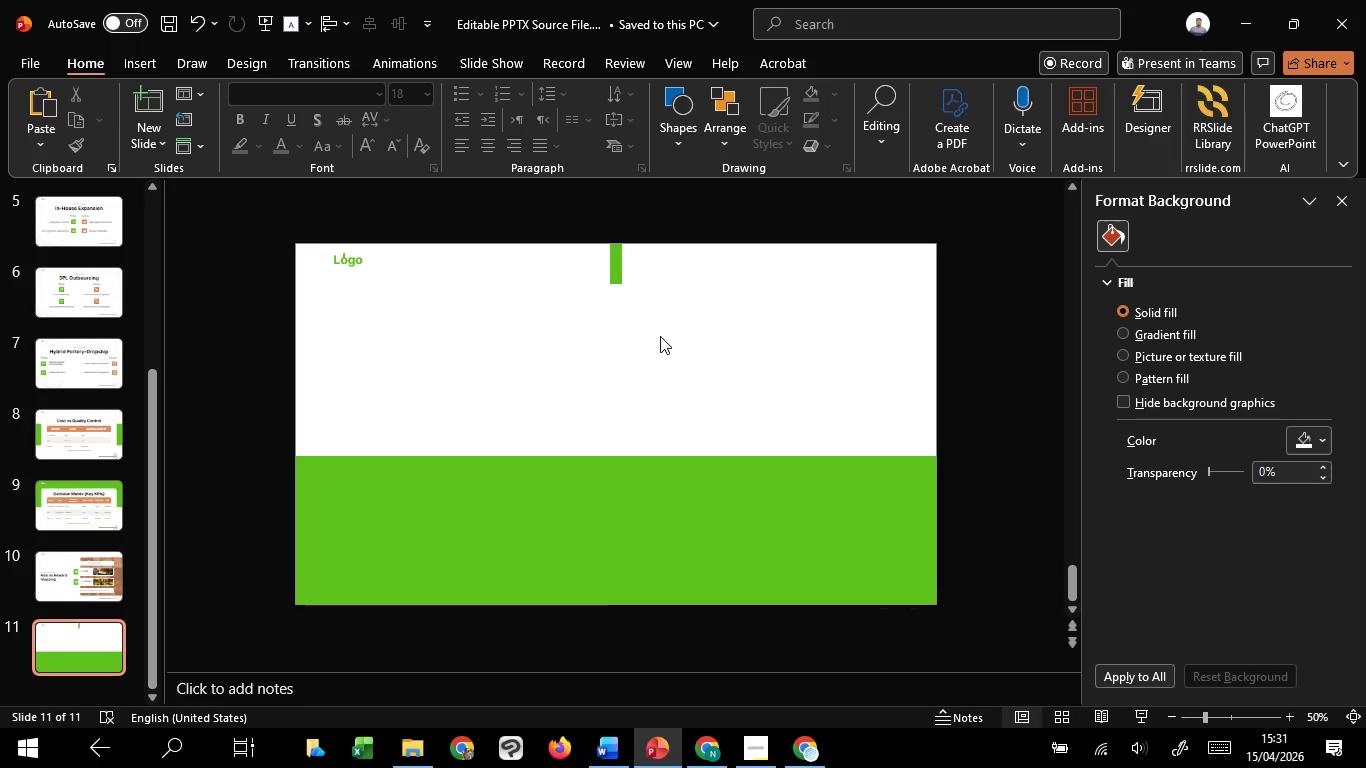 
hold_key(key=ControlLeft, duration=0.77)
scroll: coordinate [660, 336], scroll_direction: down, amount: 1.0
 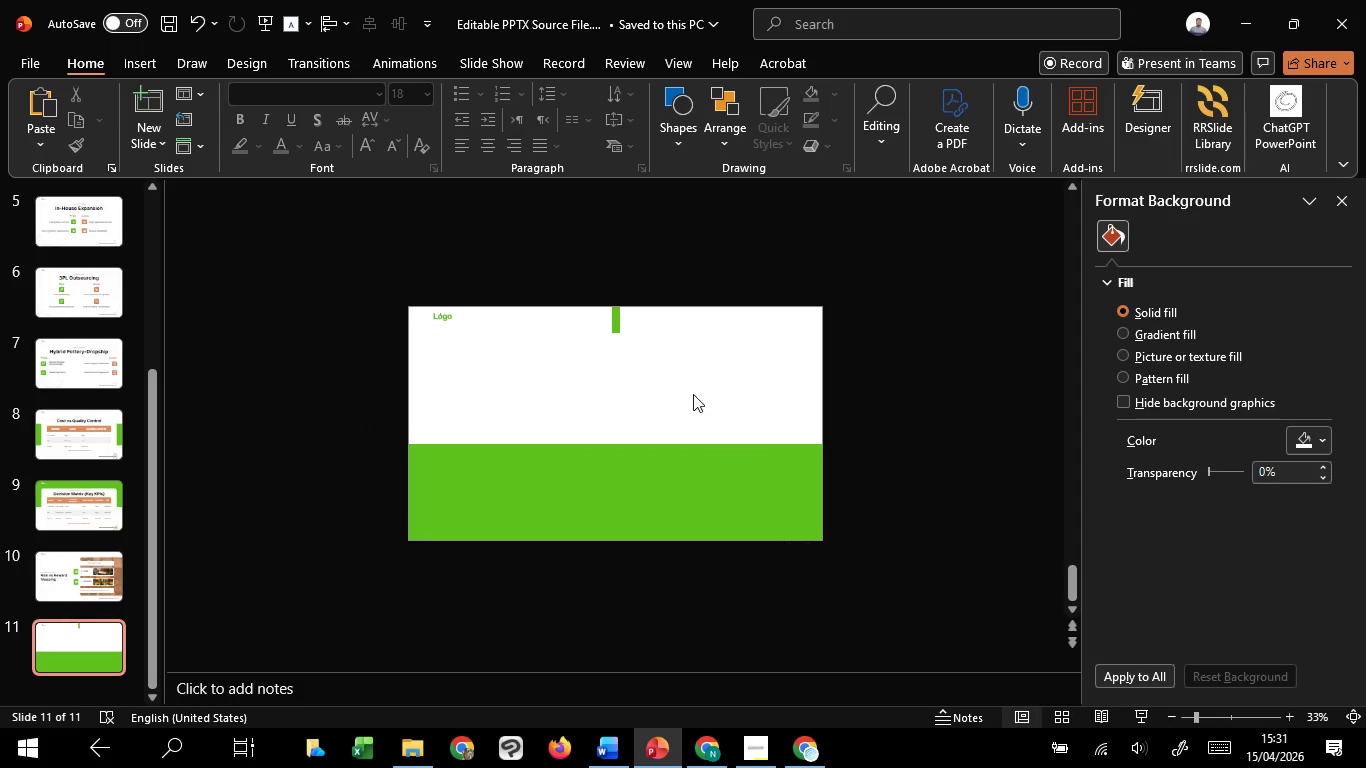 
scroll: coordinate [693, 394], scroll_direction: up, amount: 4.0
 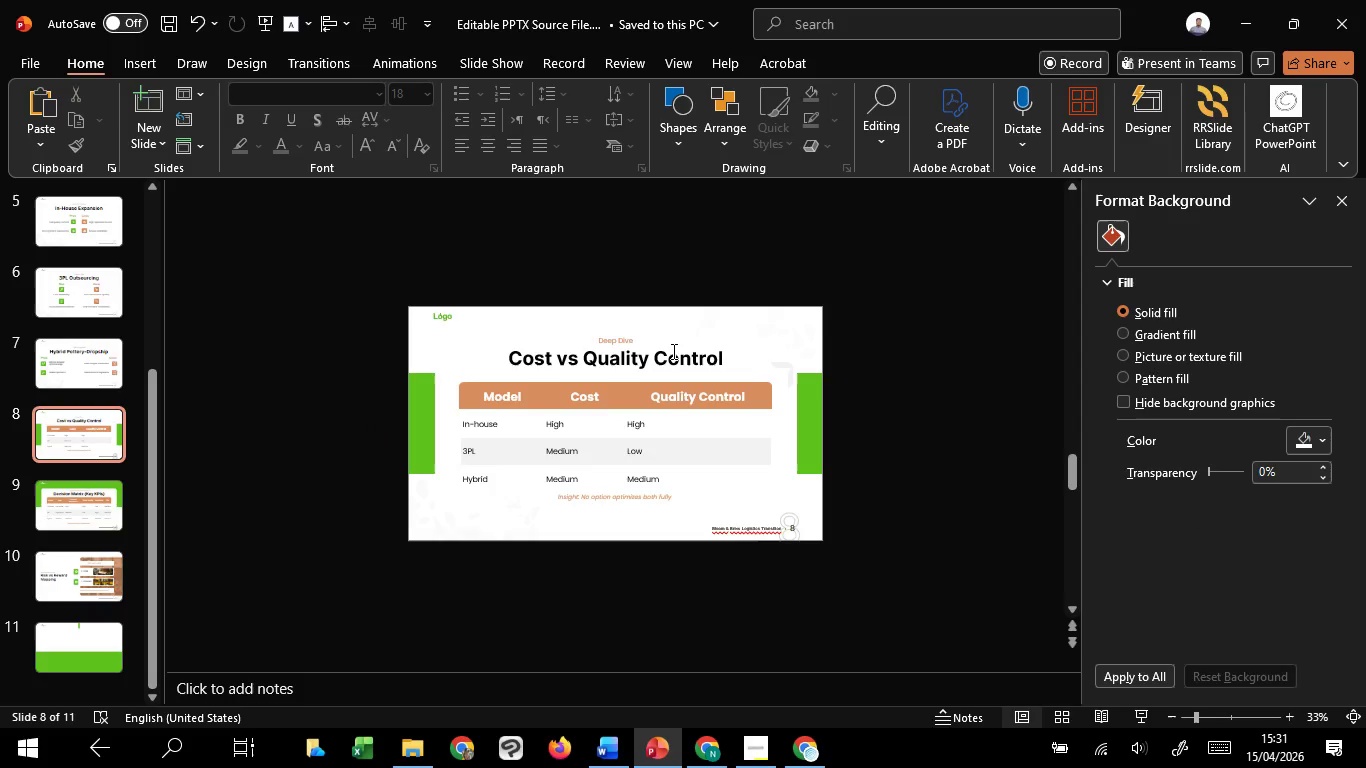 
left_click([672, 351])
 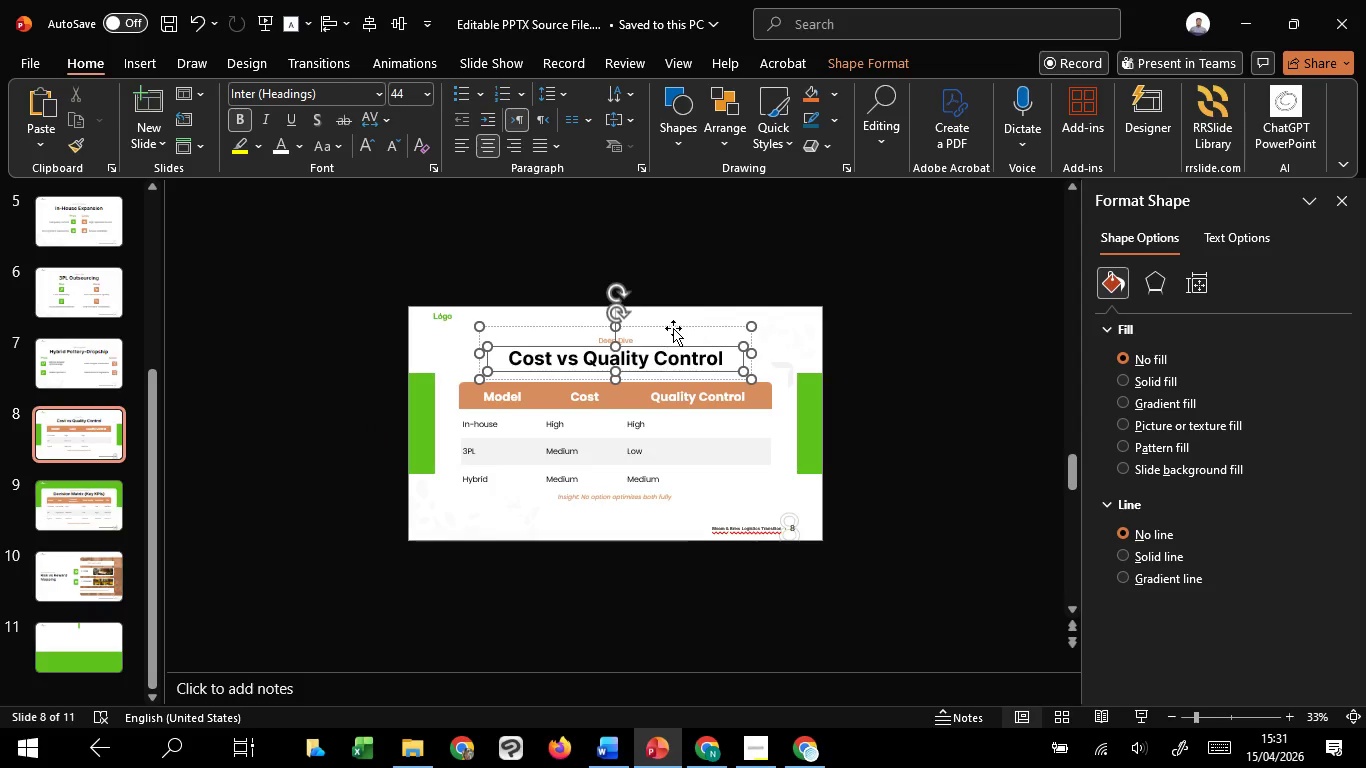 
left_click([674, 328])
 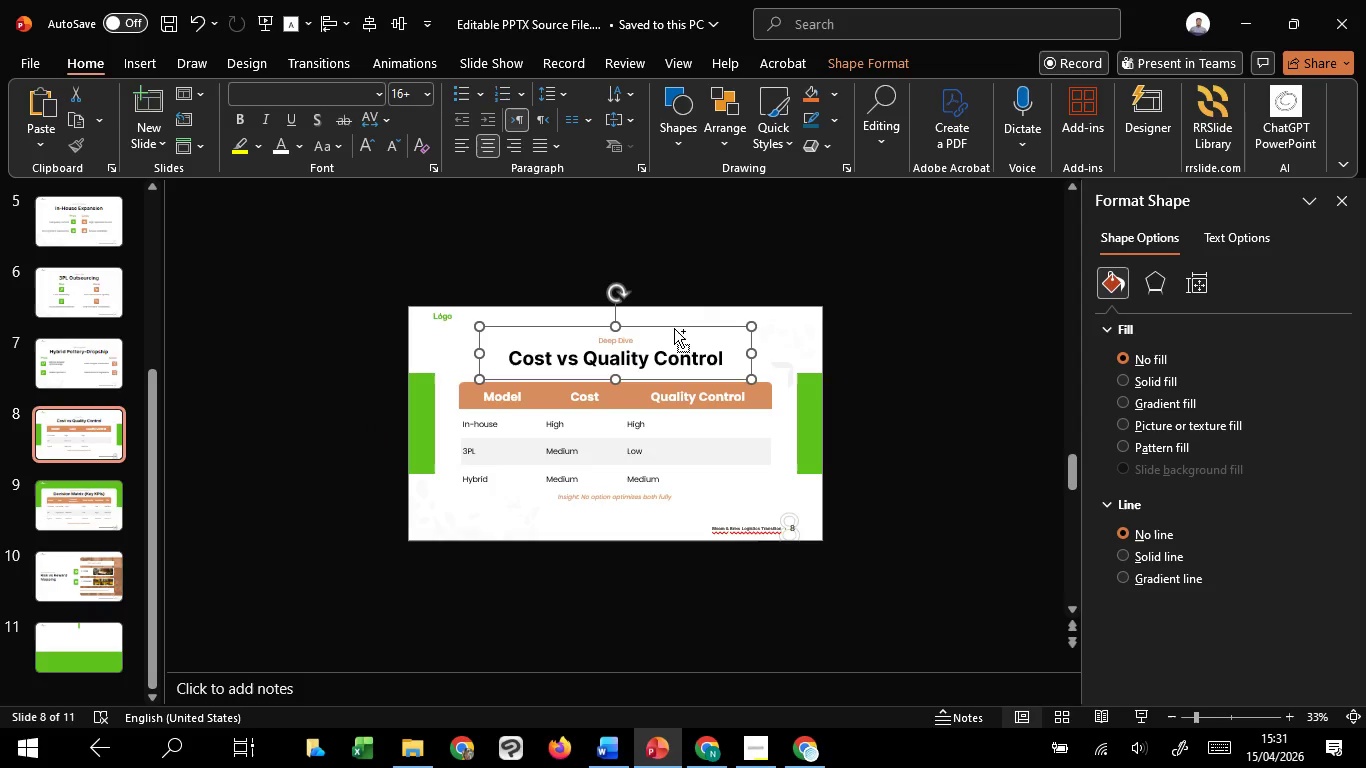 
key(Control+X)
 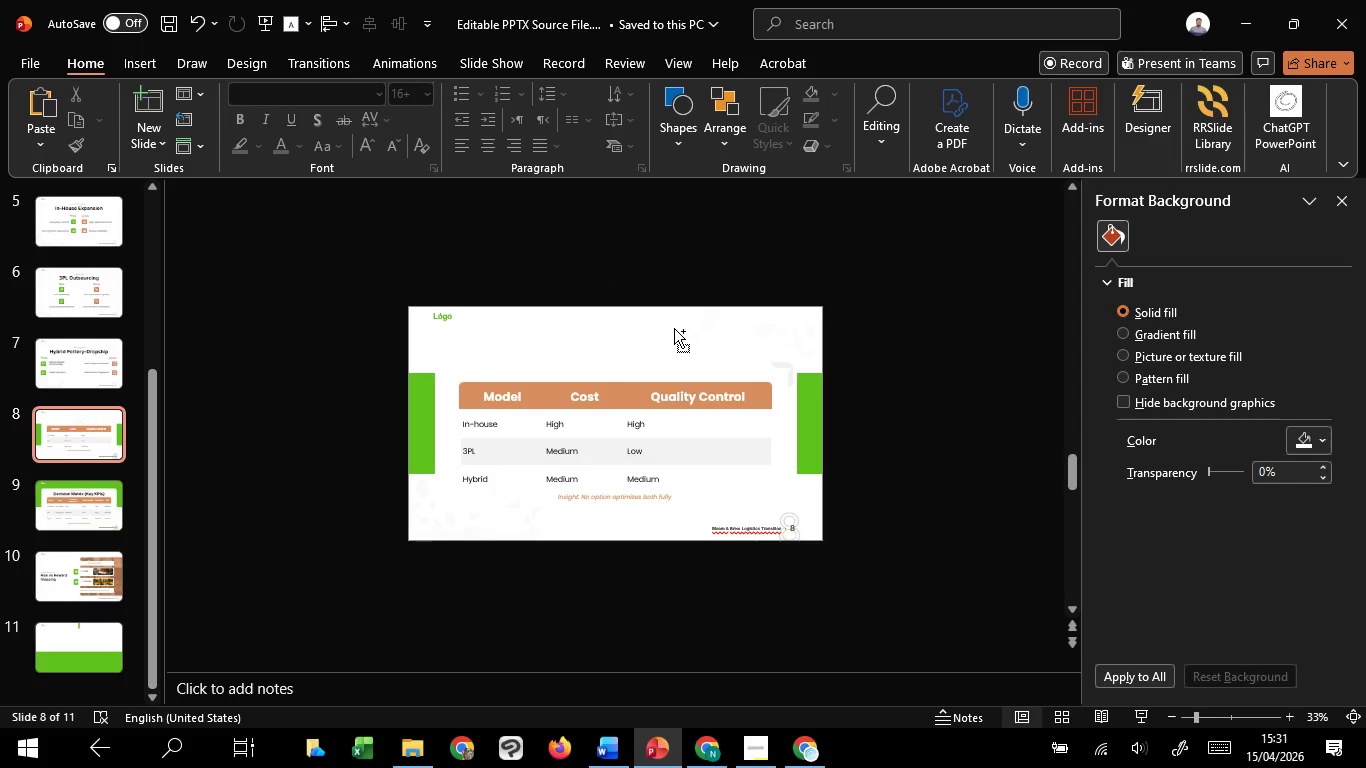 
key(Control+Z)
 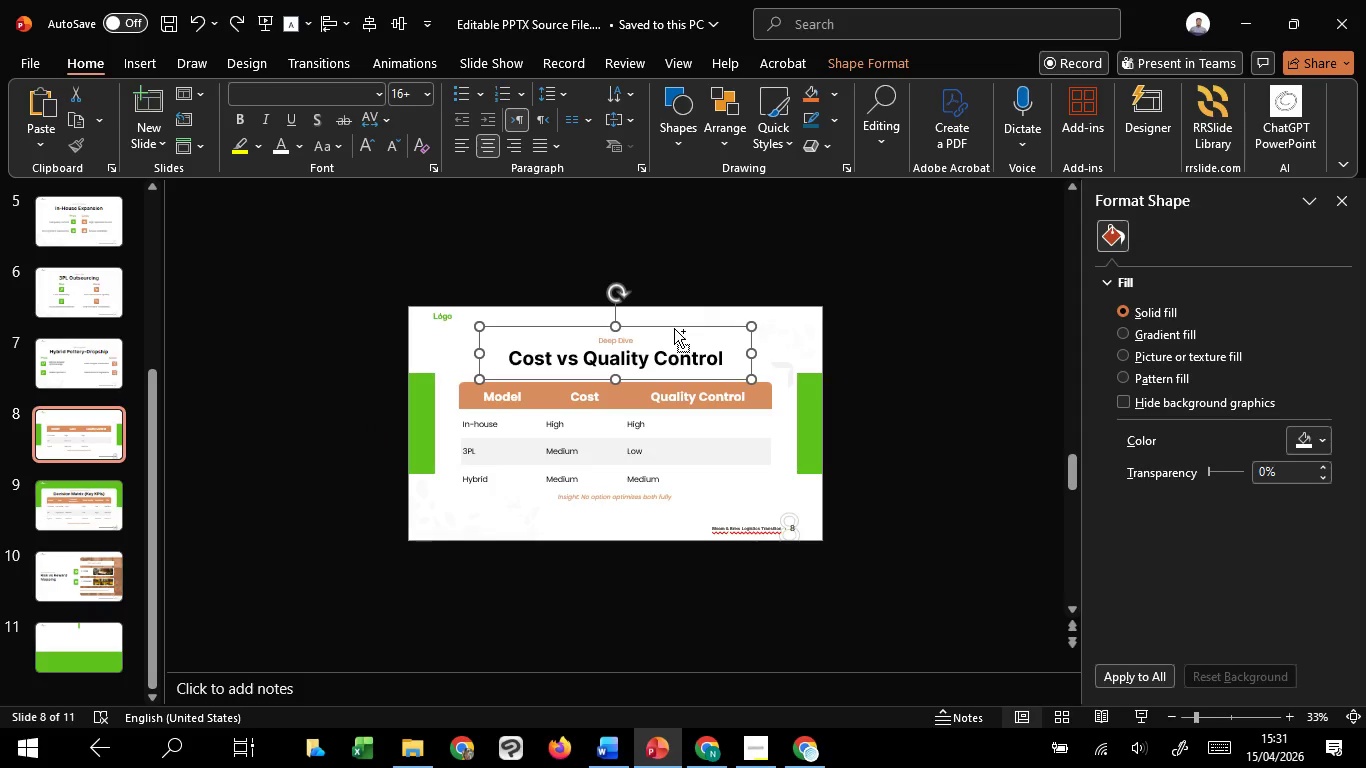 
key(Control+C)
 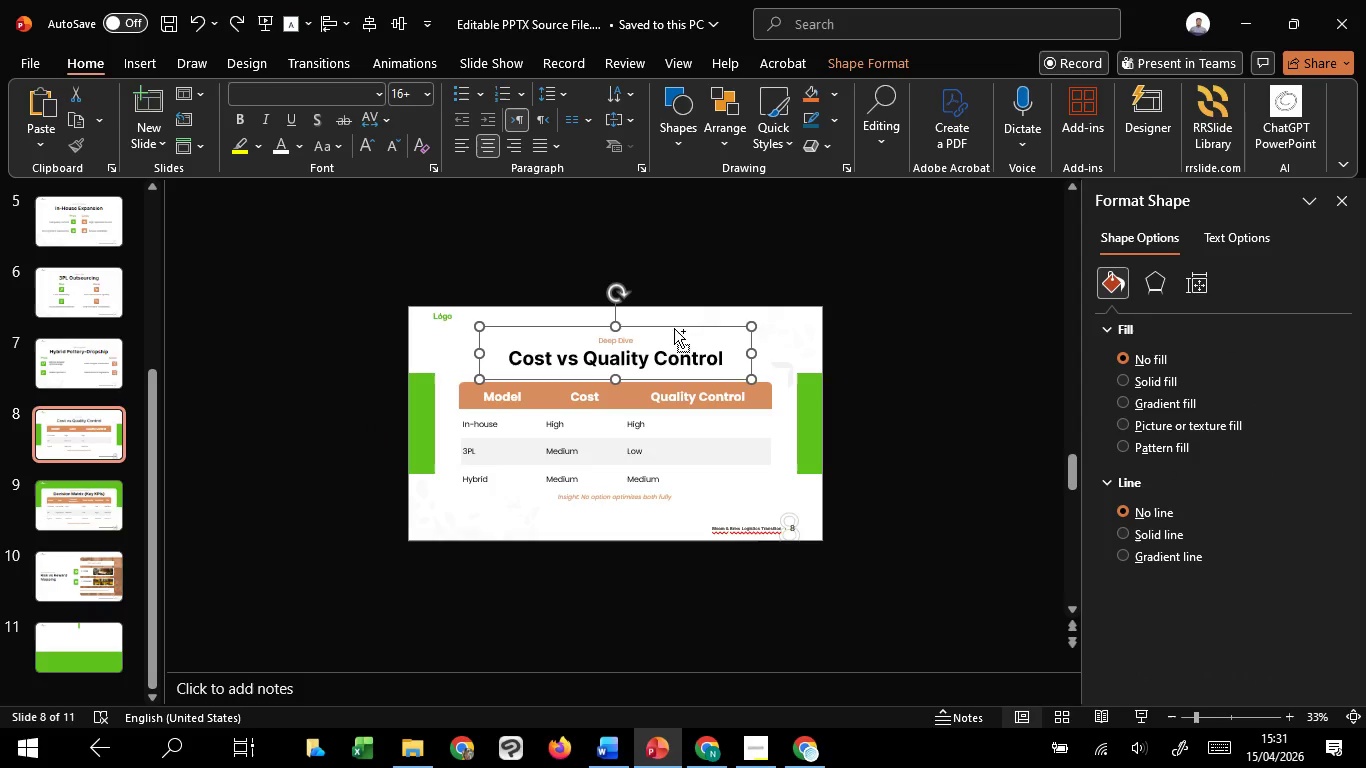 
key(Control+C)
 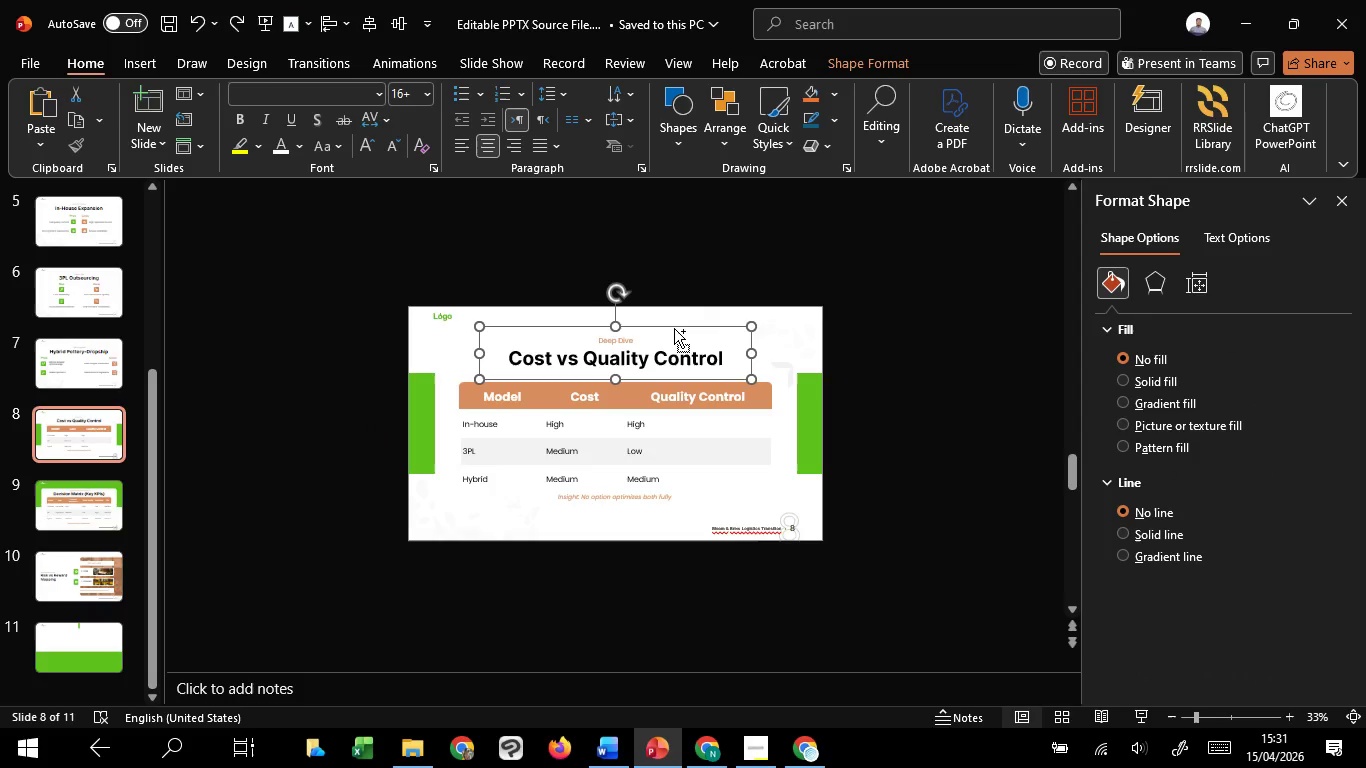 
key(Control+C)
 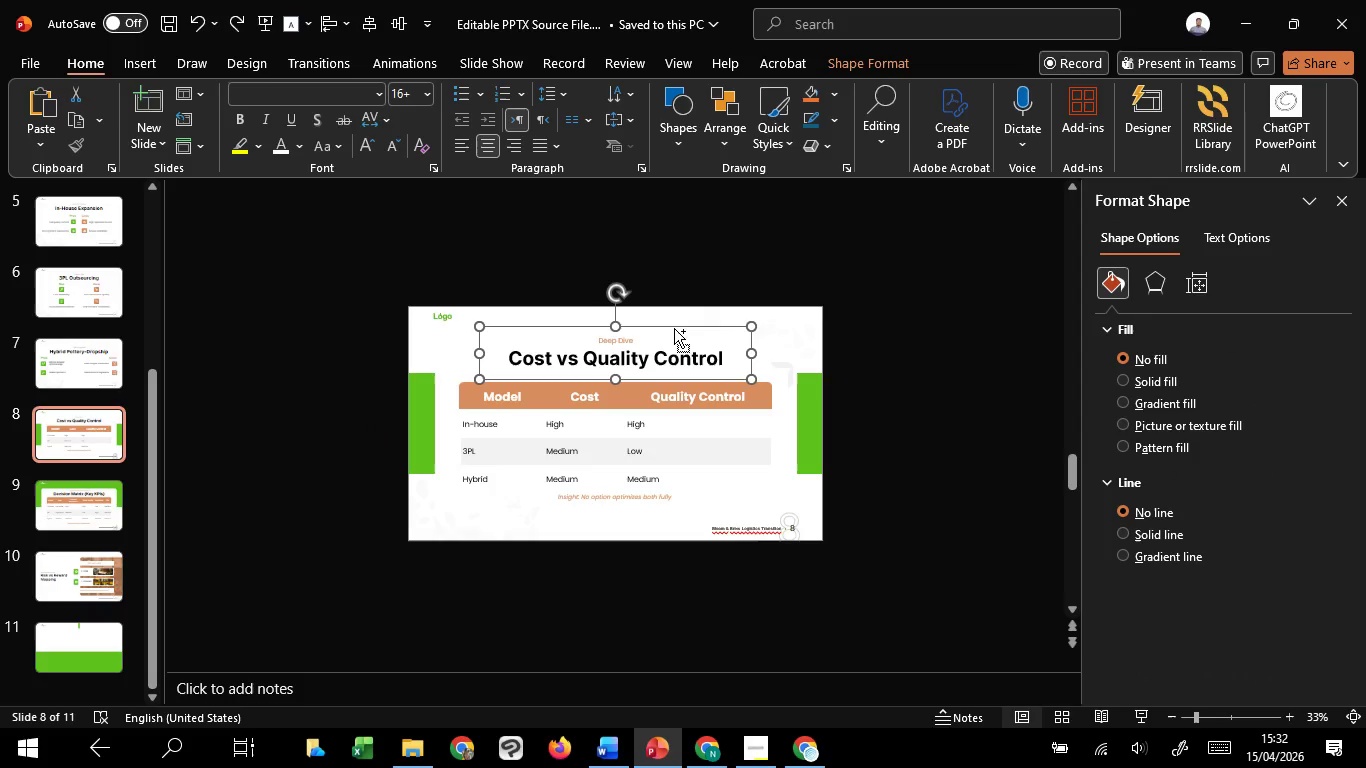 
key(Control+C)
 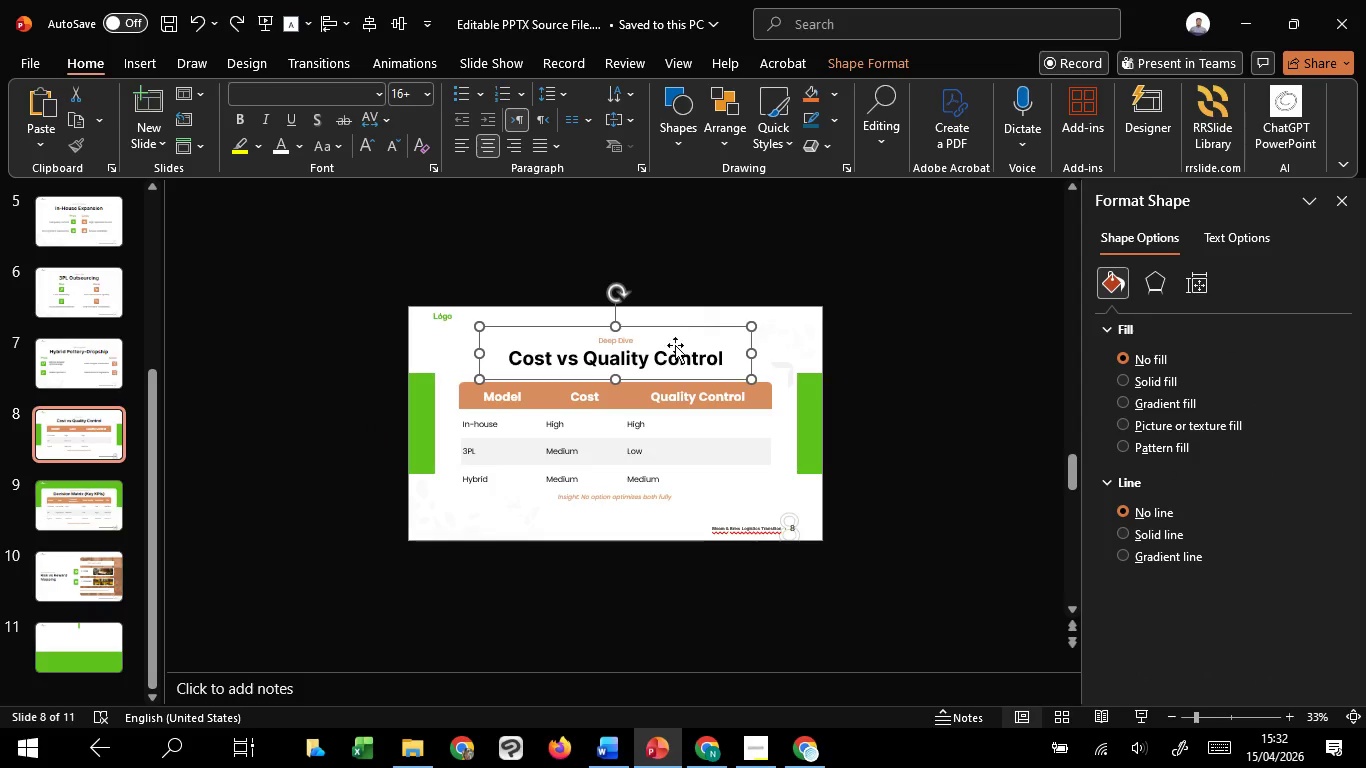 
scroll: coordinate [671, 411], scroll_direction: down, amount: 6.0
 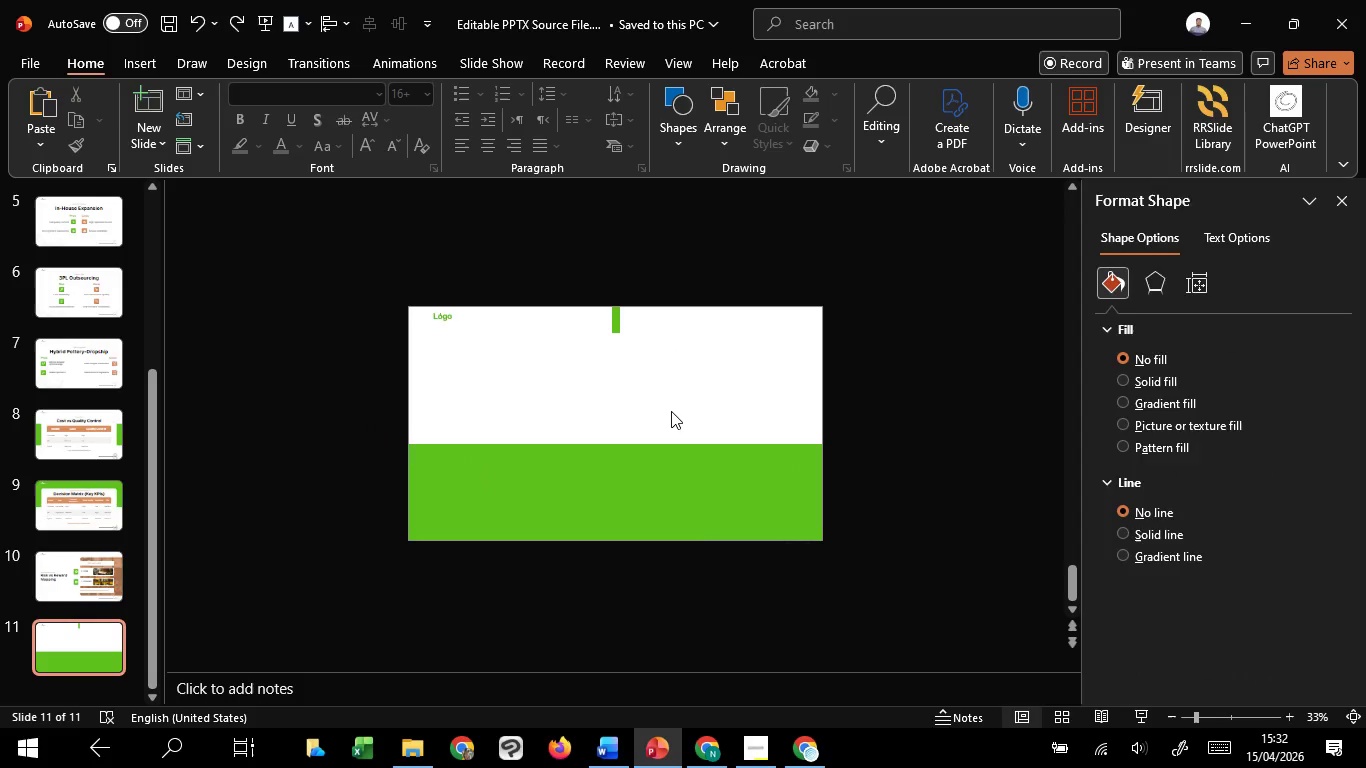 
key(Control+V)
 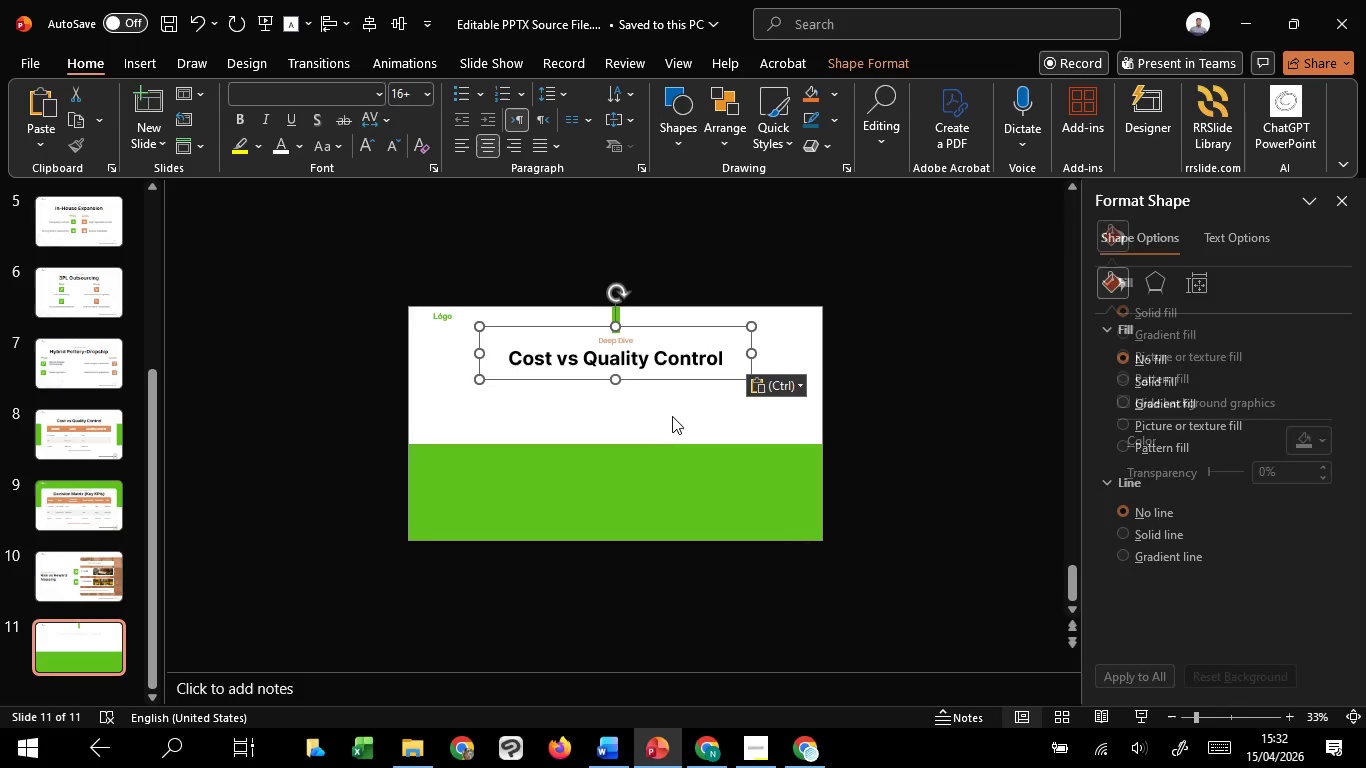 
left_click([672, 416])
 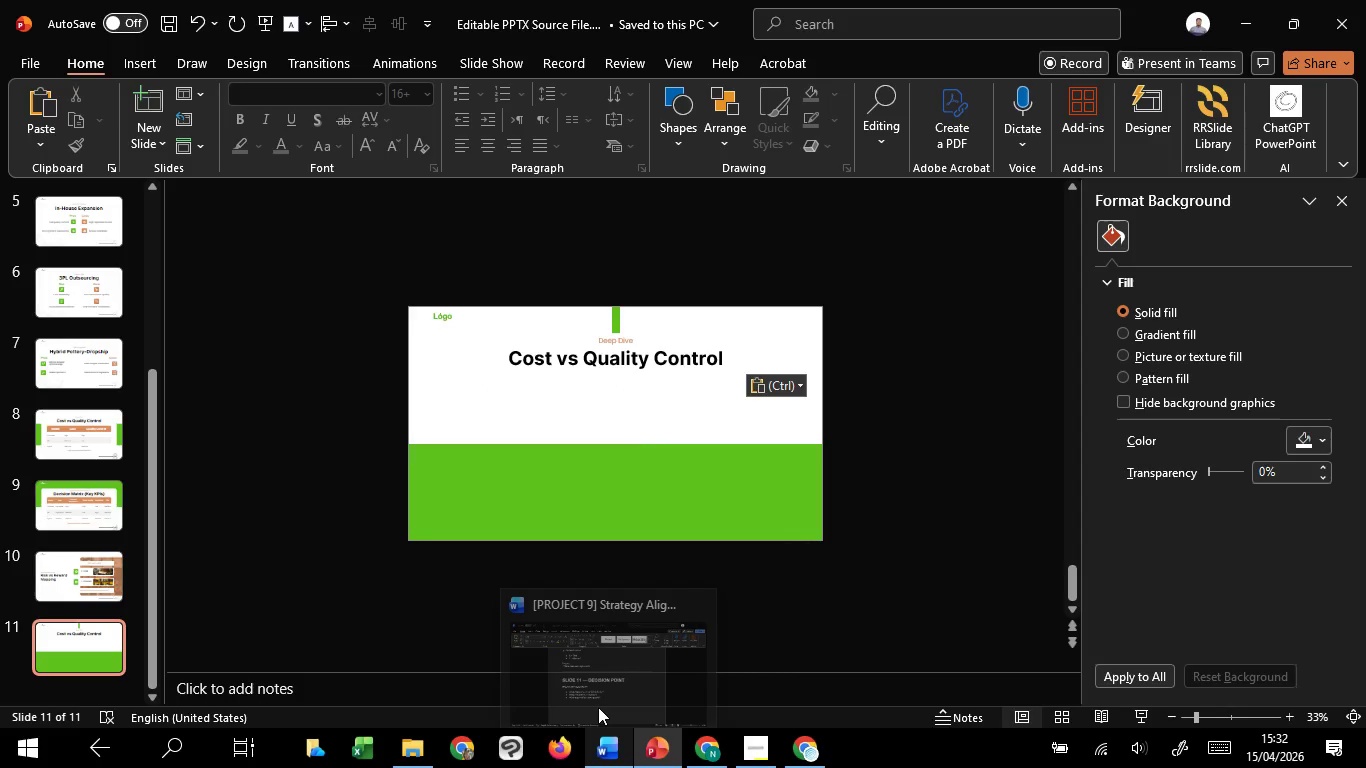 
left_click([602, 681])
 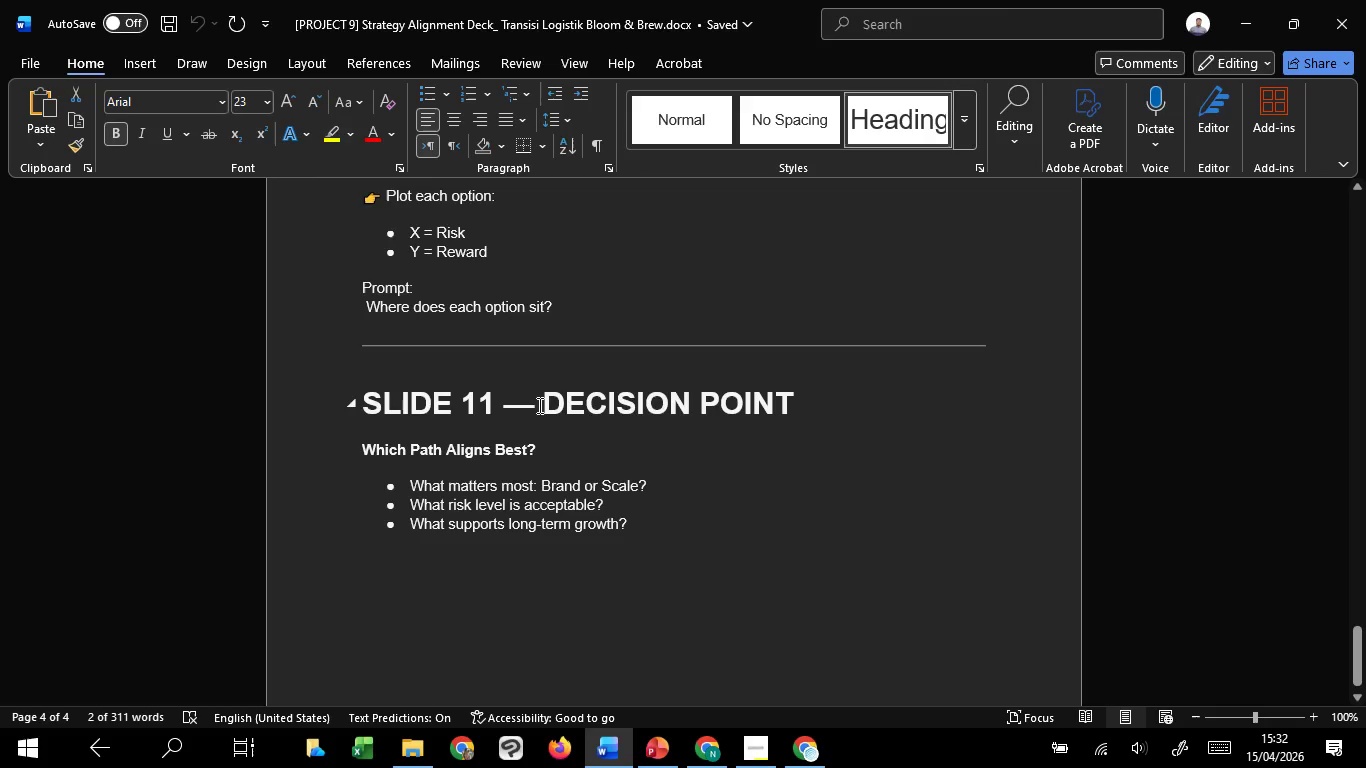 
left_click_drag(start_coordinate=[547, 405], to_coordinate=[766, 407])
 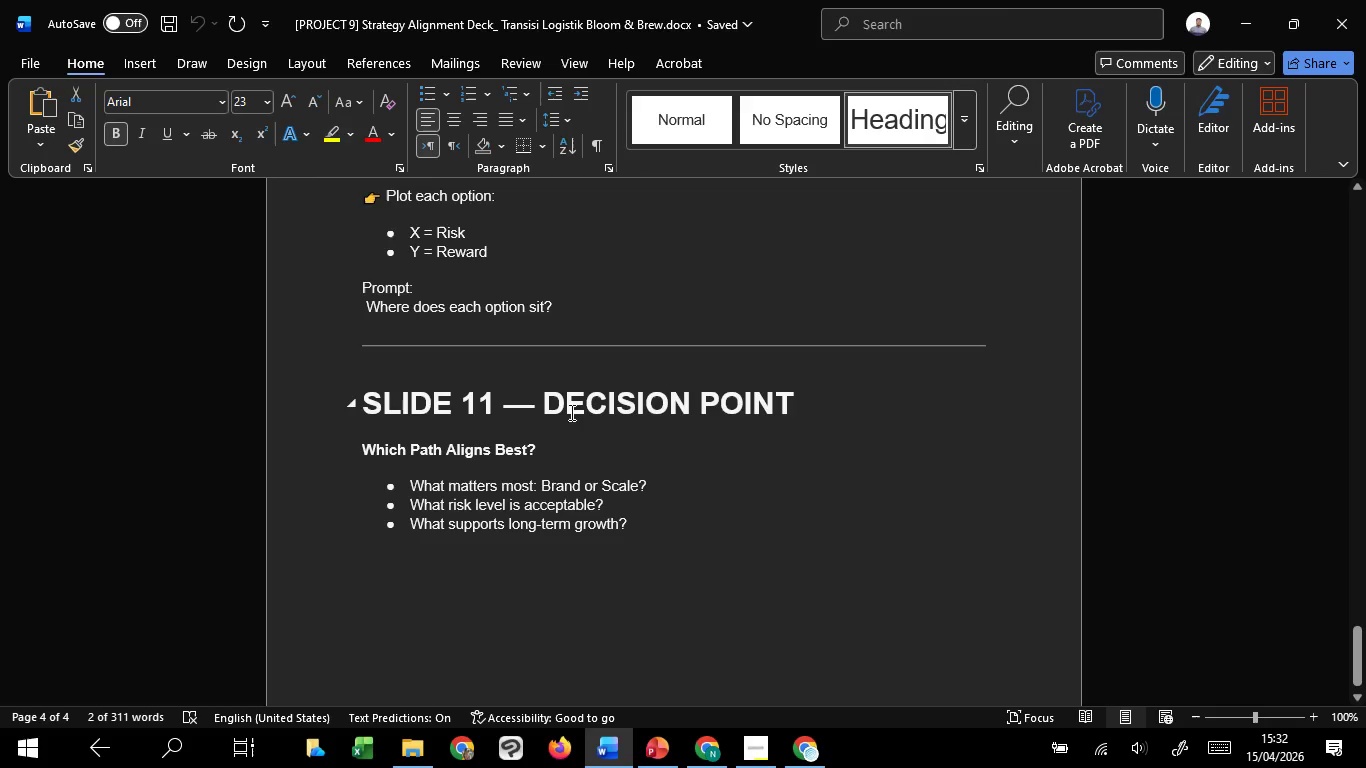 
left_click([570, 412])
 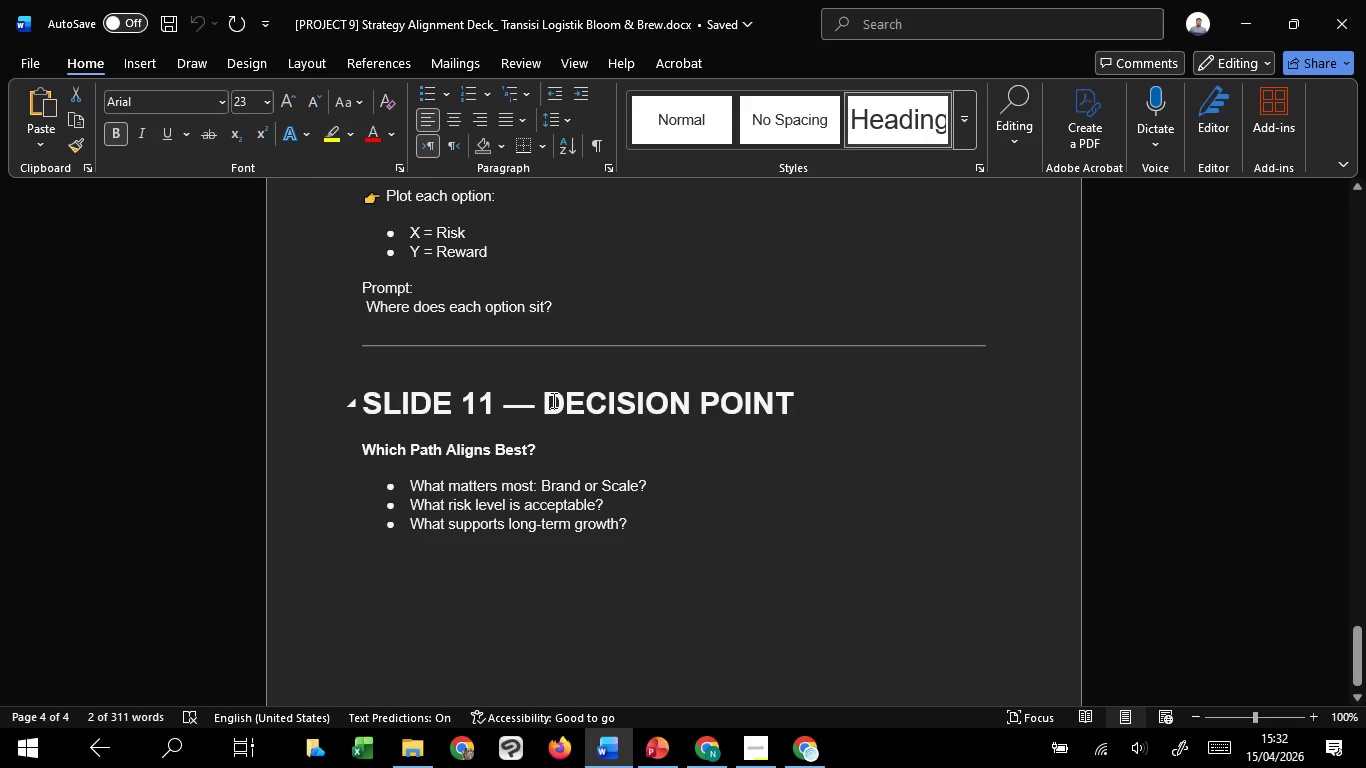 
double_click([552, 400])
 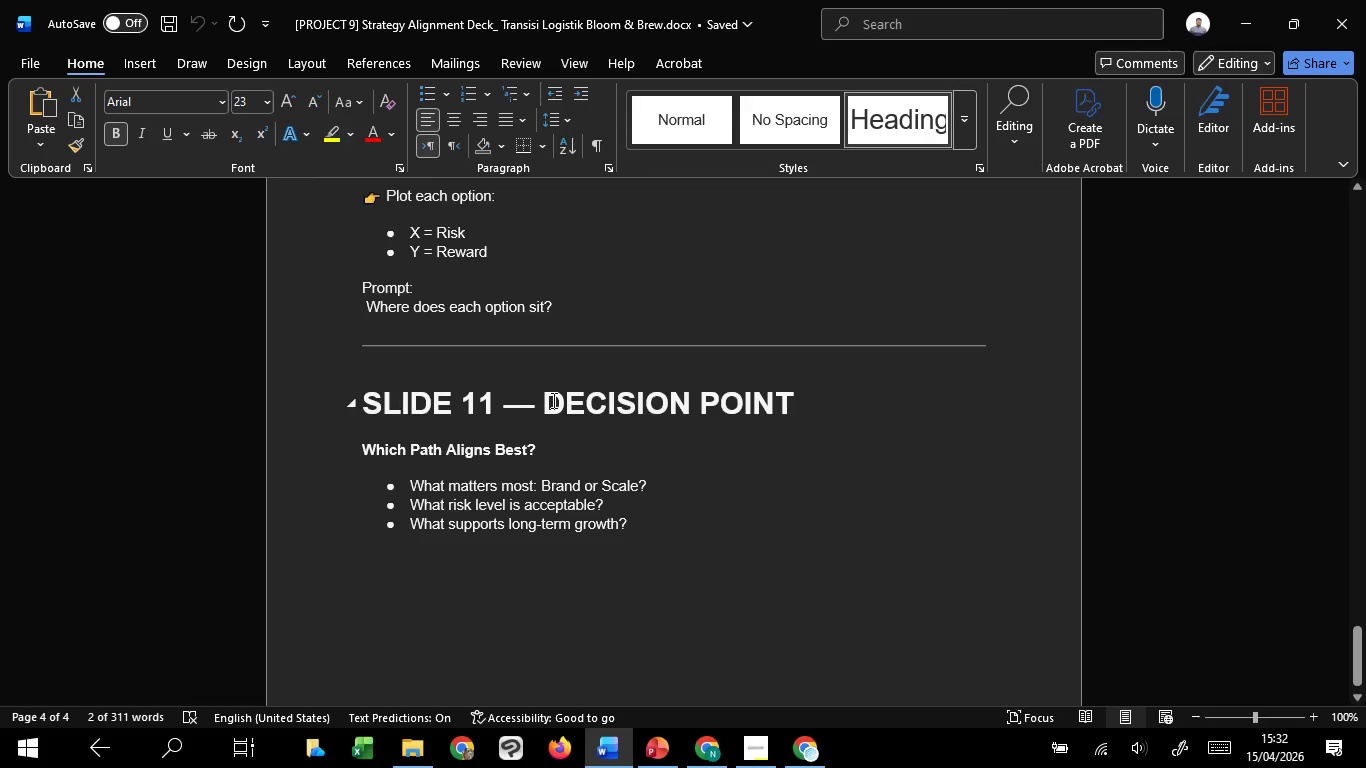 
triple_click([552, 400])
 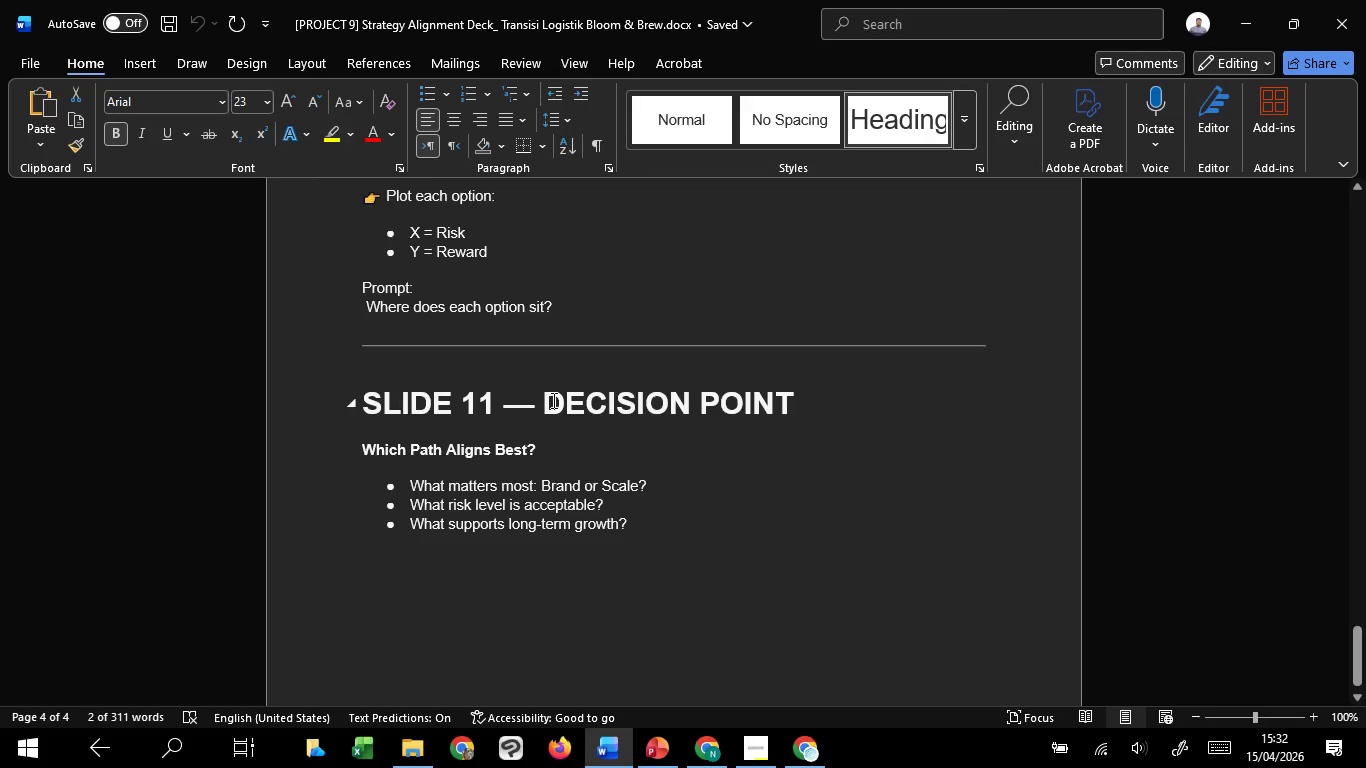 
triple_click([552, 400])
 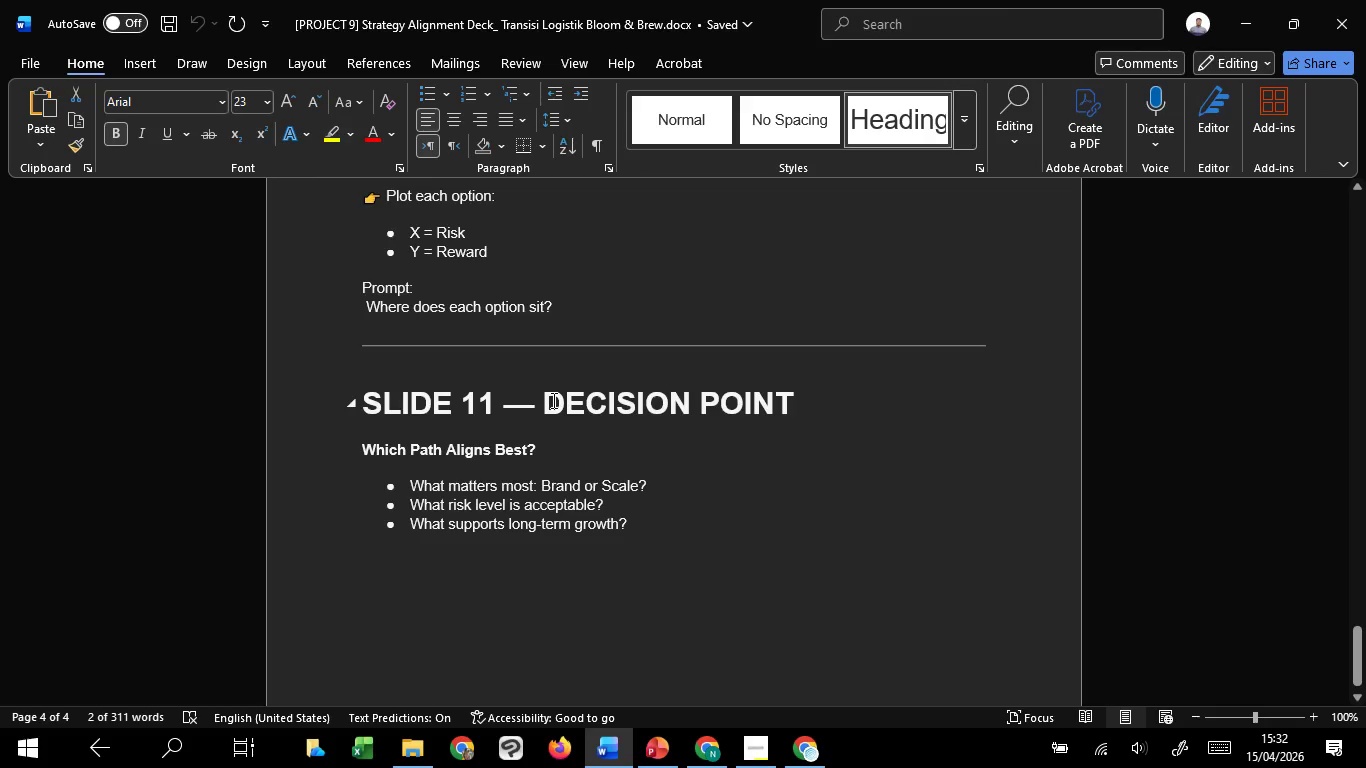 
triple_click([552, 400])
 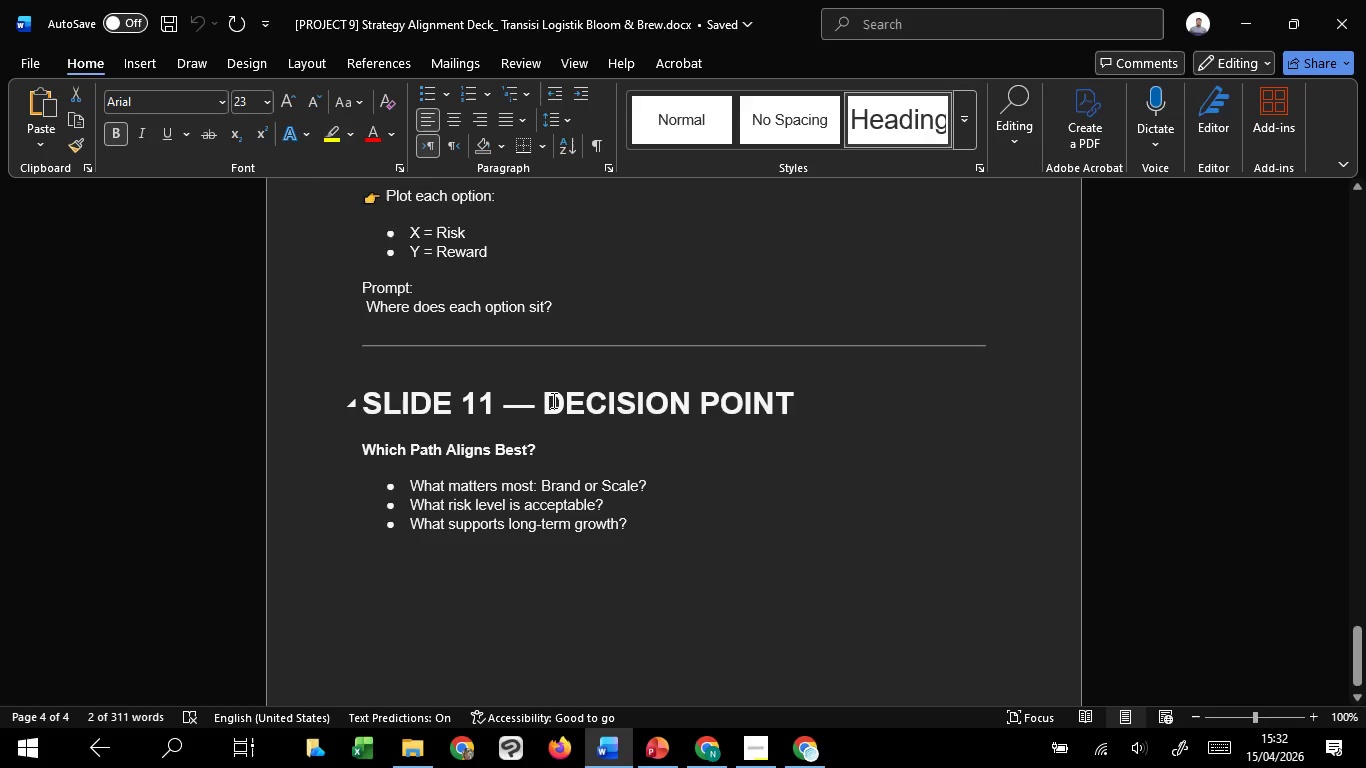 
triple_click([552, 400])
 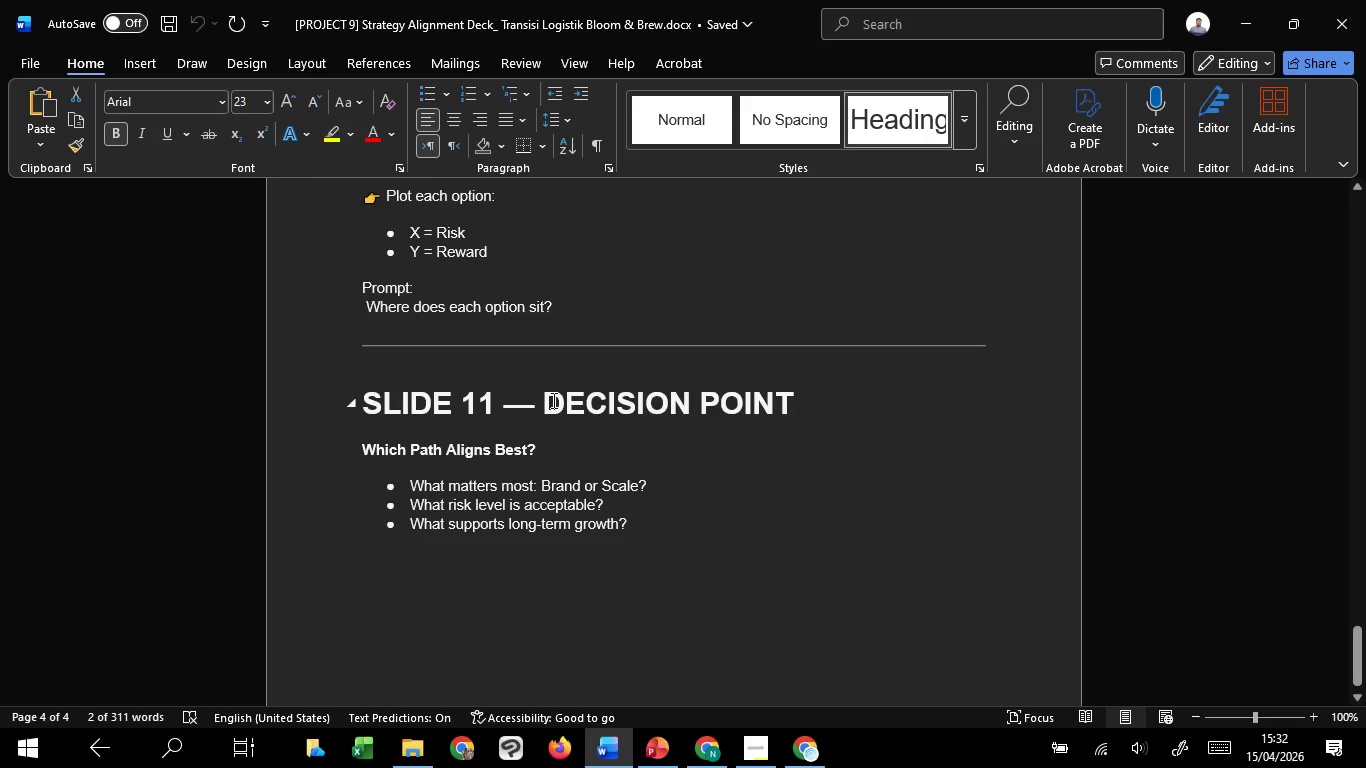 
left_click([552, 401])
 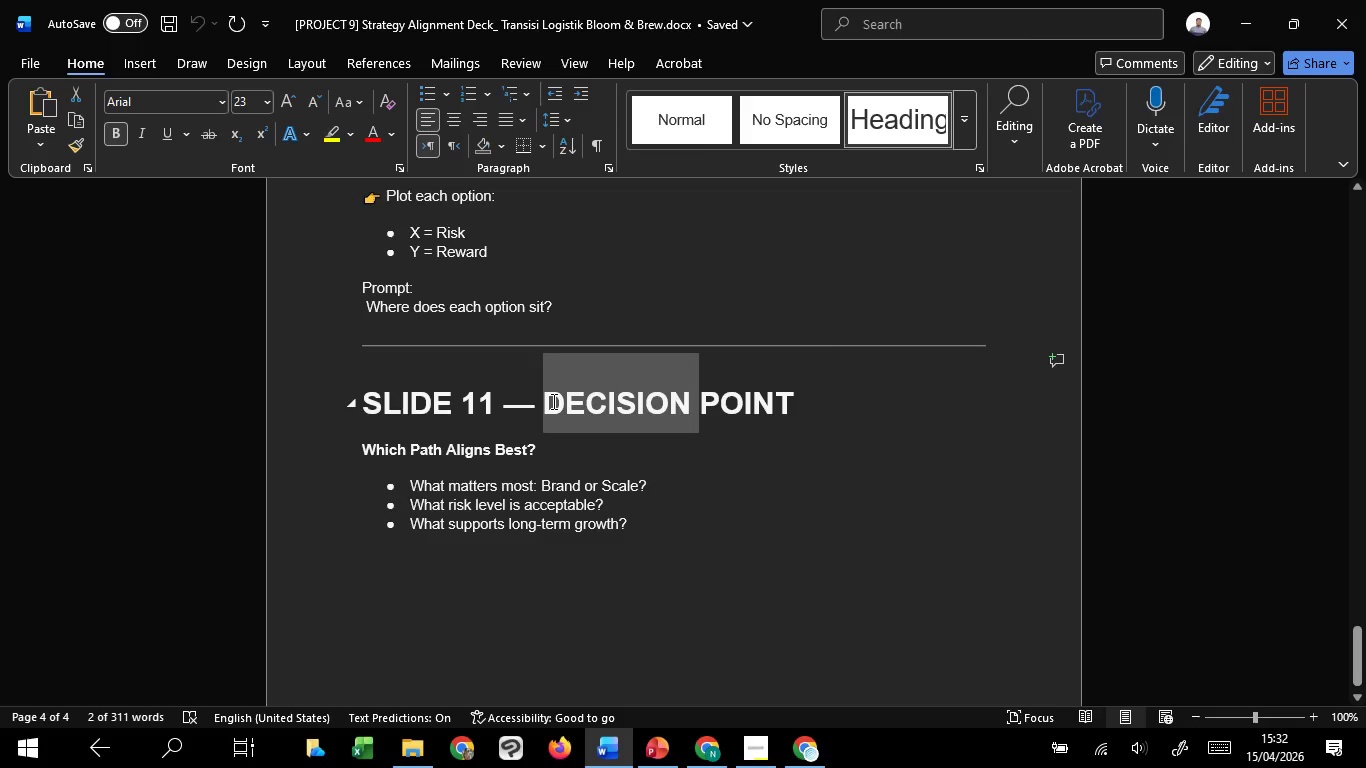 
left_click([552, 401])
 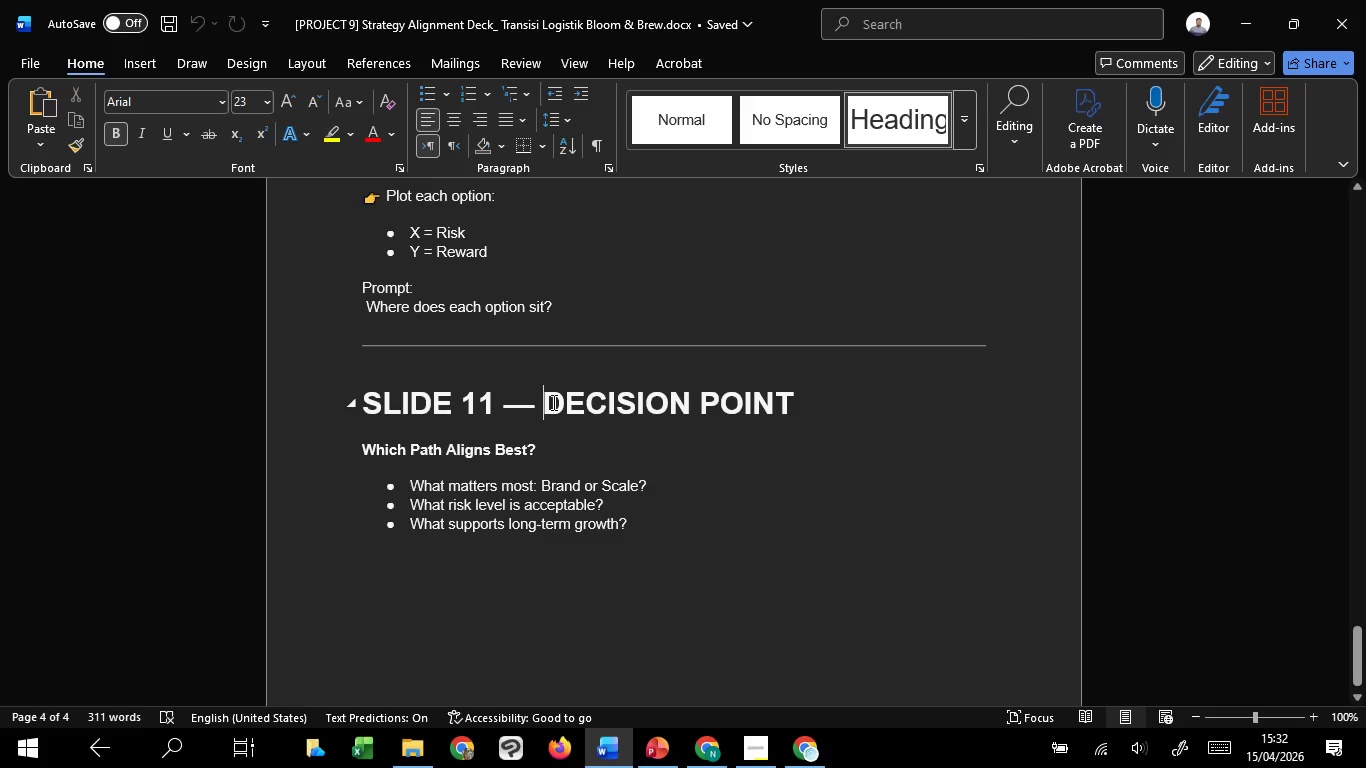 
left_click_drag(start_coordinate=[552, 402], to_coordinate=[801, 406])
 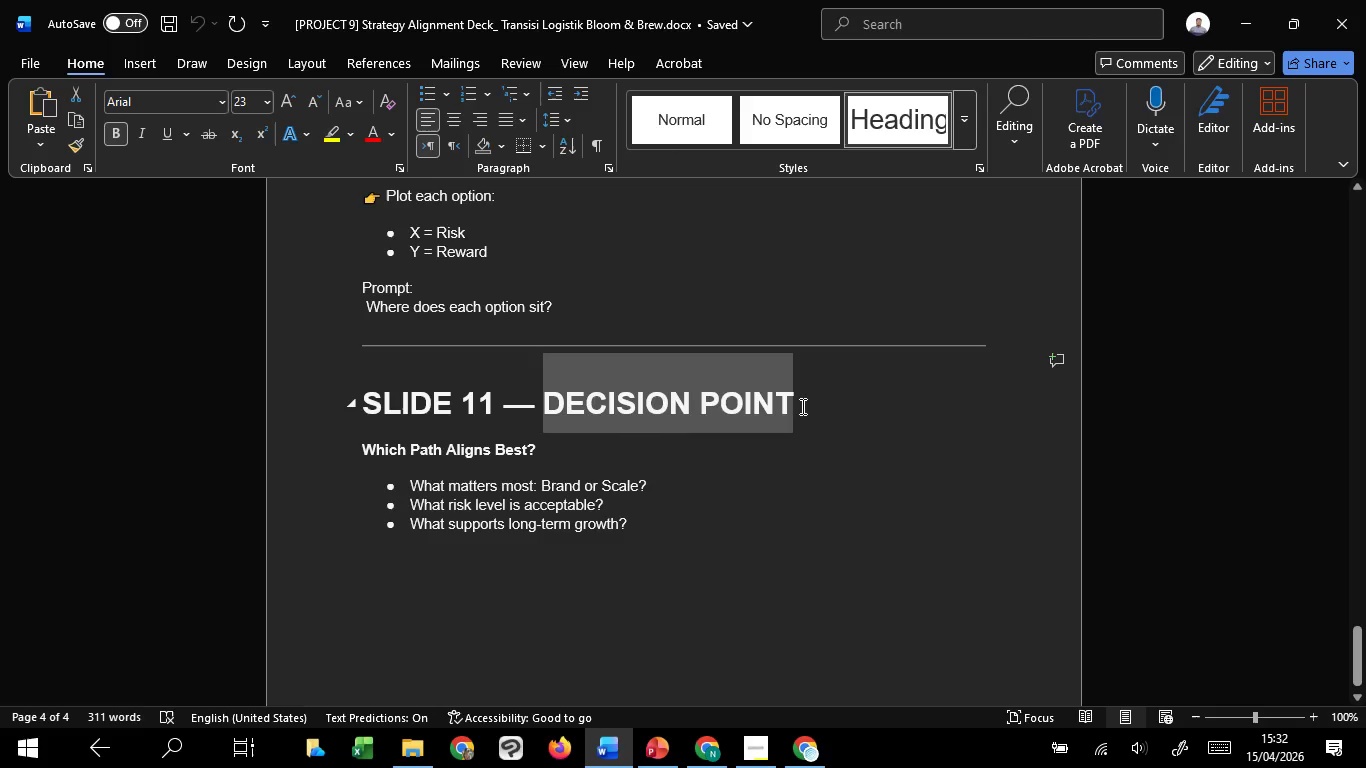 
key(Control+C)
 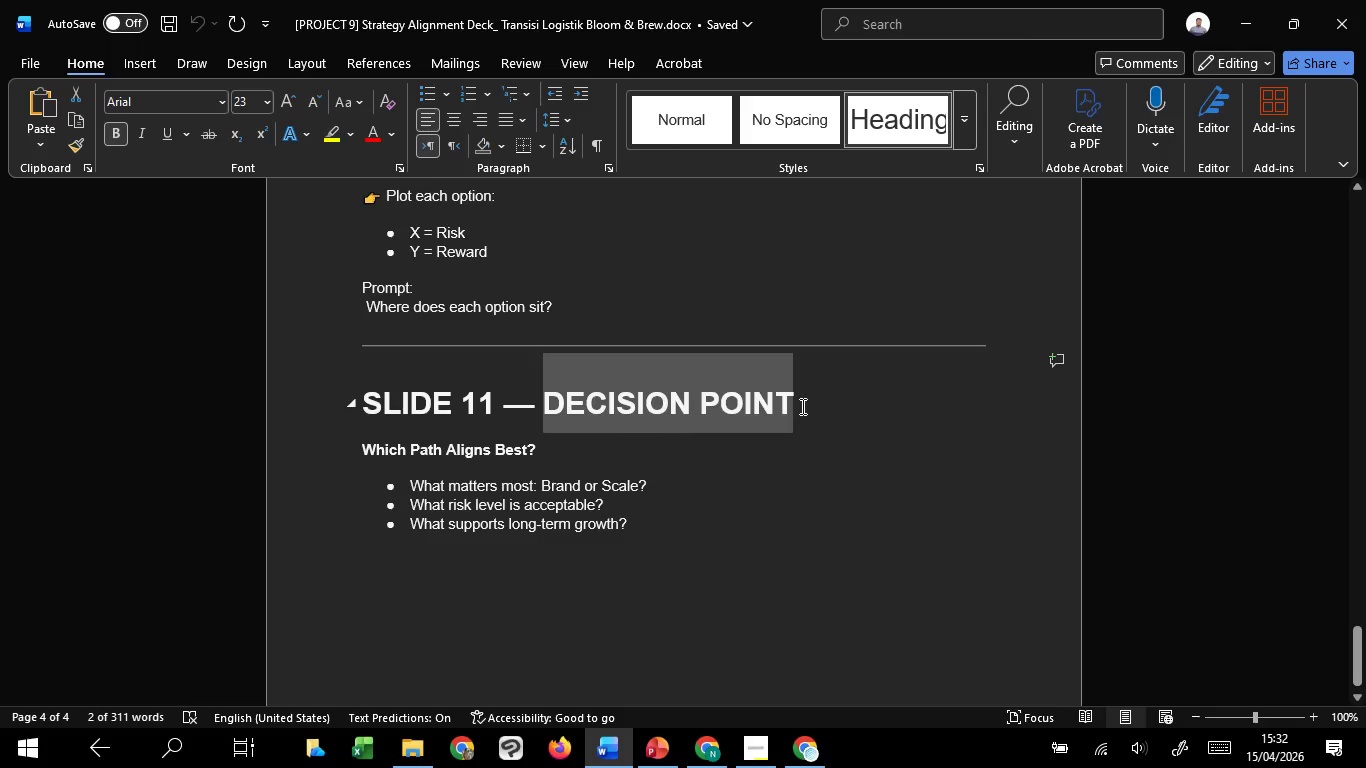 
key(Control+C)
 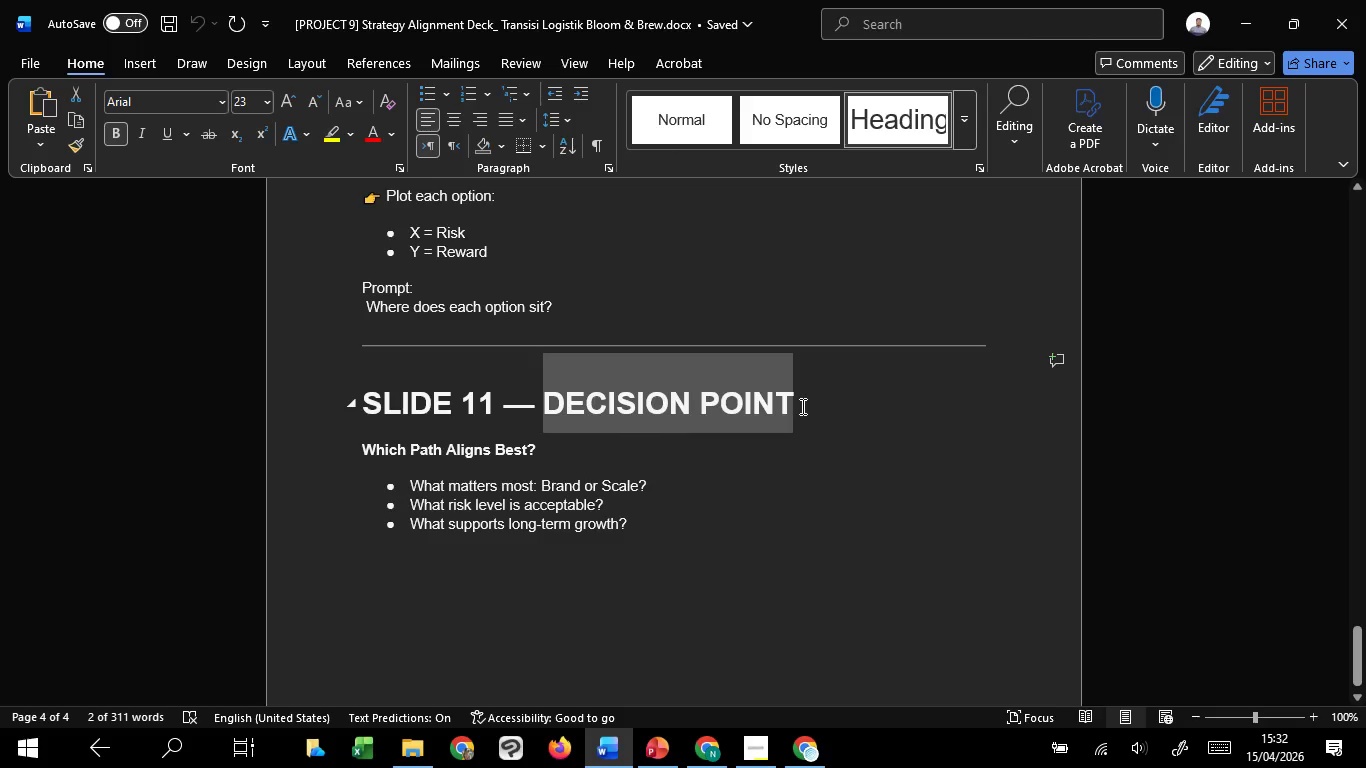 
key(Control+C)
 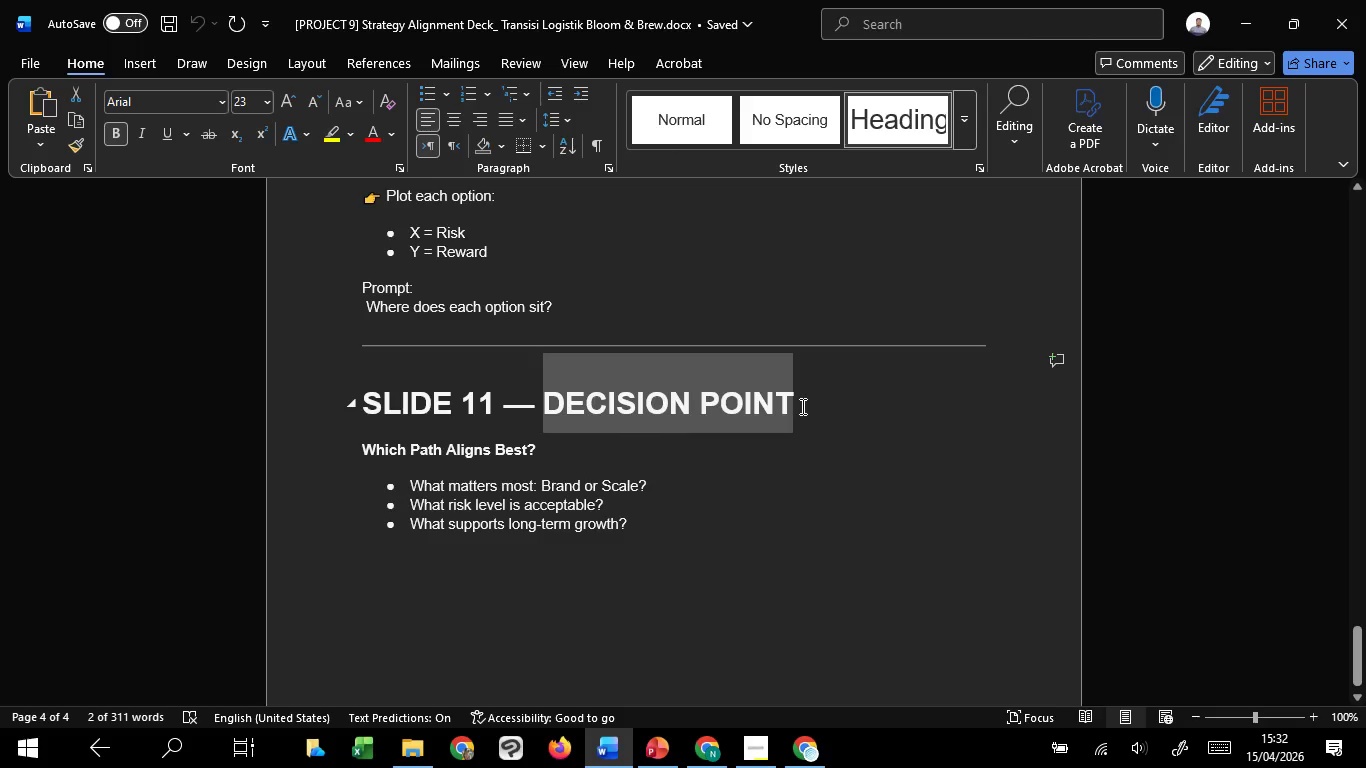 
key(Control+C)
 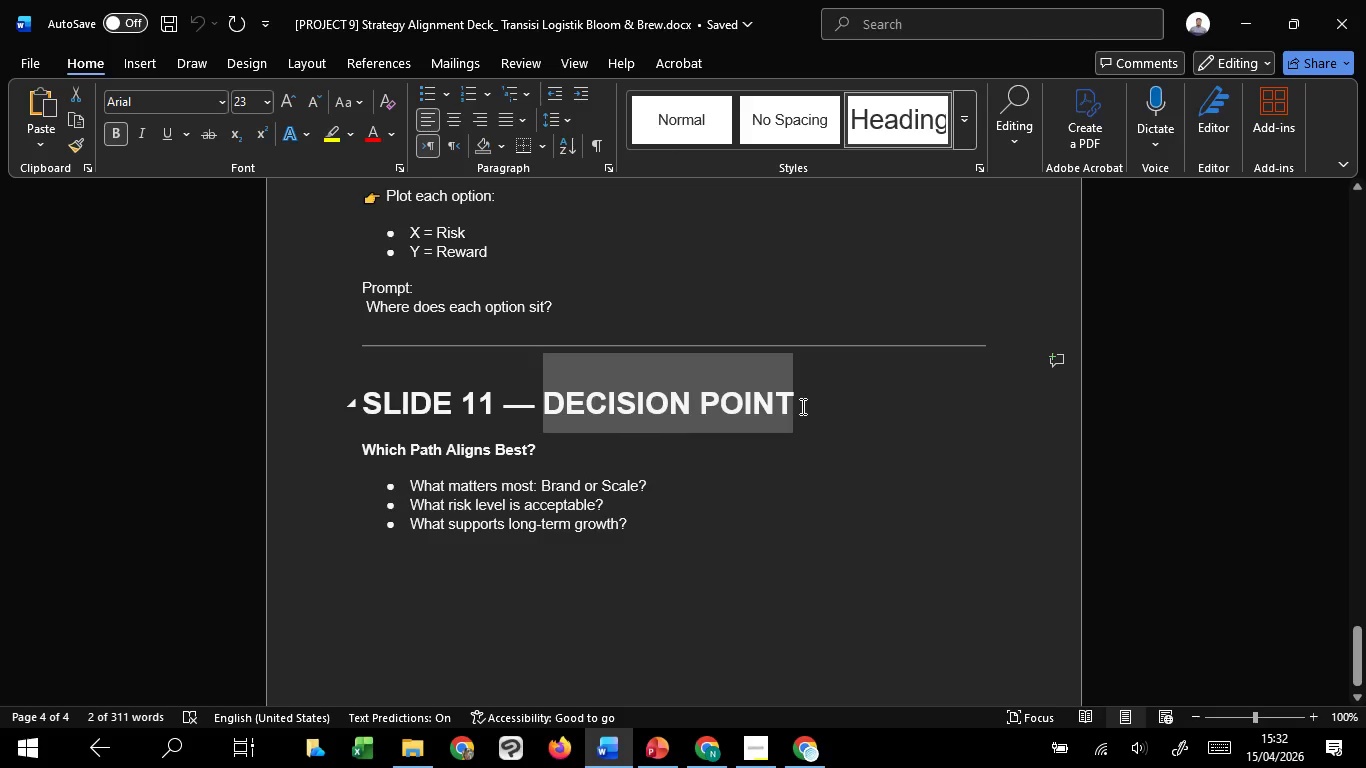 
key(Control+C)
 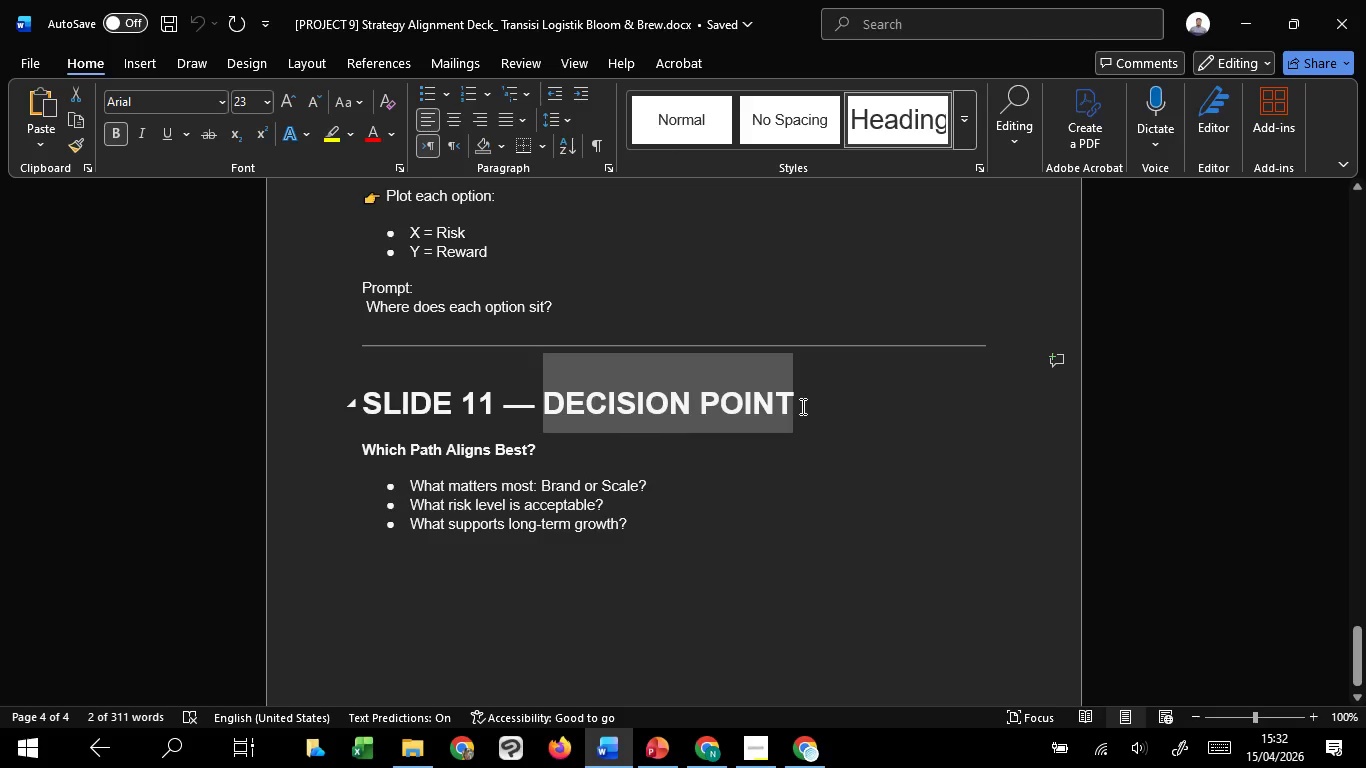 
key(Control+C)
 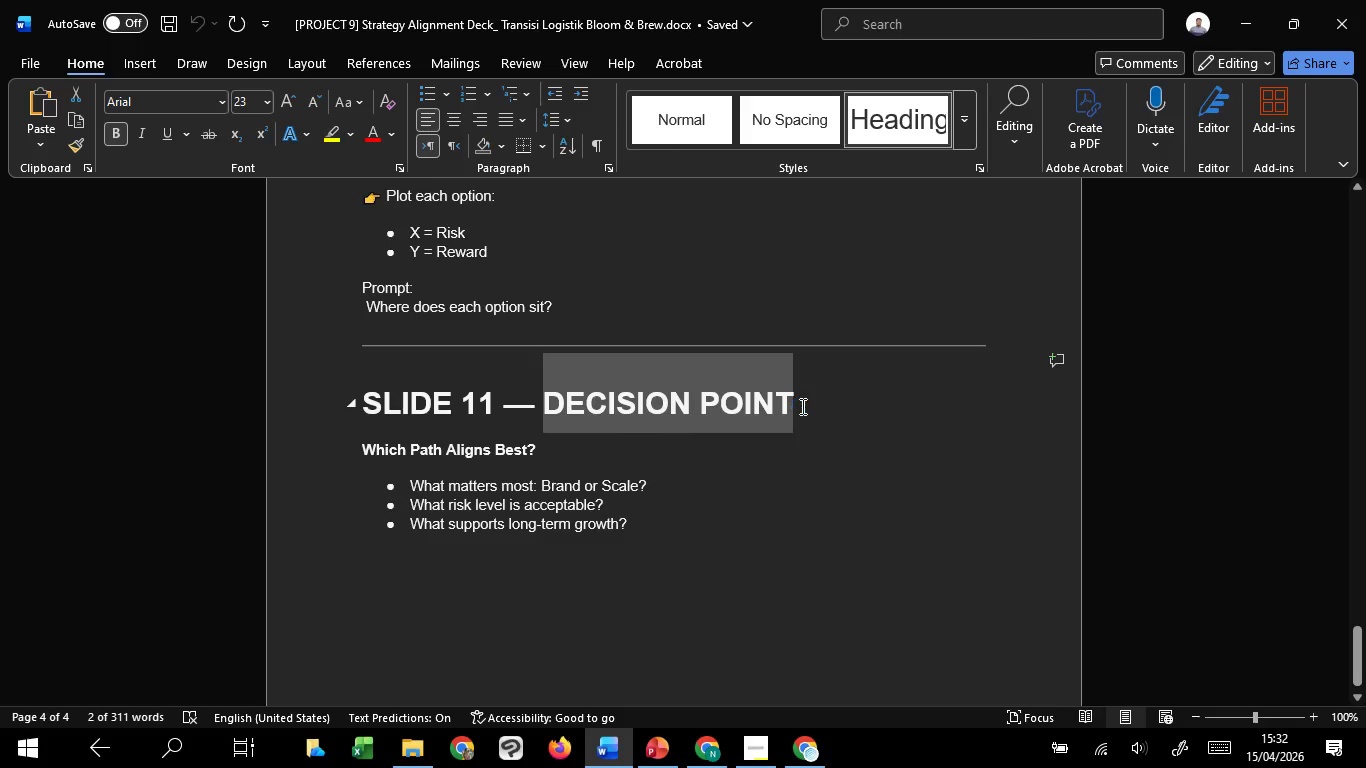 
key(Control+C)
 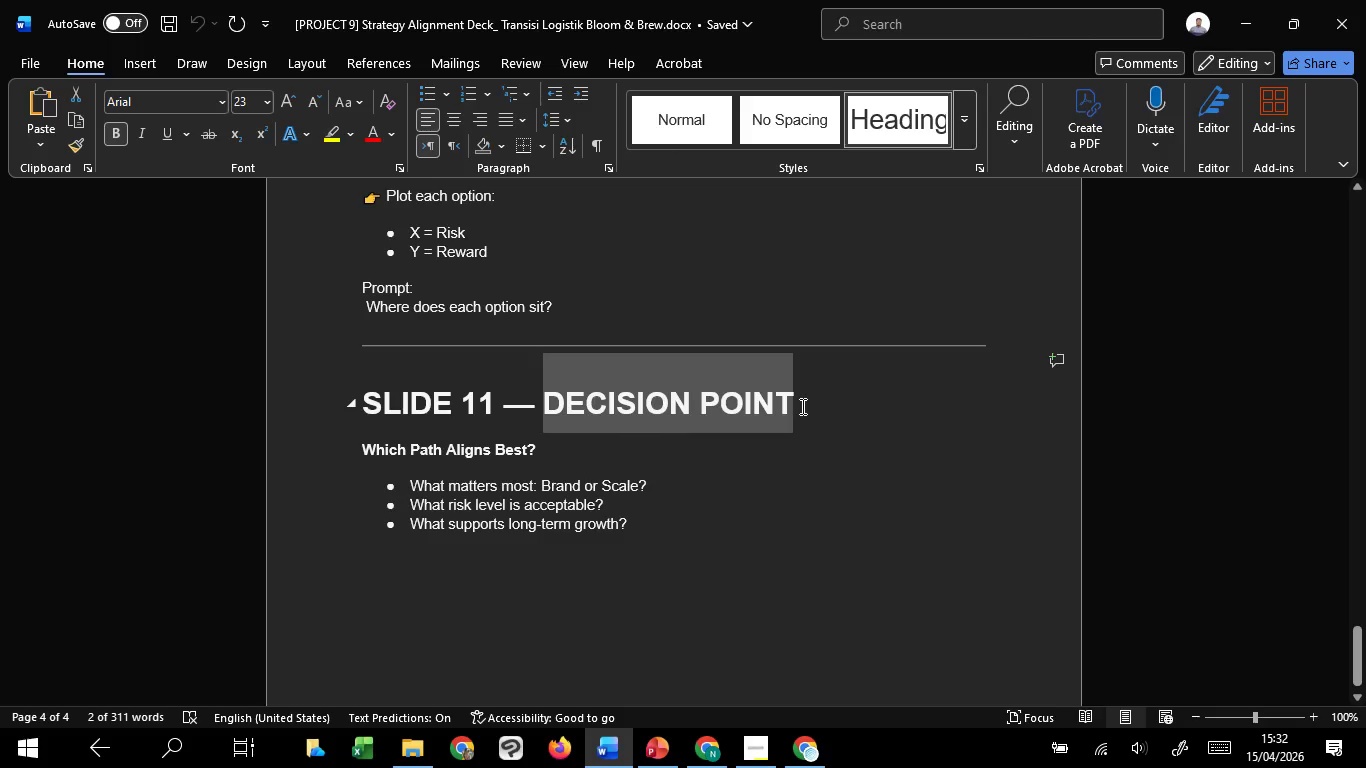 
key(Control+C)
 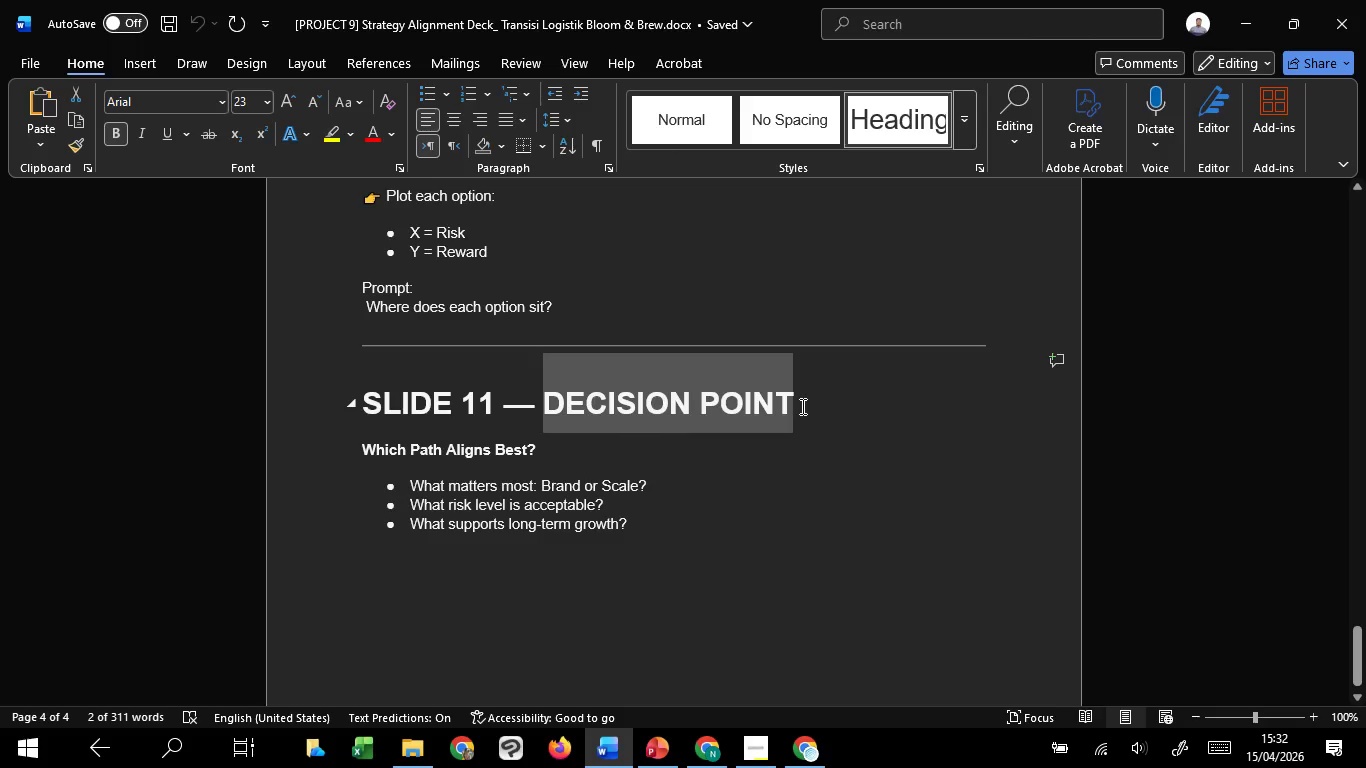 
key(Control+C)
 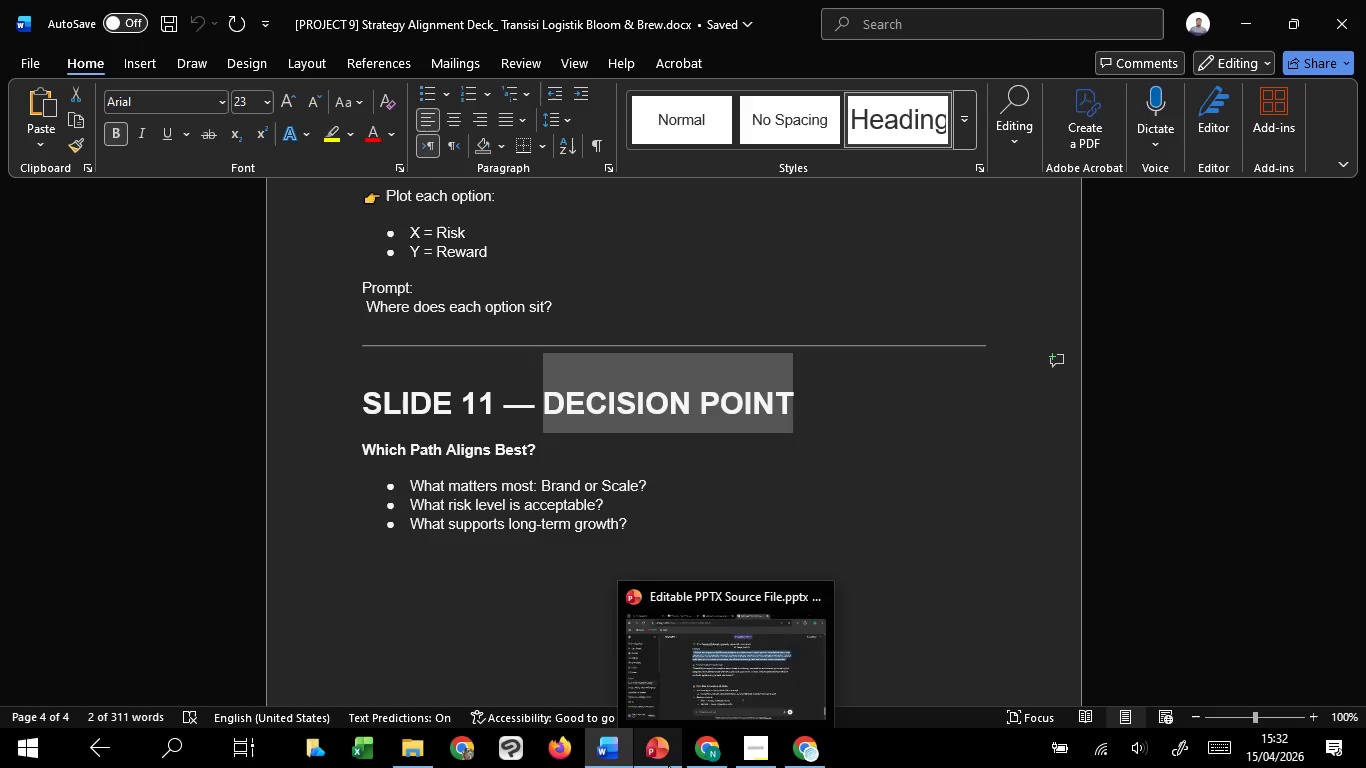 
left_click([667, 678])
 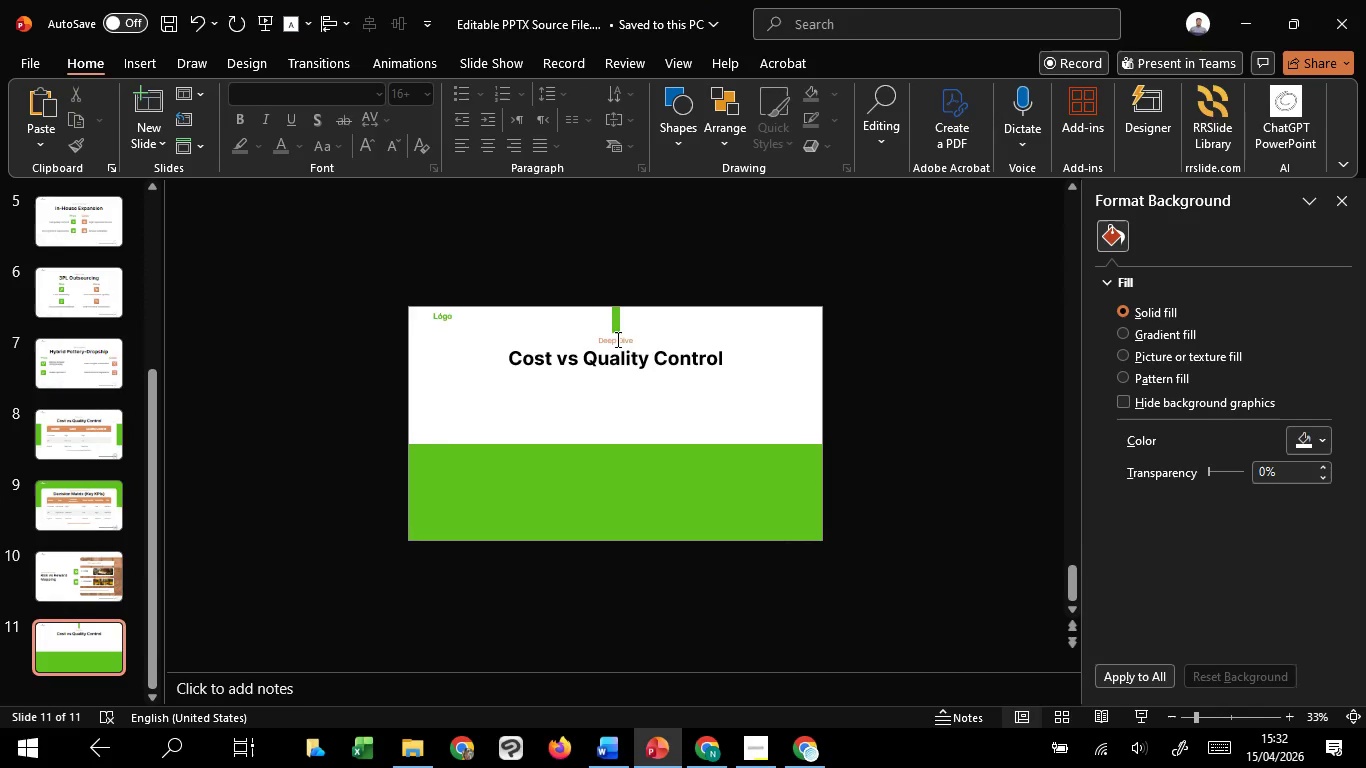 
double_click([616, 339])
 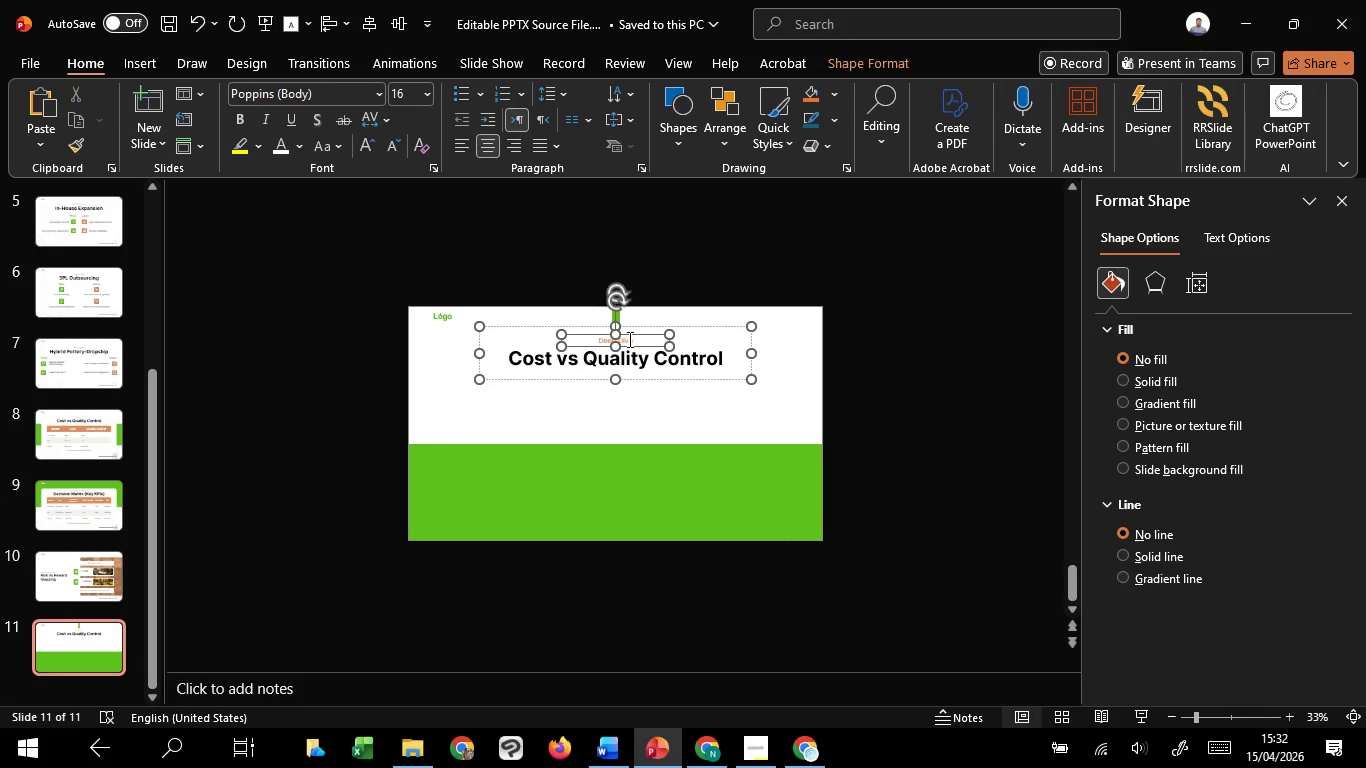 
double_click([628, 339])
 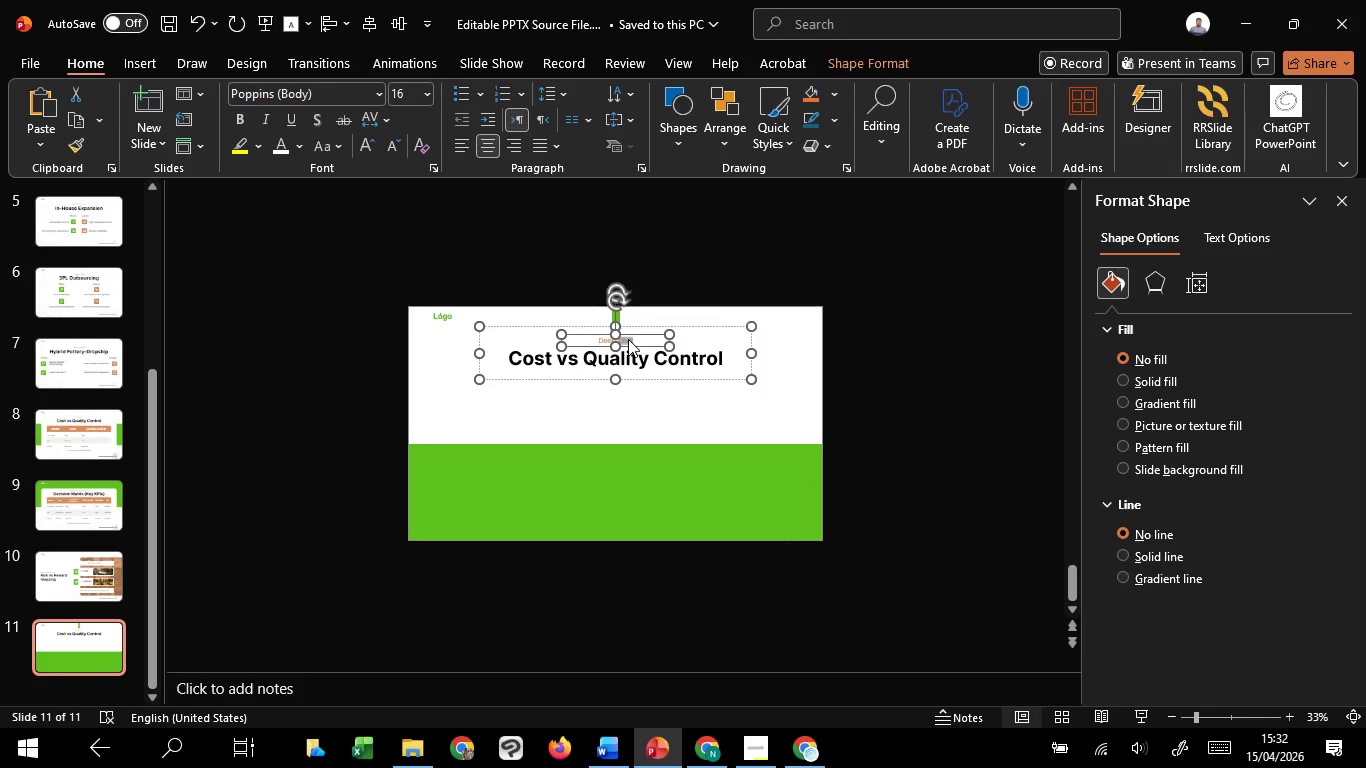 
key(Control+A)
 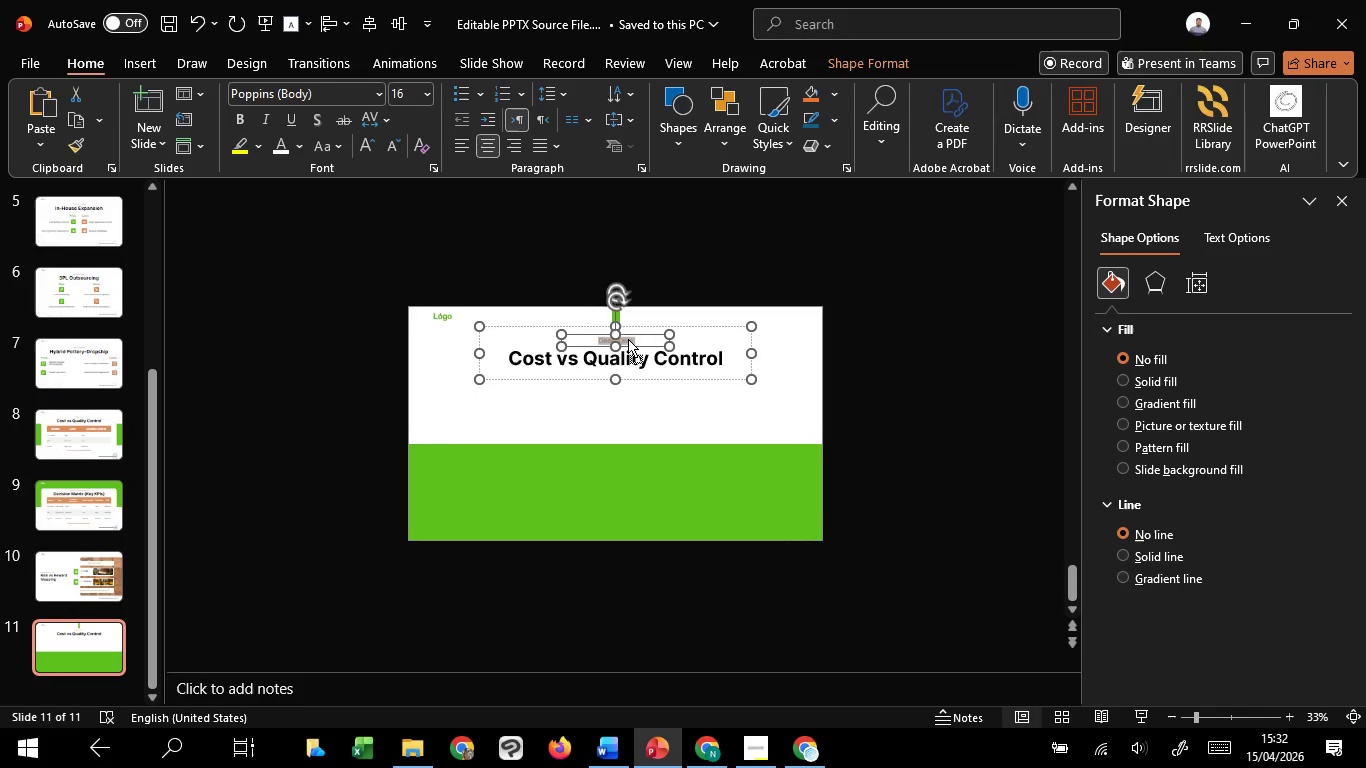 
right_click([628, 339])
 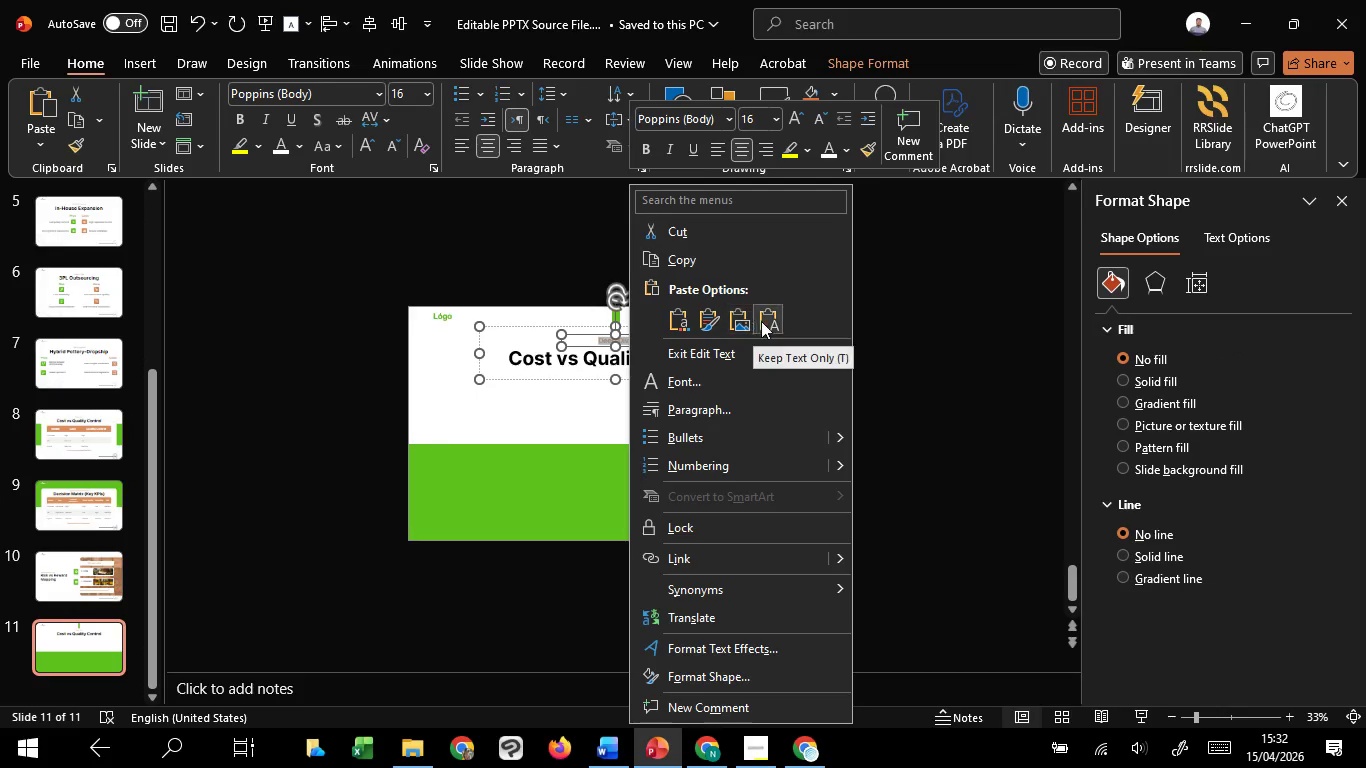 
left_click([768, 323])
 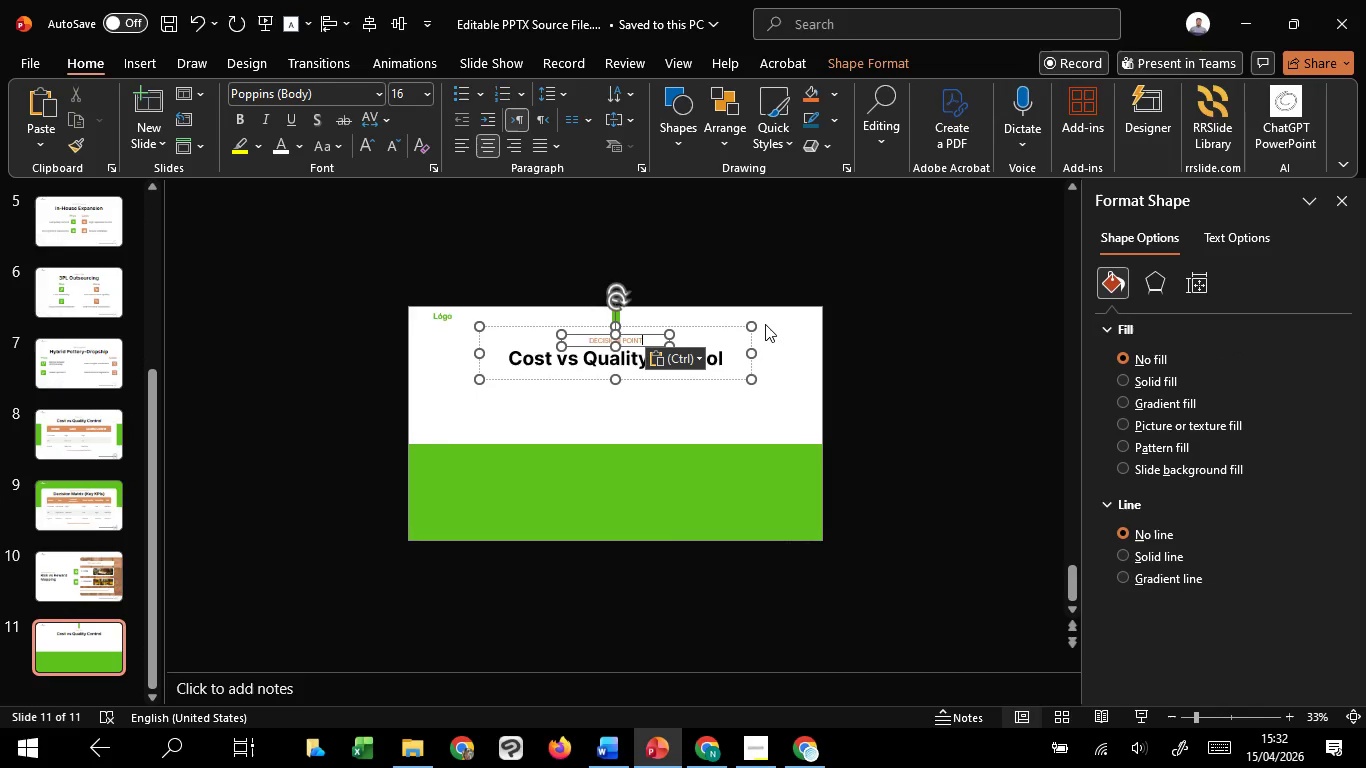 
key(Control+A)
 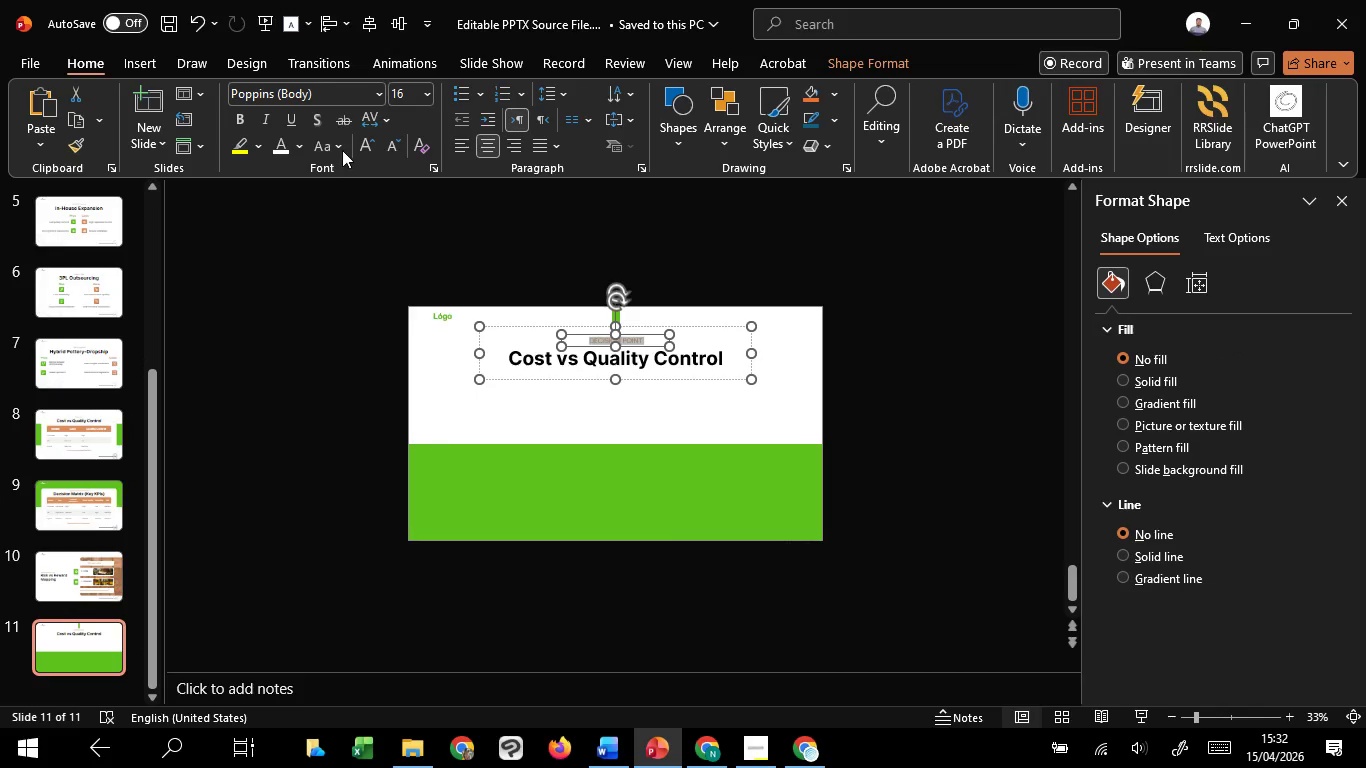 
left_click([339, 148])
 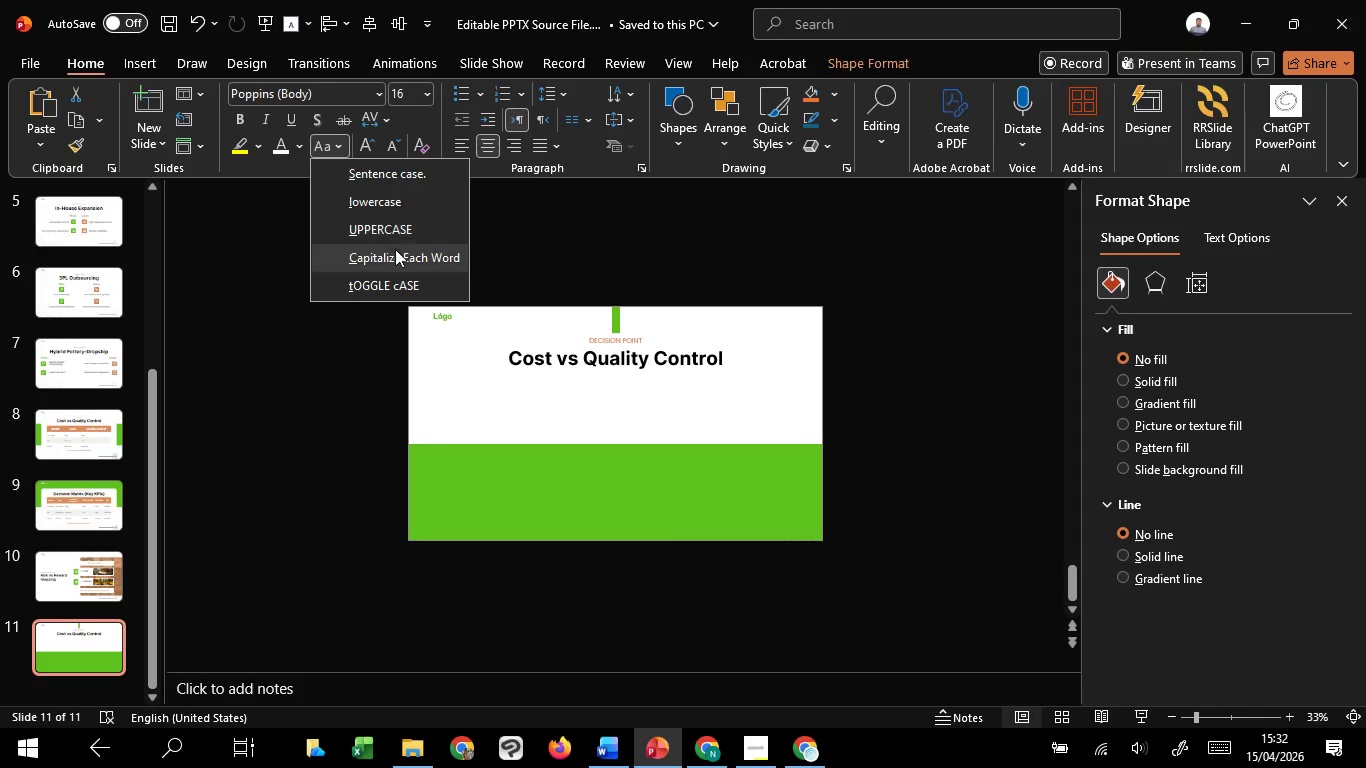 
left_click([396, 249])
 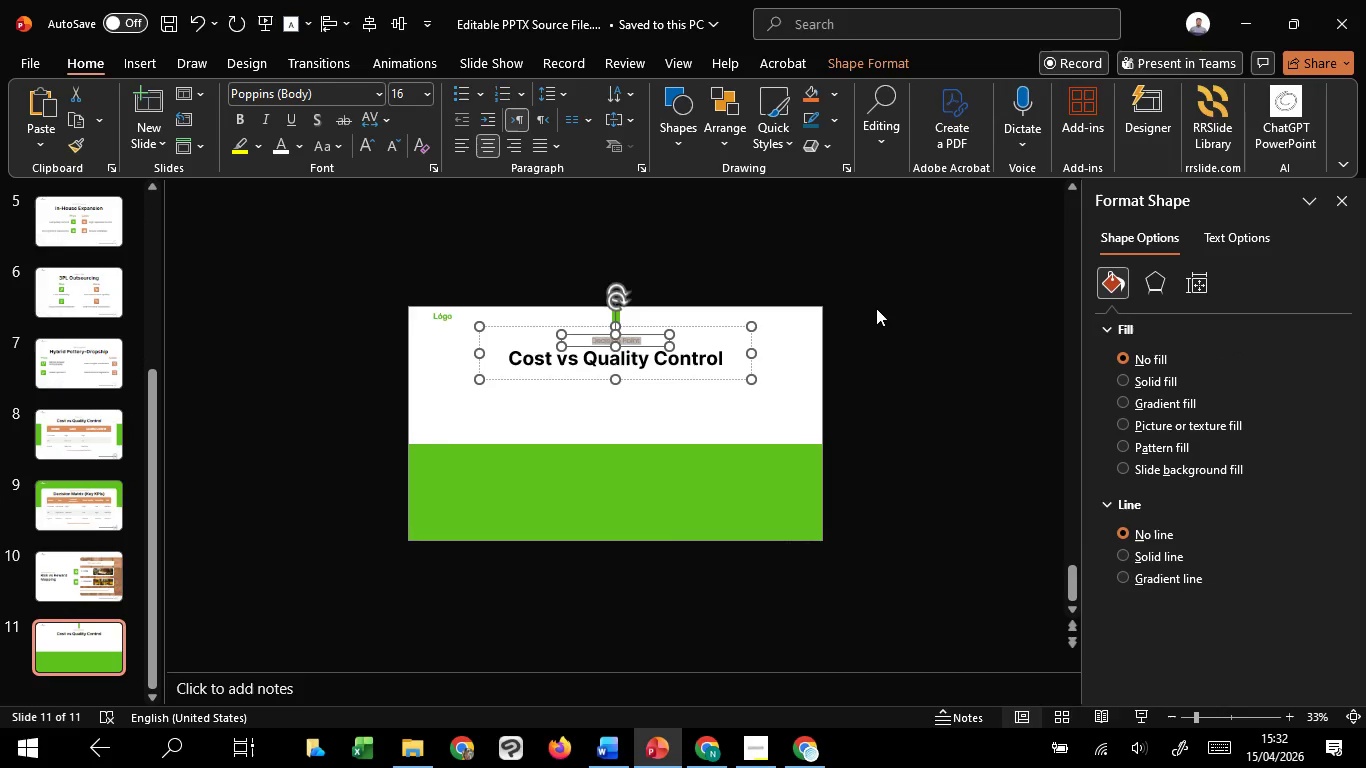 
left_click([876, 308])
 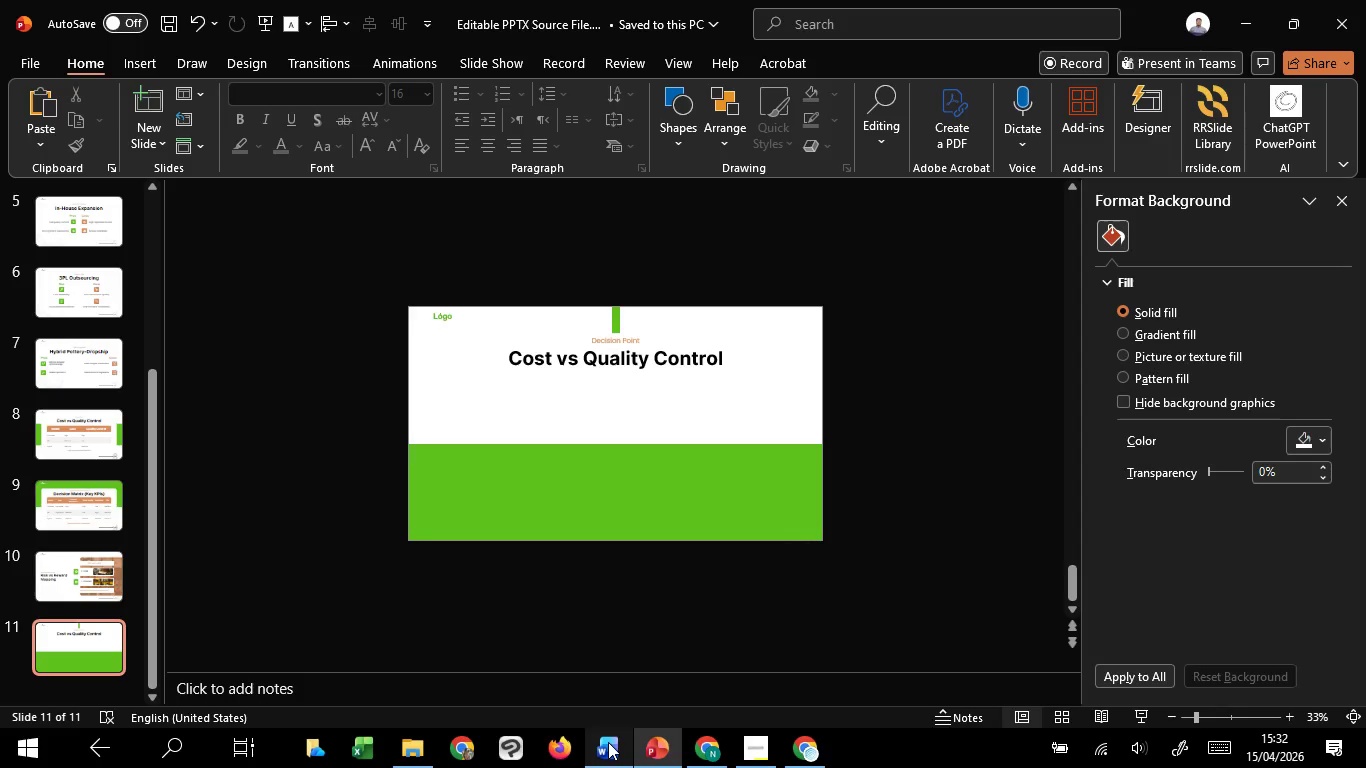 
left_click([625, 677])
 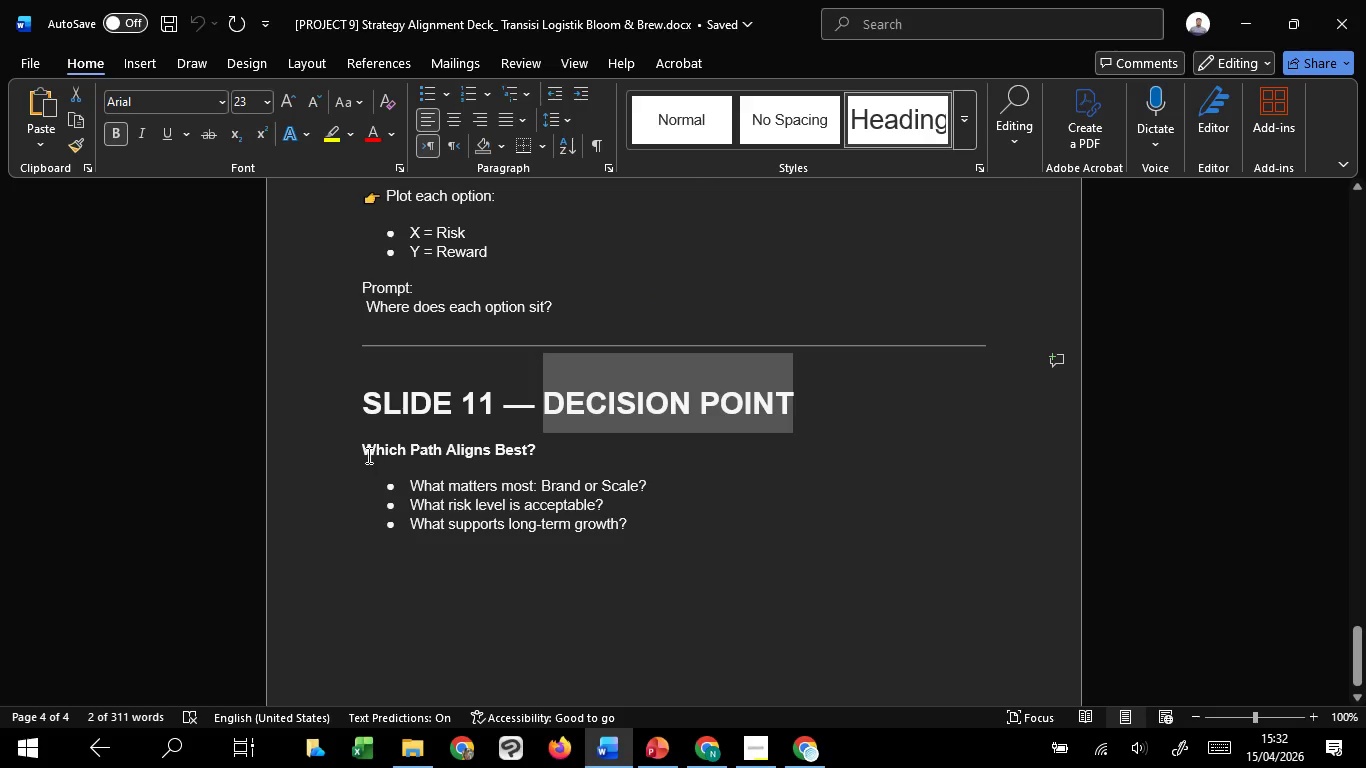 
left_click_drag(start_coordinate=[367, 455], to_coordinate=[532, 451])
 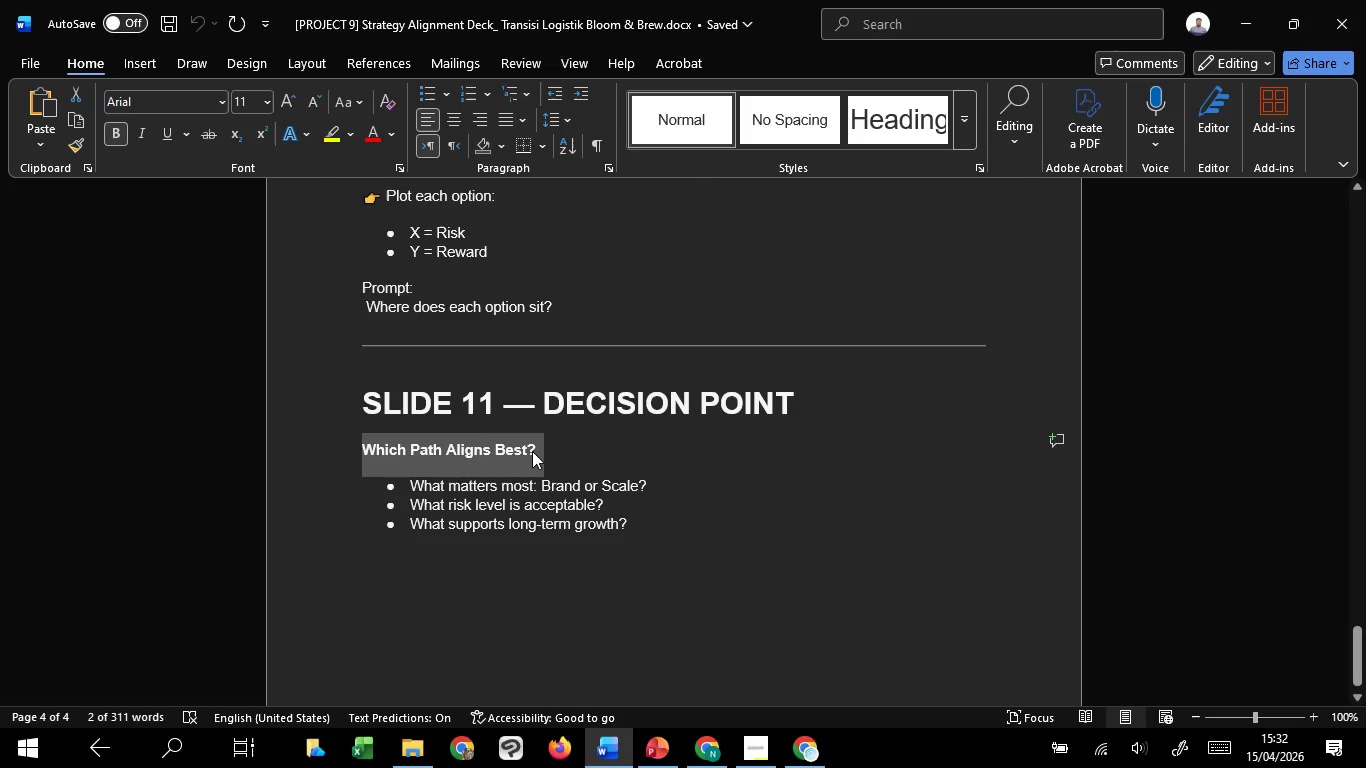 
key(Control+C)
 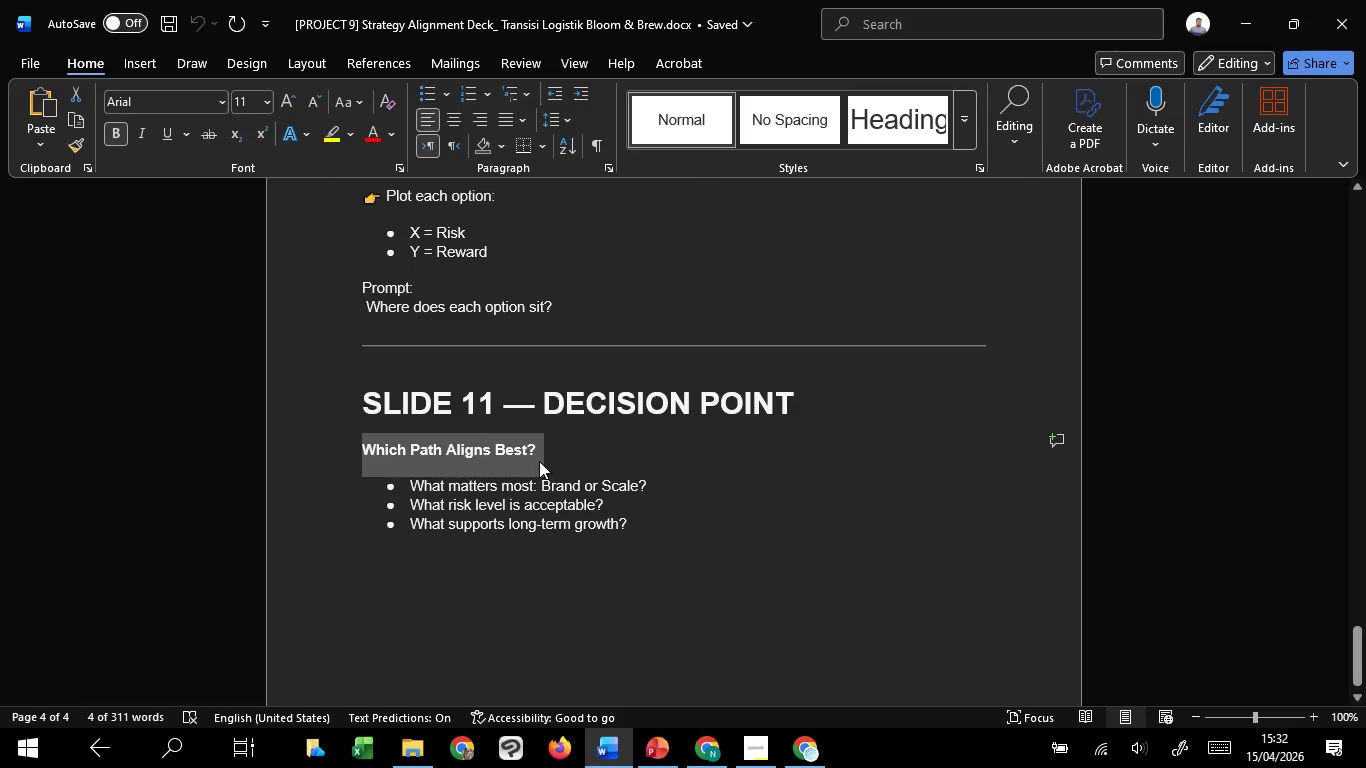 
key(Control+C)
 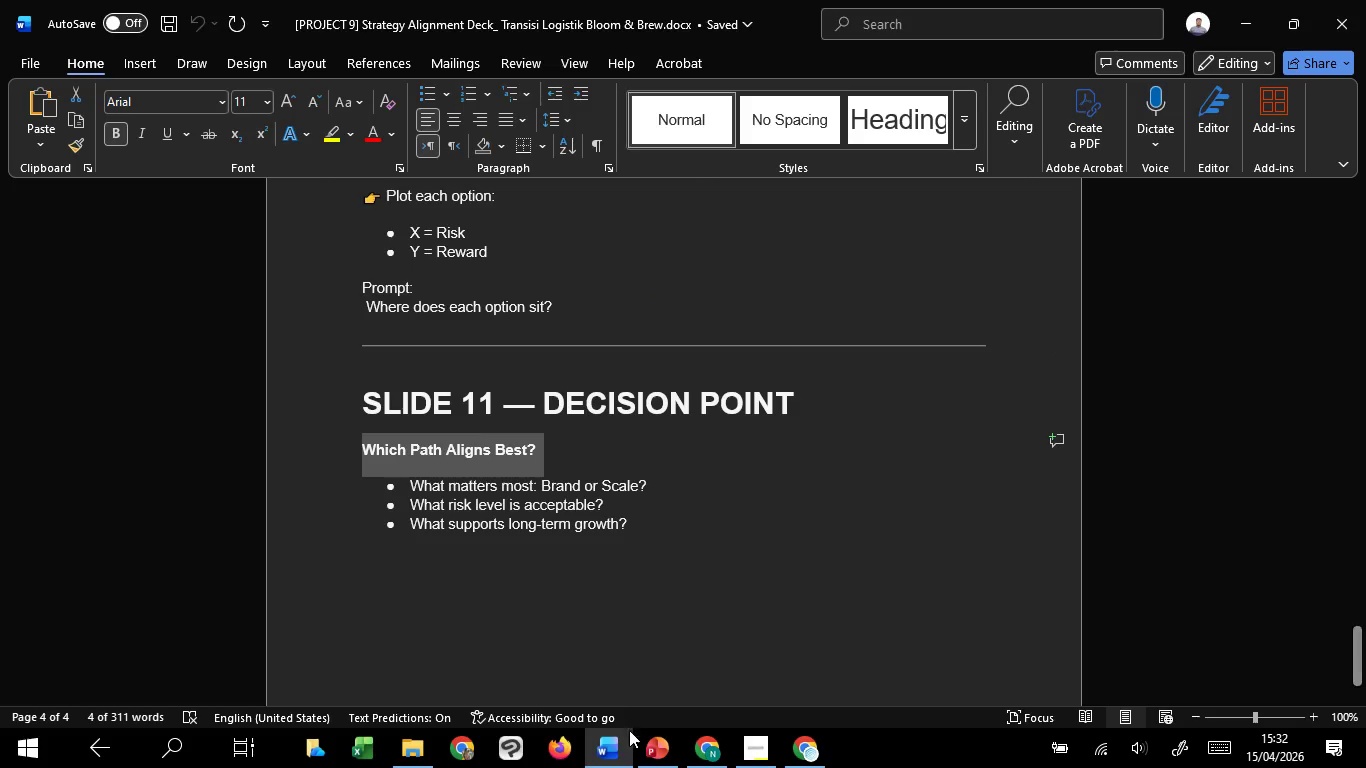 
key(Control+C)
 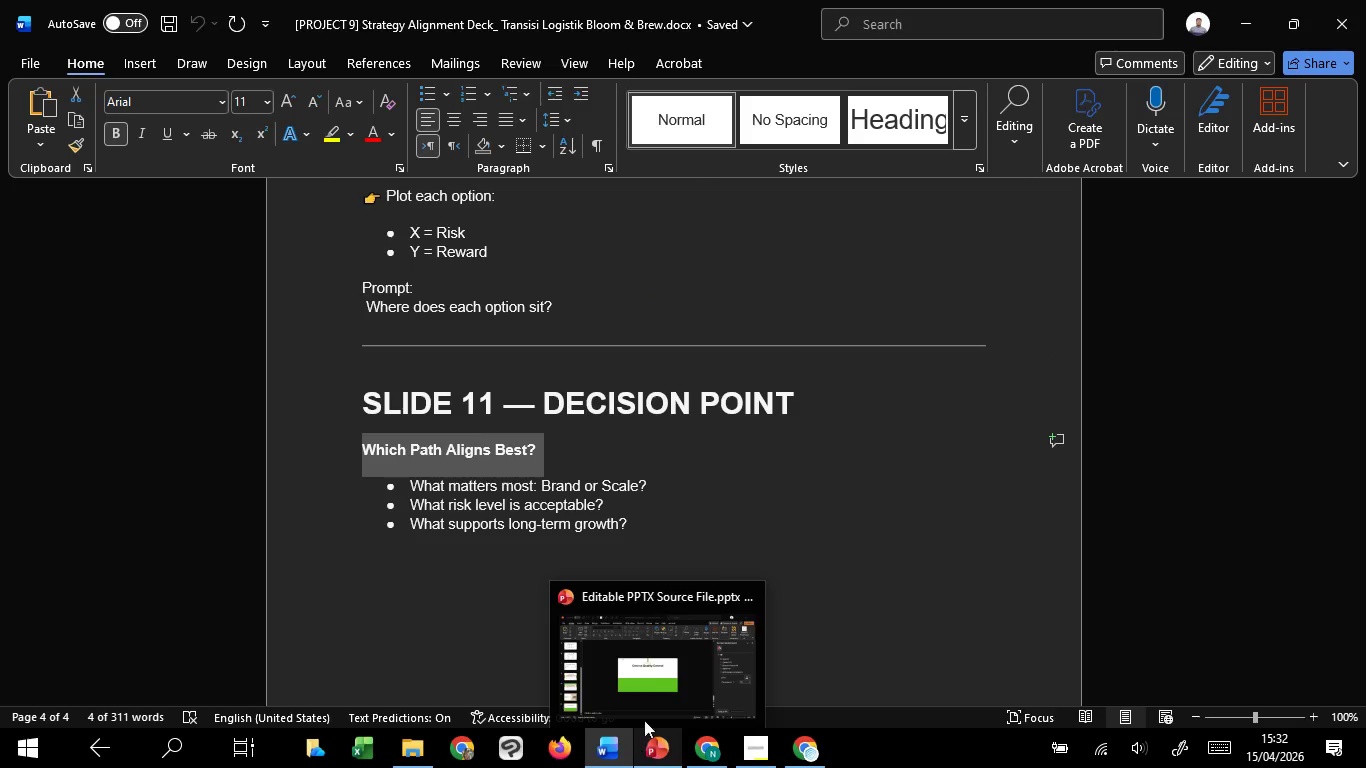 
left_click([652, 666])
 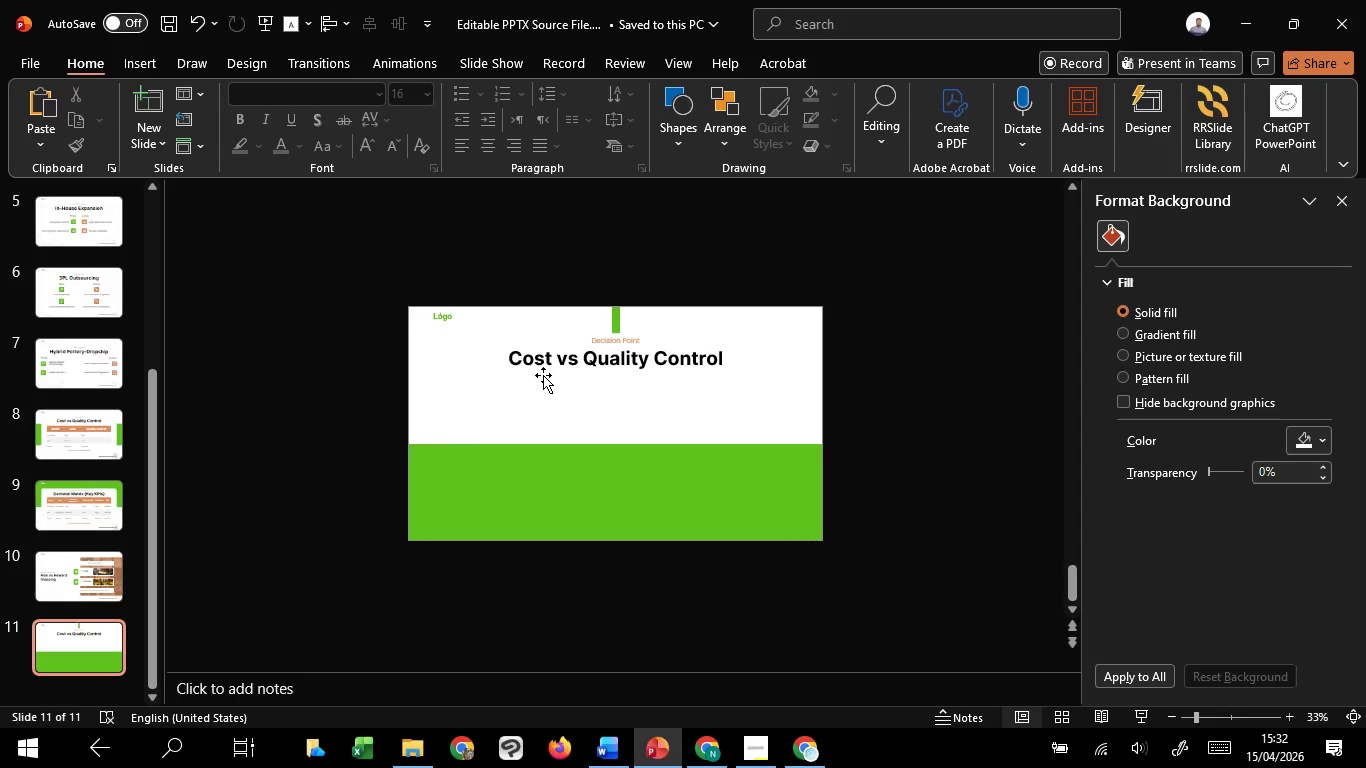 
left_click([545, 369])
 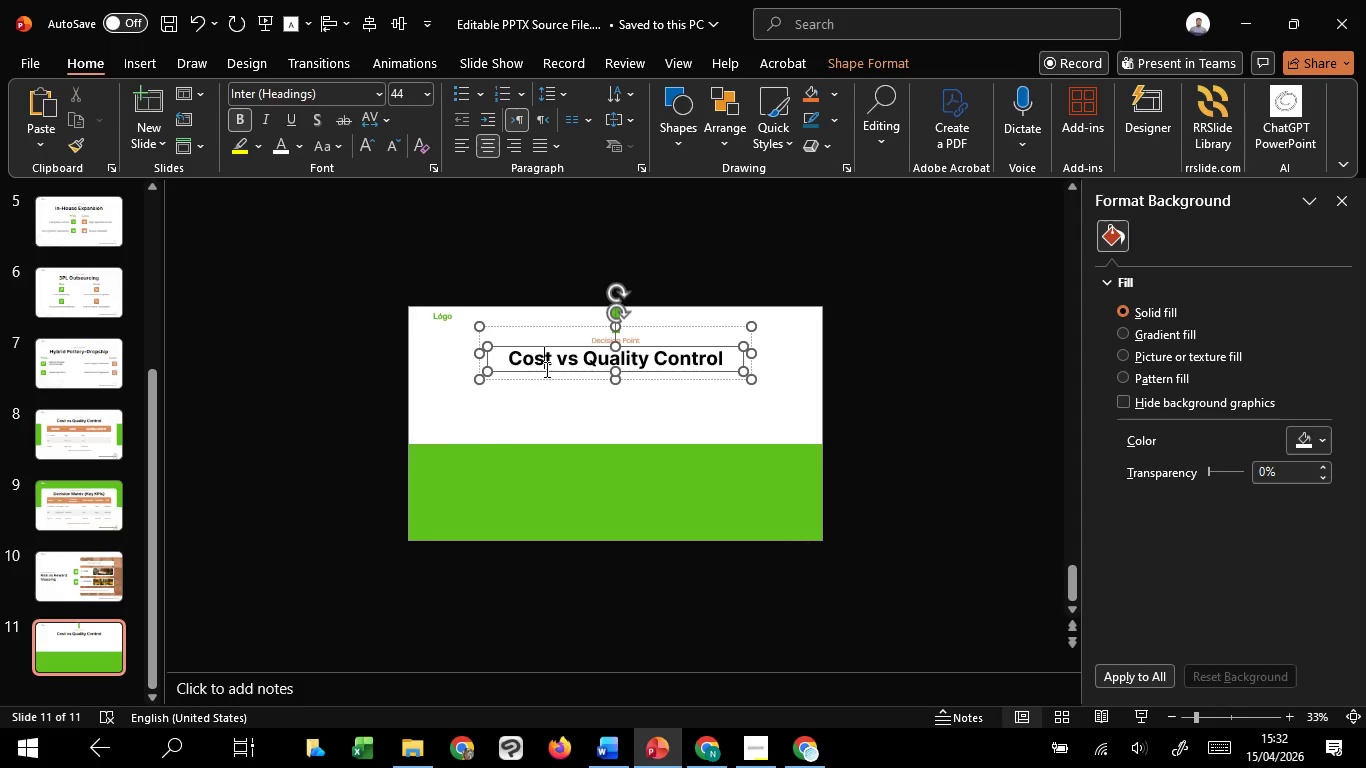 
key(Control+A)
 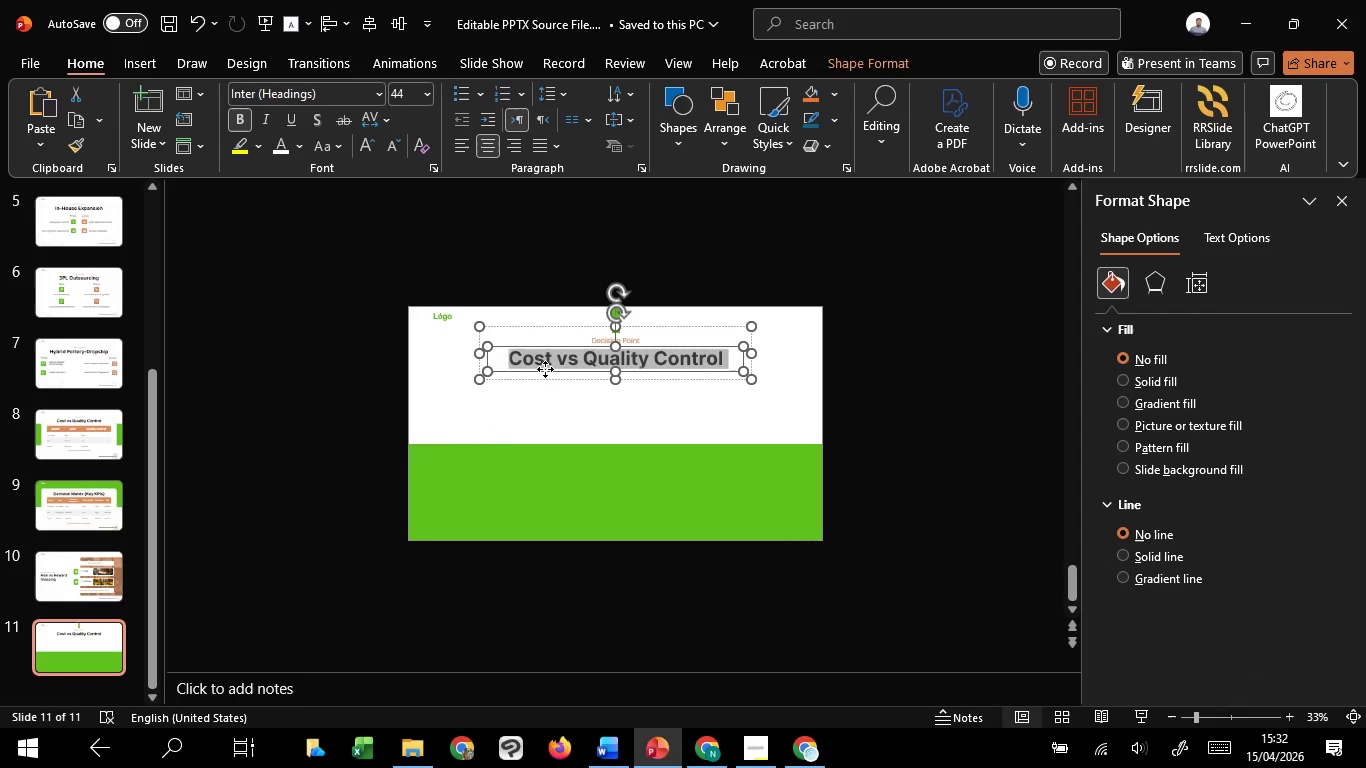 
right_click([545, 369])
 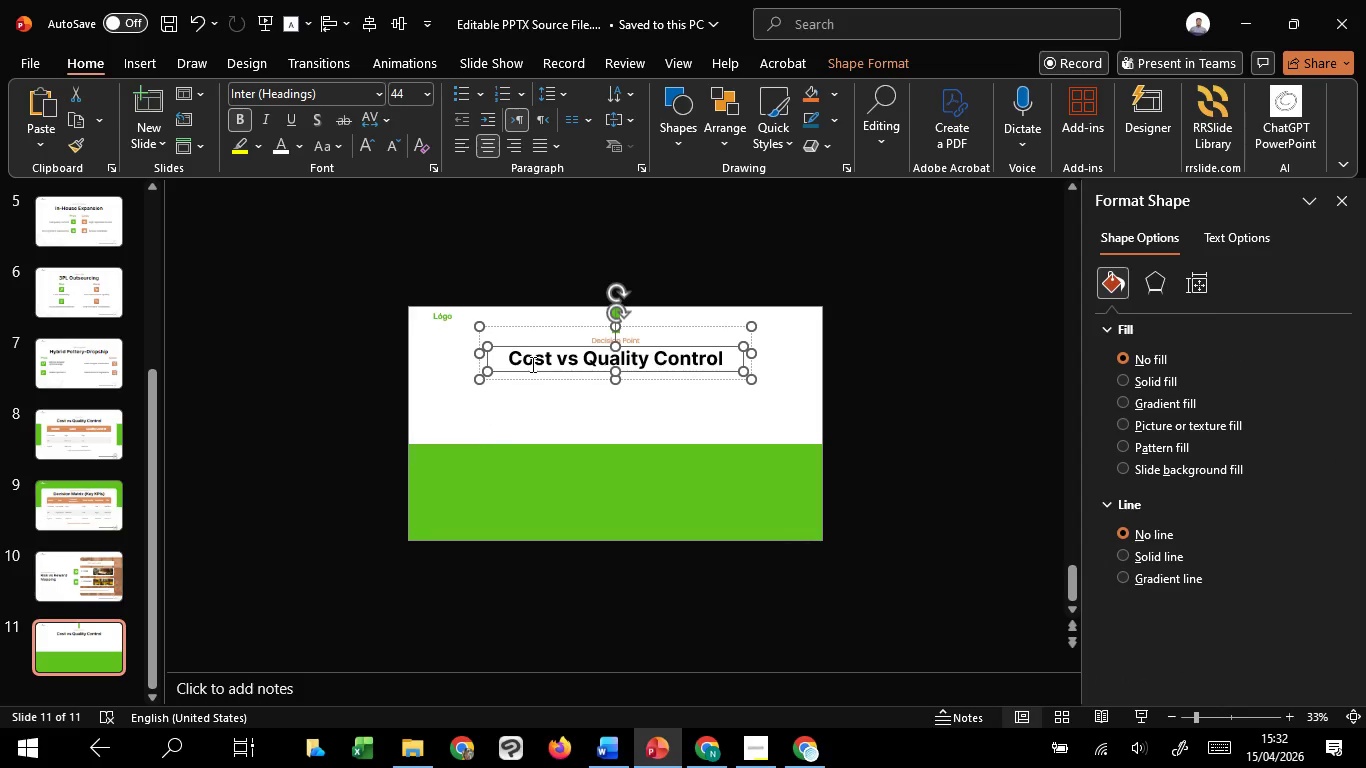 
double_click([531, 364])
 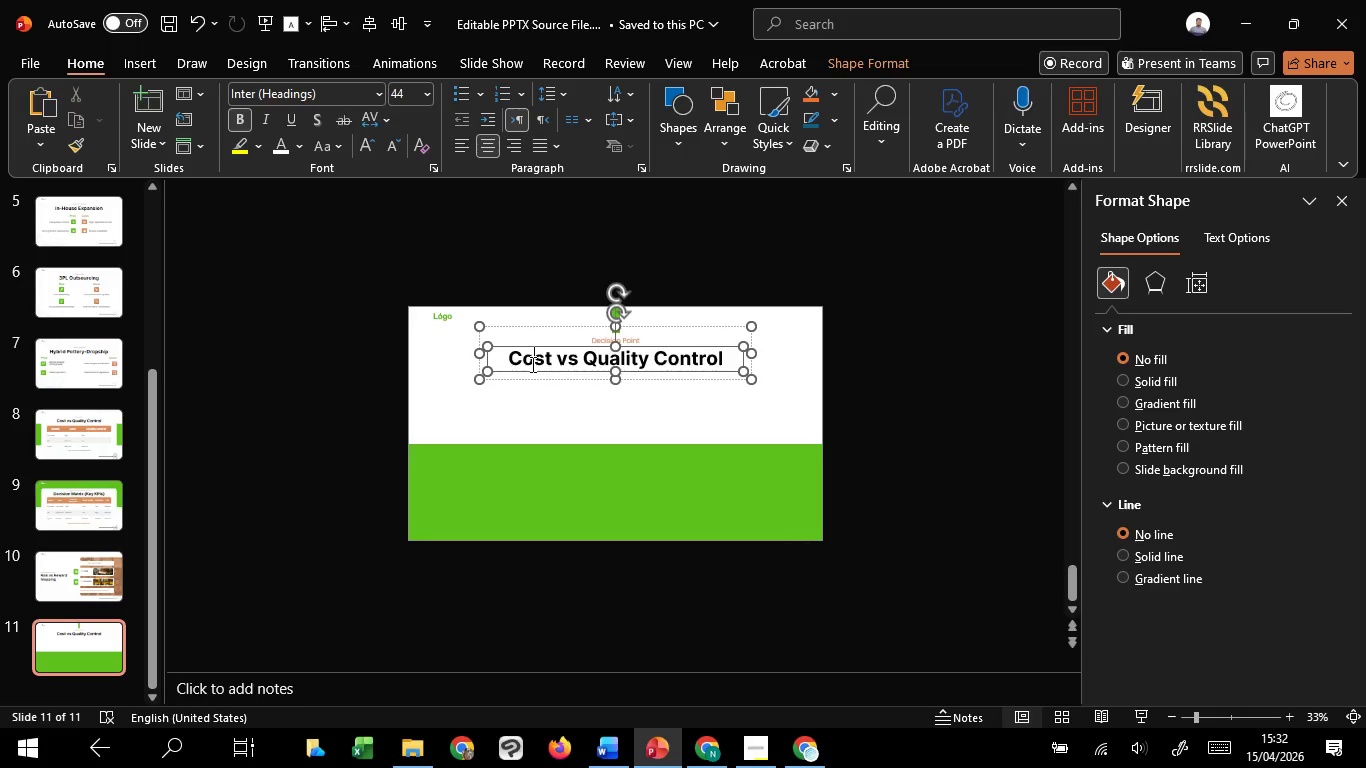 
key(Control+ControlLeft)
 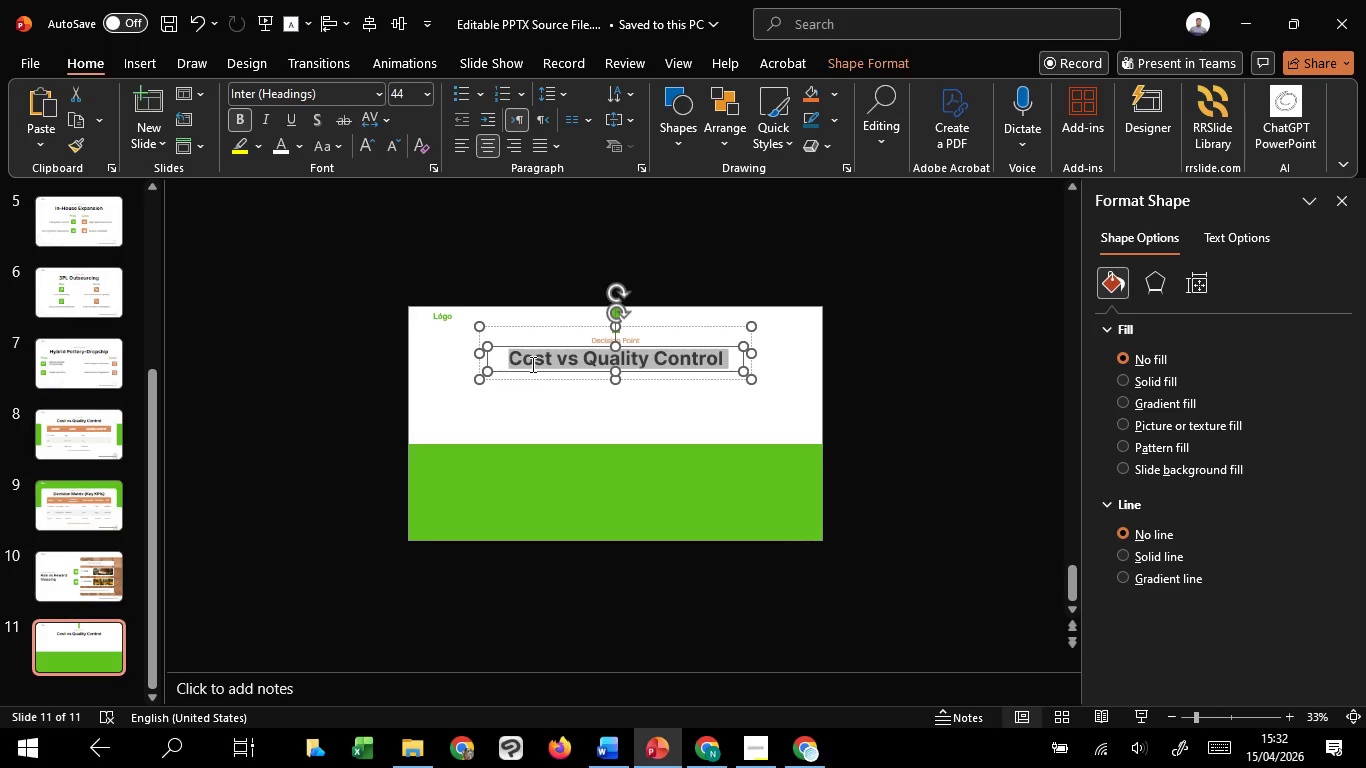 
key(Control+A)
 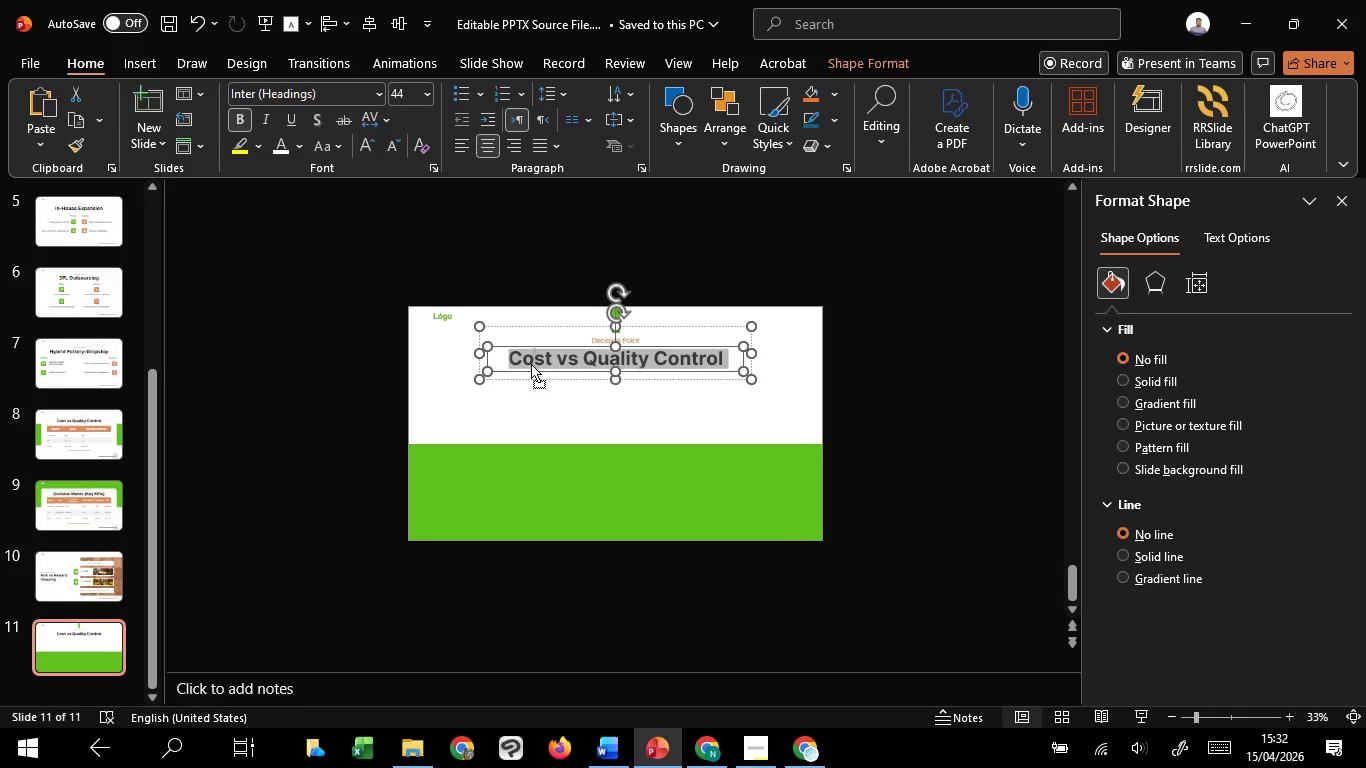 
right_click([531, 364])
 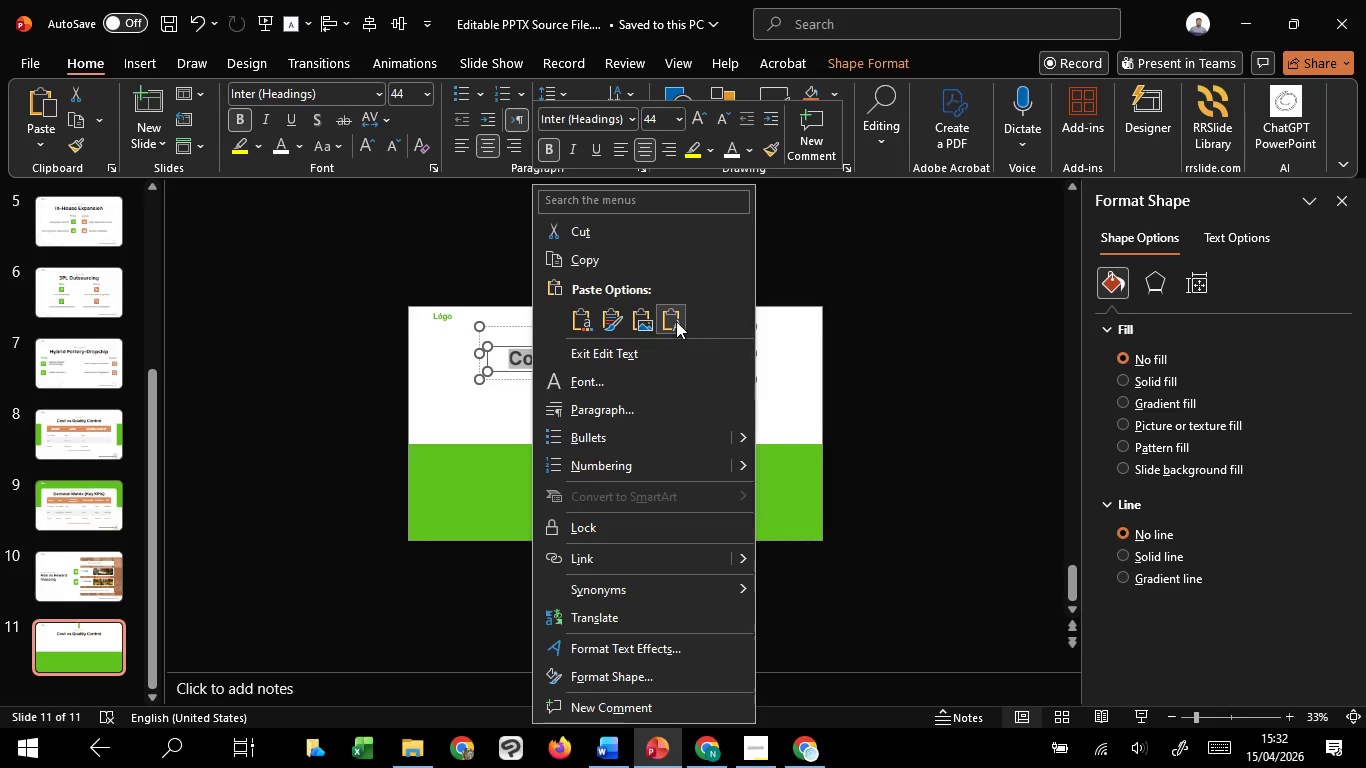 
left_click([675, 321])
 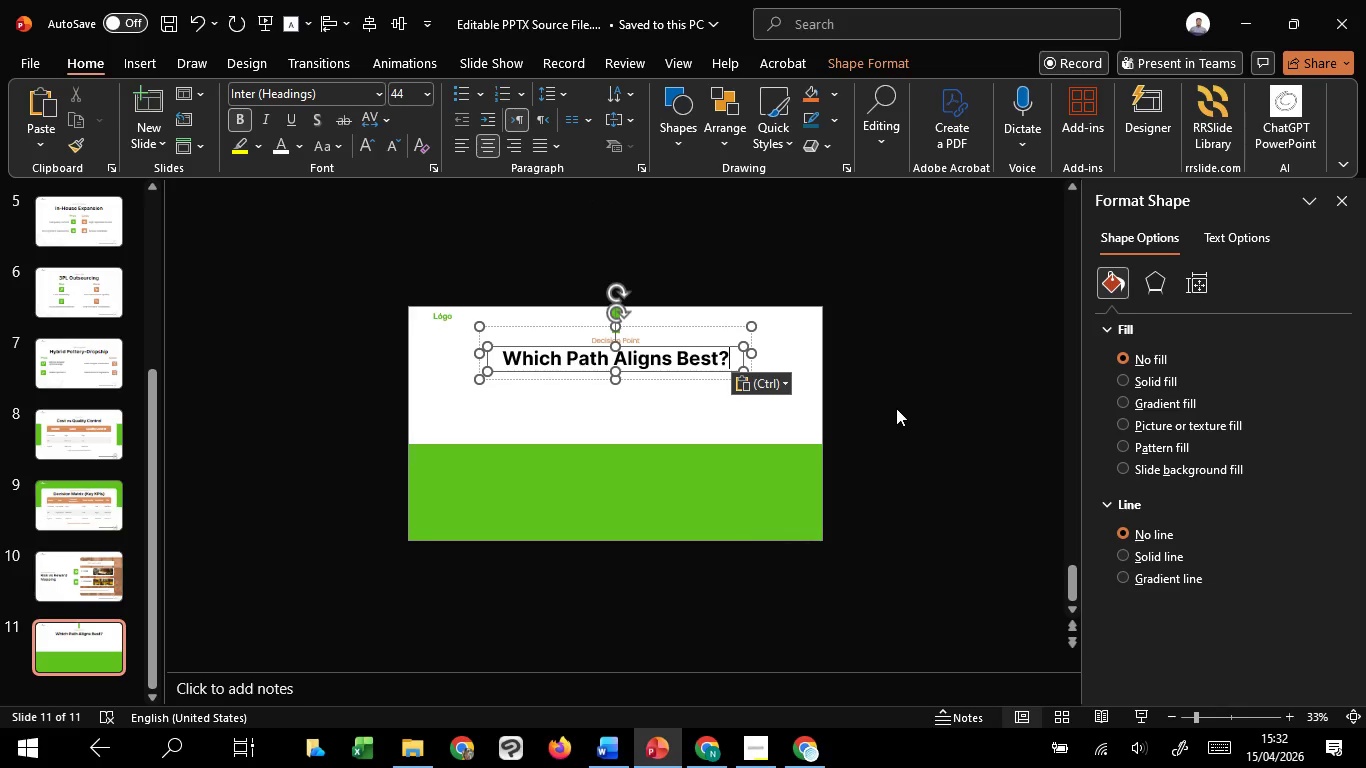 
left_click([897, 409])
 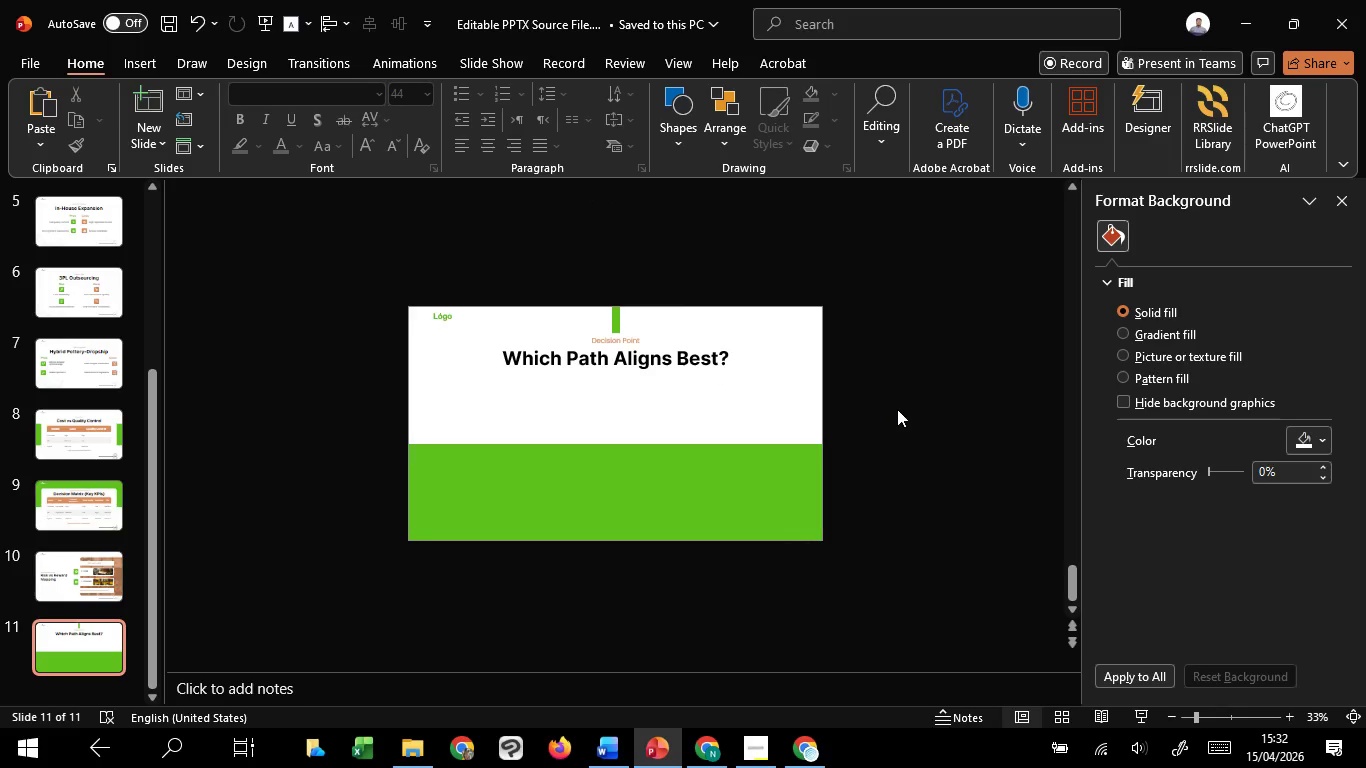 
hold_key(key=ControlLeft, duration=0.47)
scroll: coordinate [897, 409], scroll_direction: up, amount: 3.0
 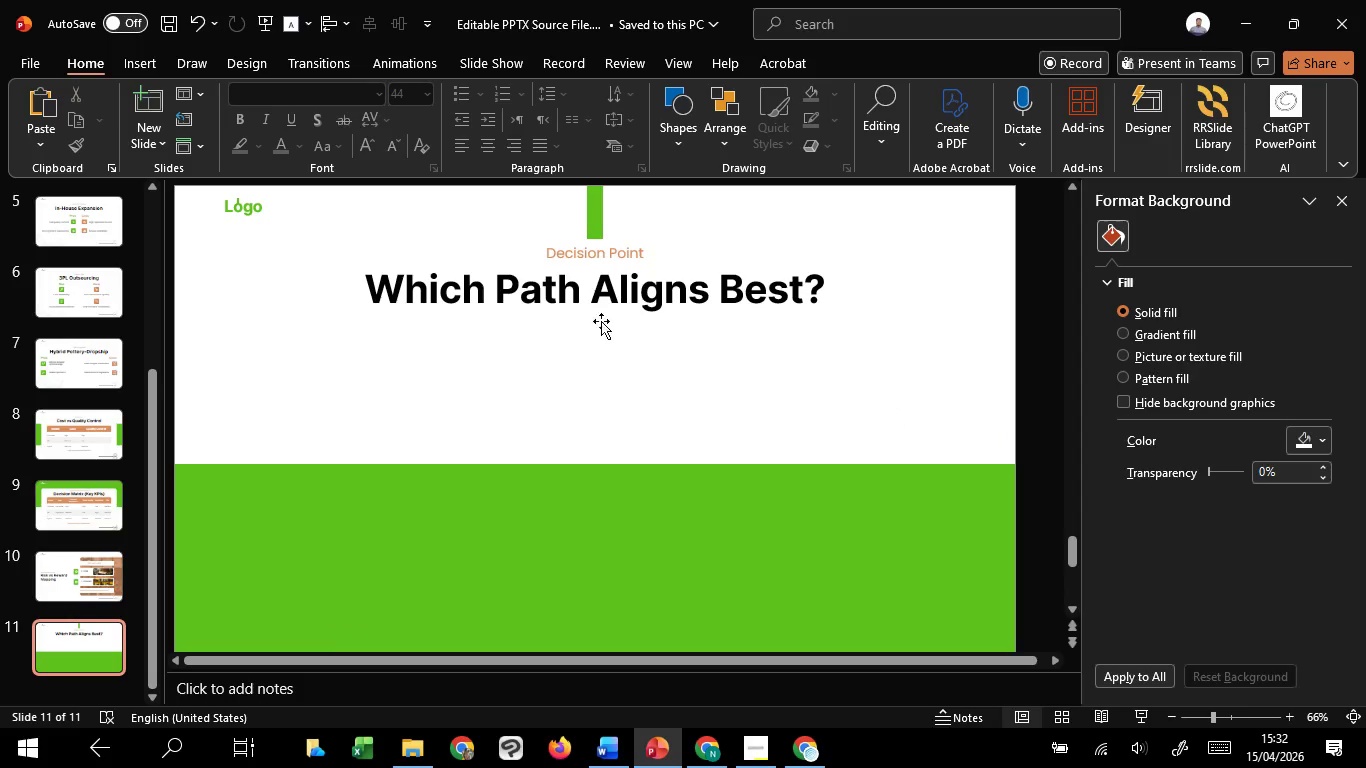 
double_click([600, 311])
 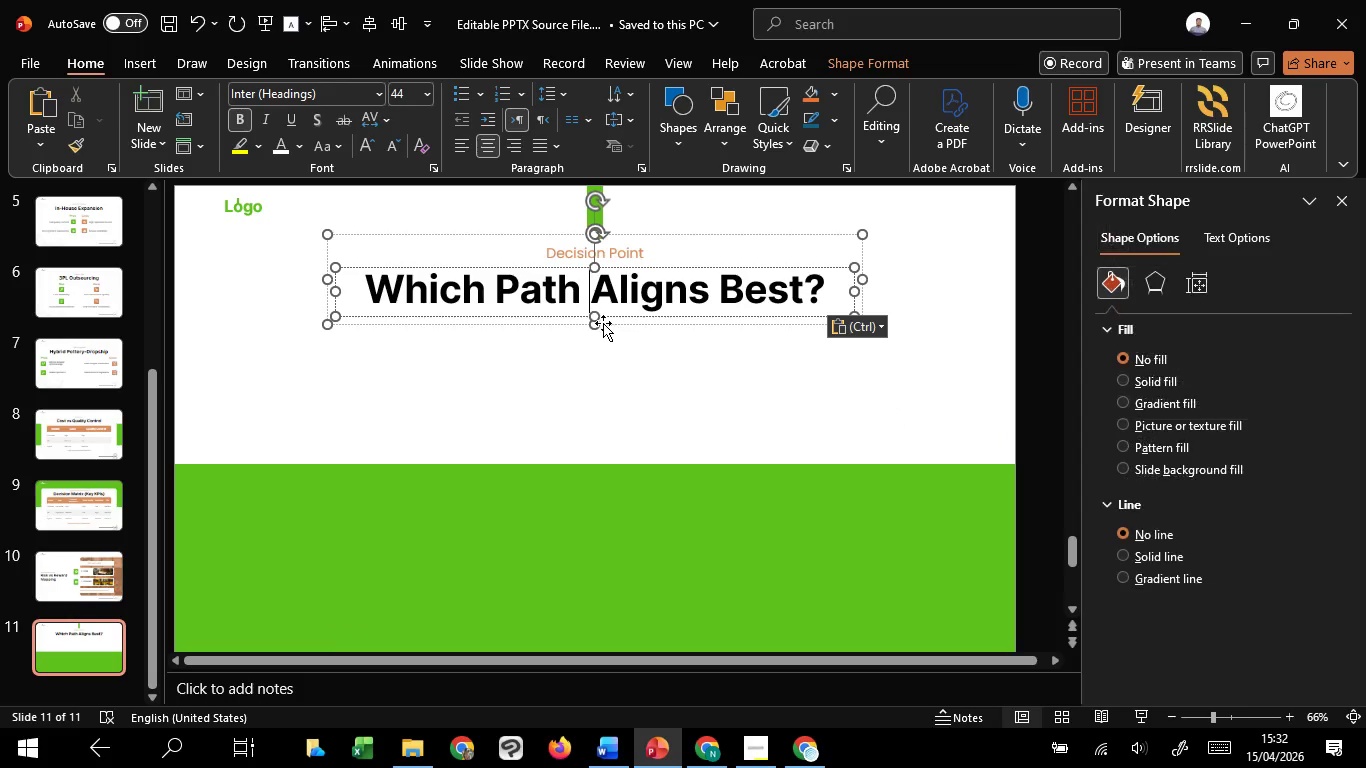 
left_click([603, 323])
 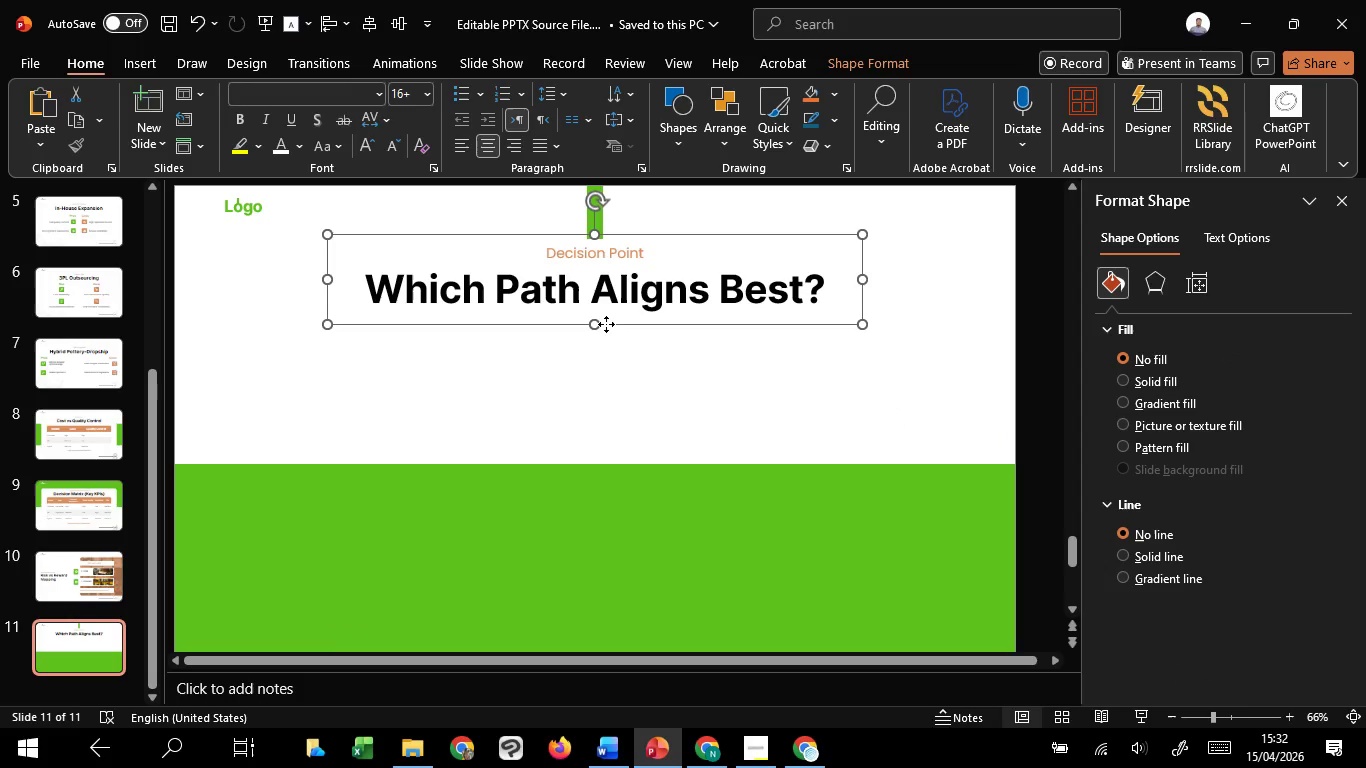 
left_click_drag(start_coordinate=[606, 324], to_coordinate=[606, 334])
 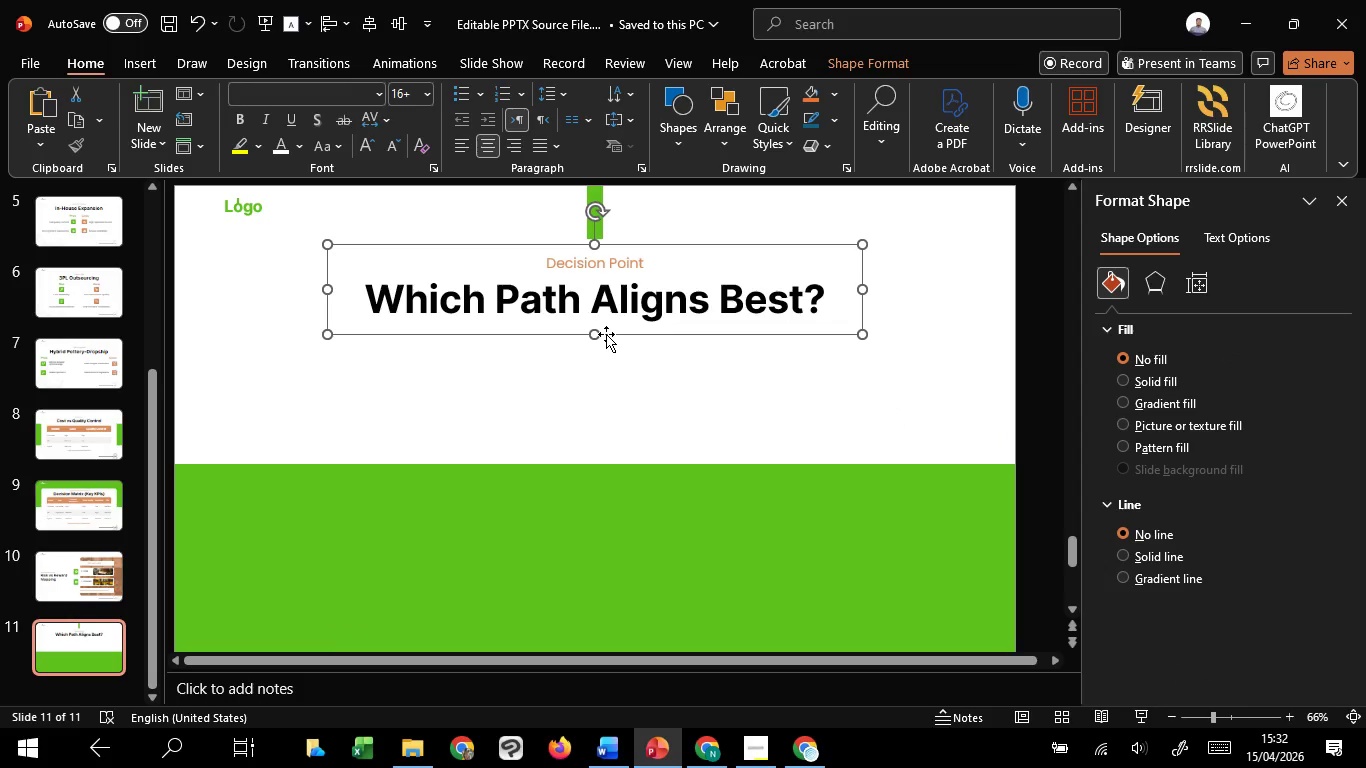 
hold_key(key=ShiftLeft, duration=1.51)
 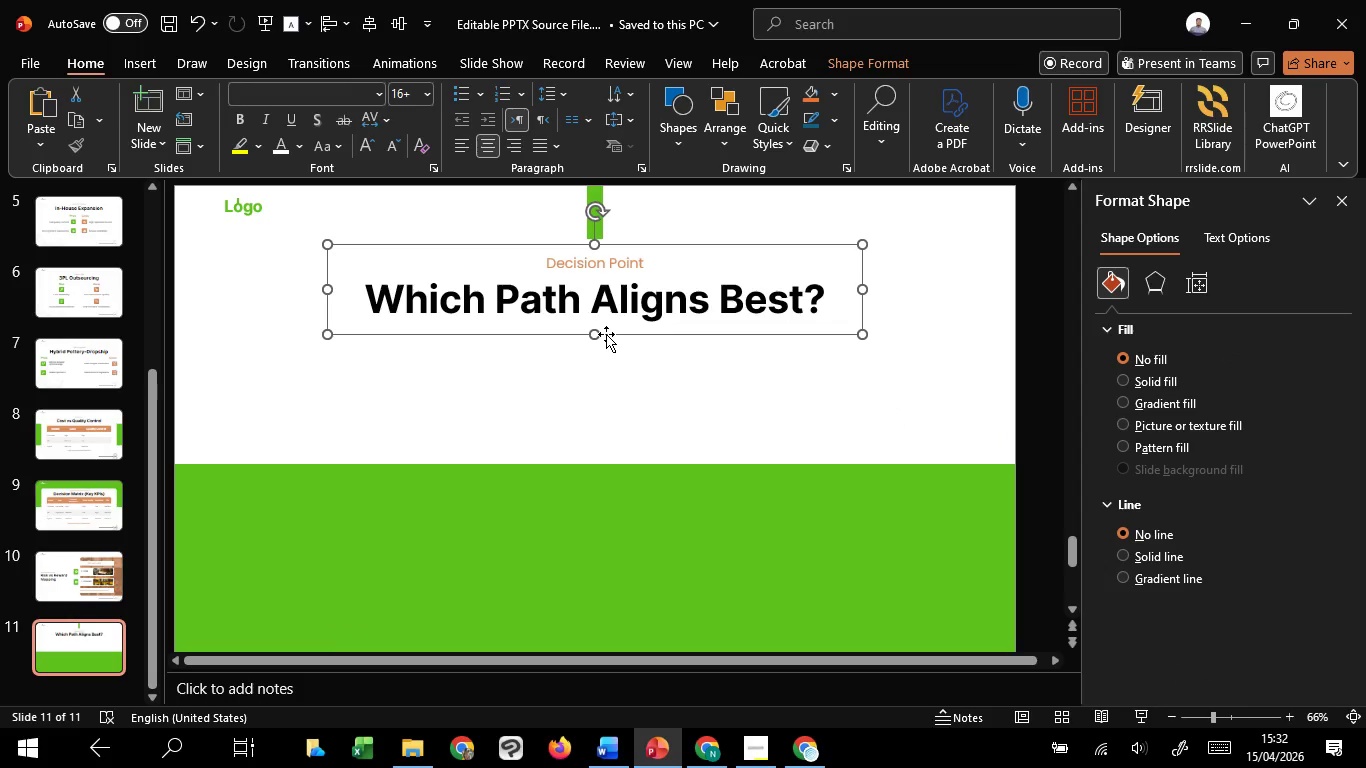 
key(Shift+ShiftLeft)
 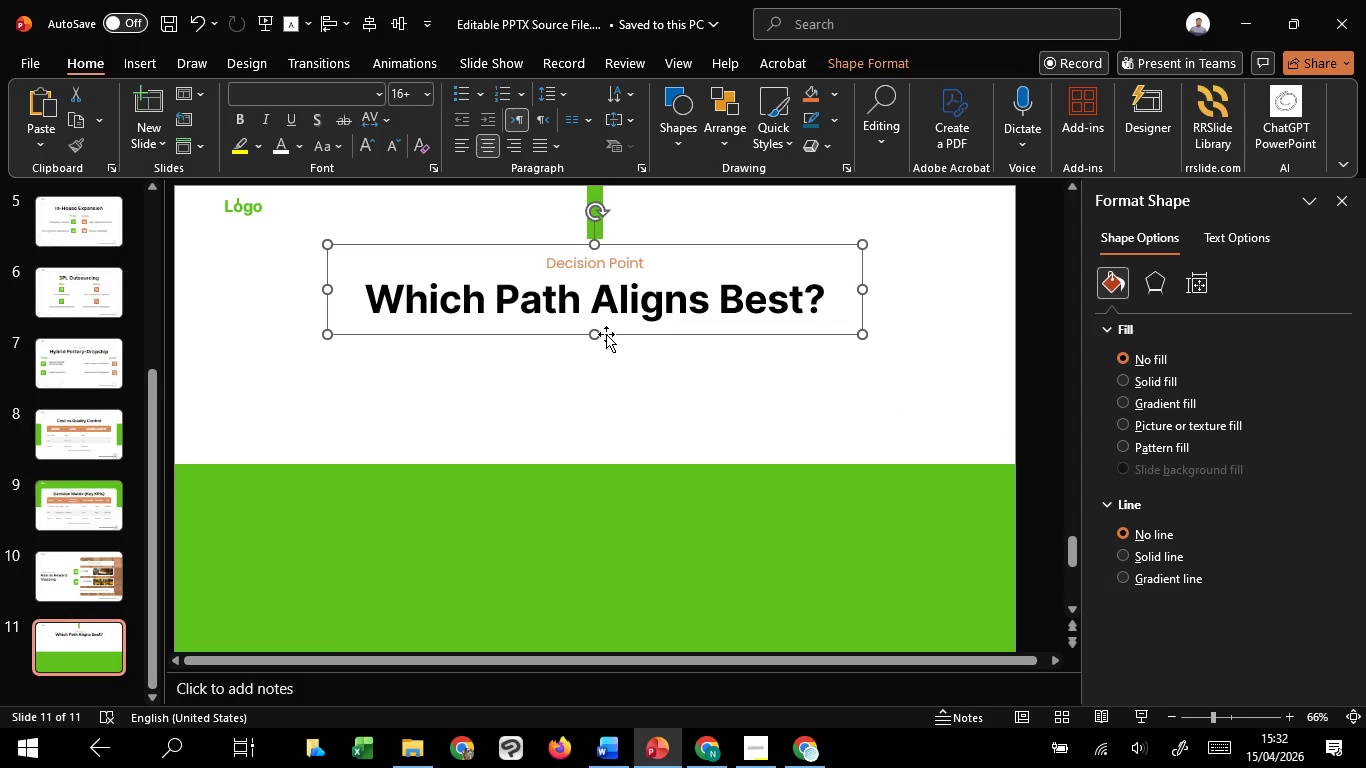 
key(Shift+ShiftLeft)
 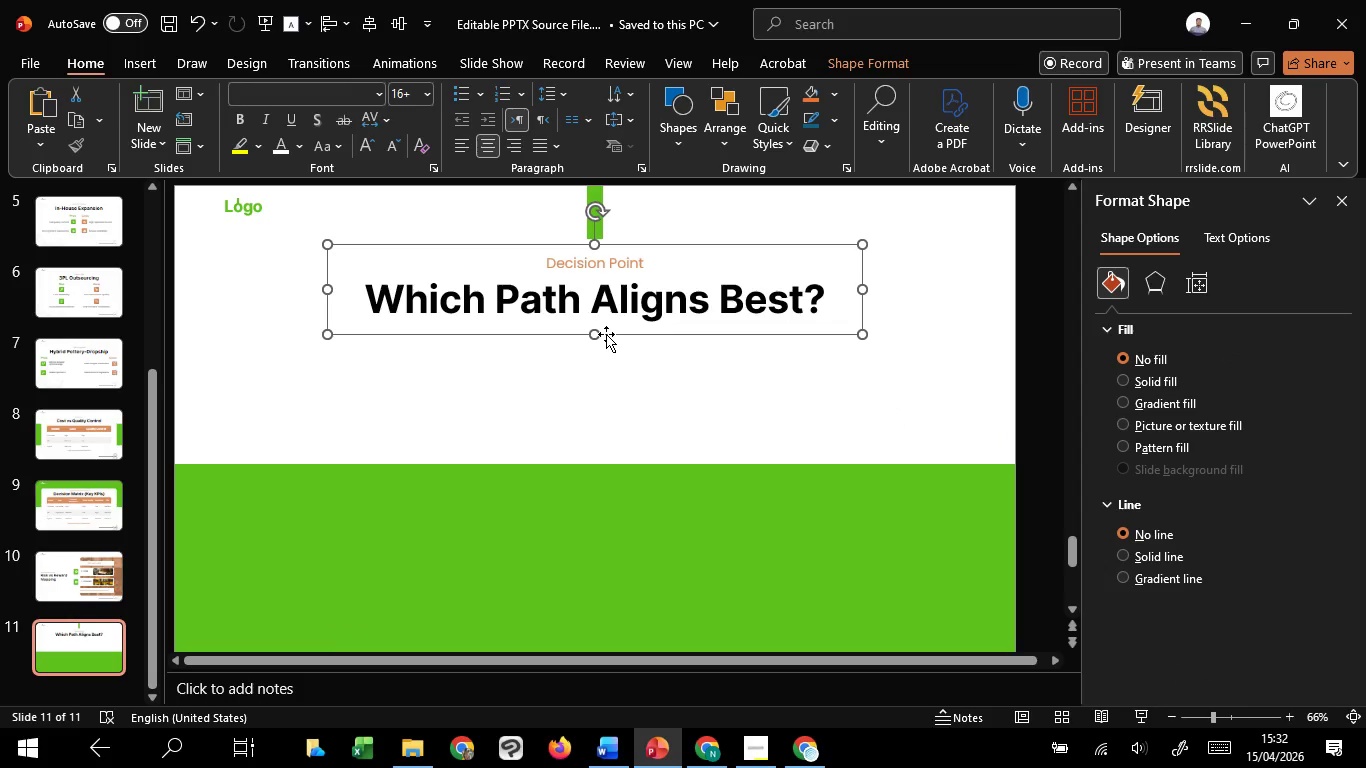 
key(Shift+ShiftLeft)
 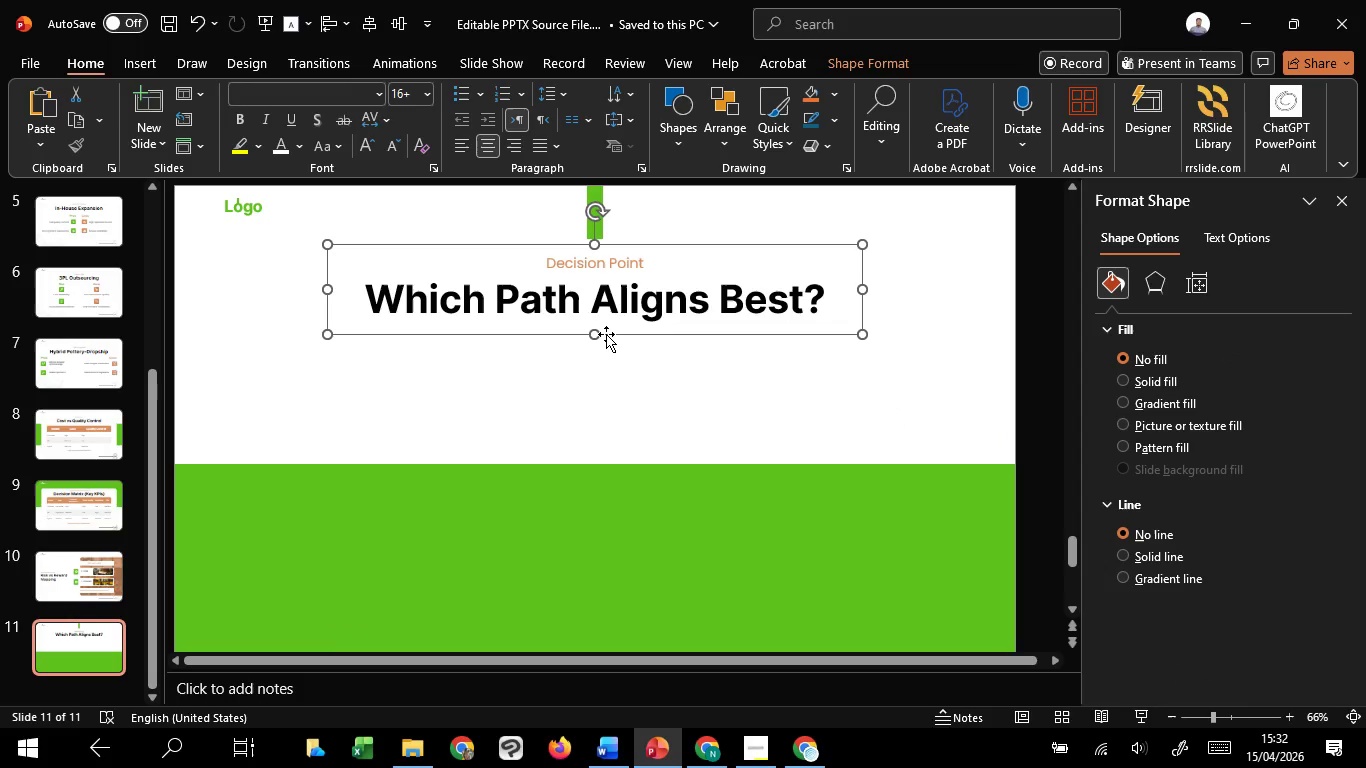 
key(Shift+ShiftLeft)
 